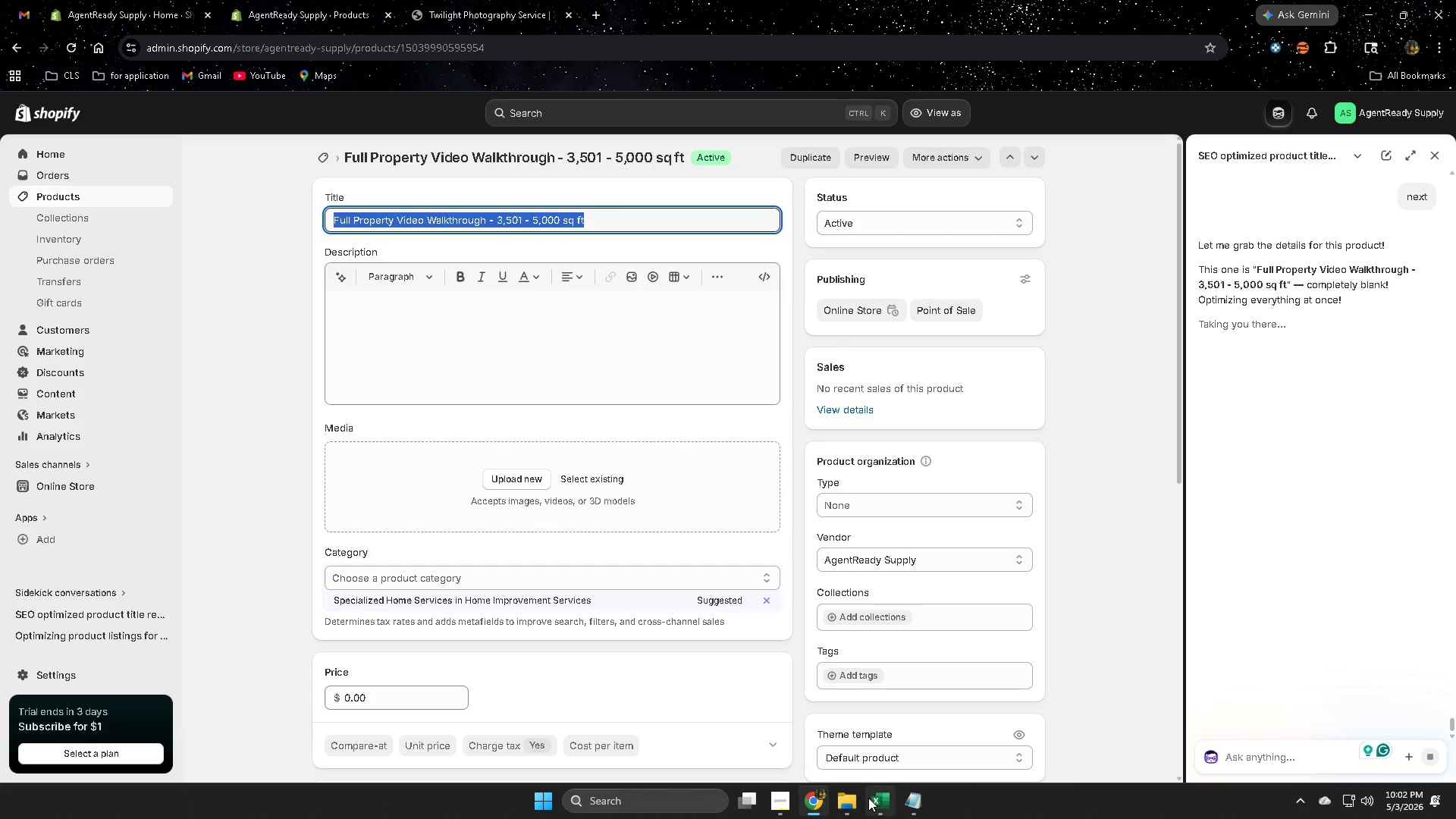 
left_click([850, 747])
 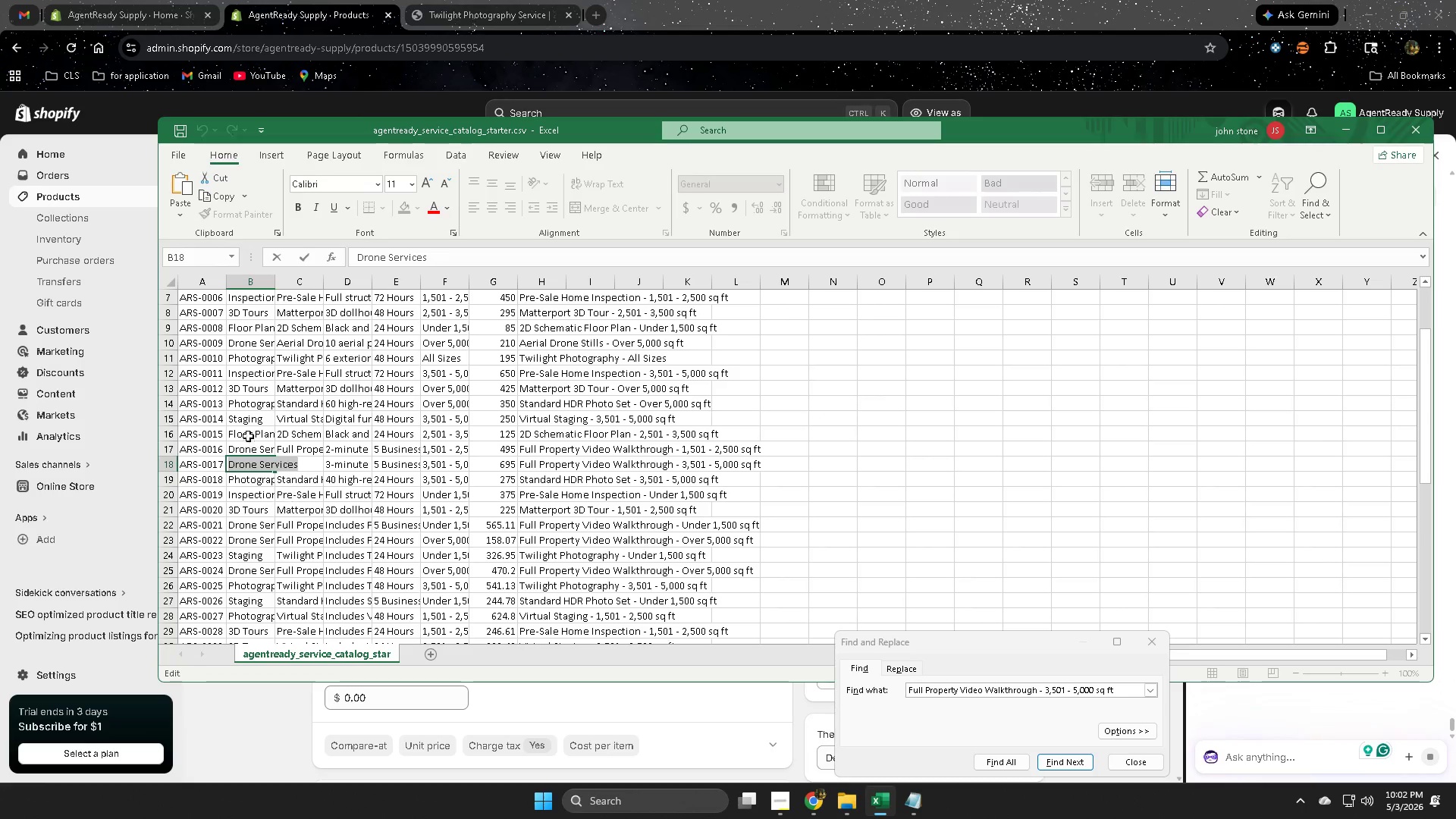 
scroll: coordinate [259, 359], scroll_direction: up, amount: 4.0
 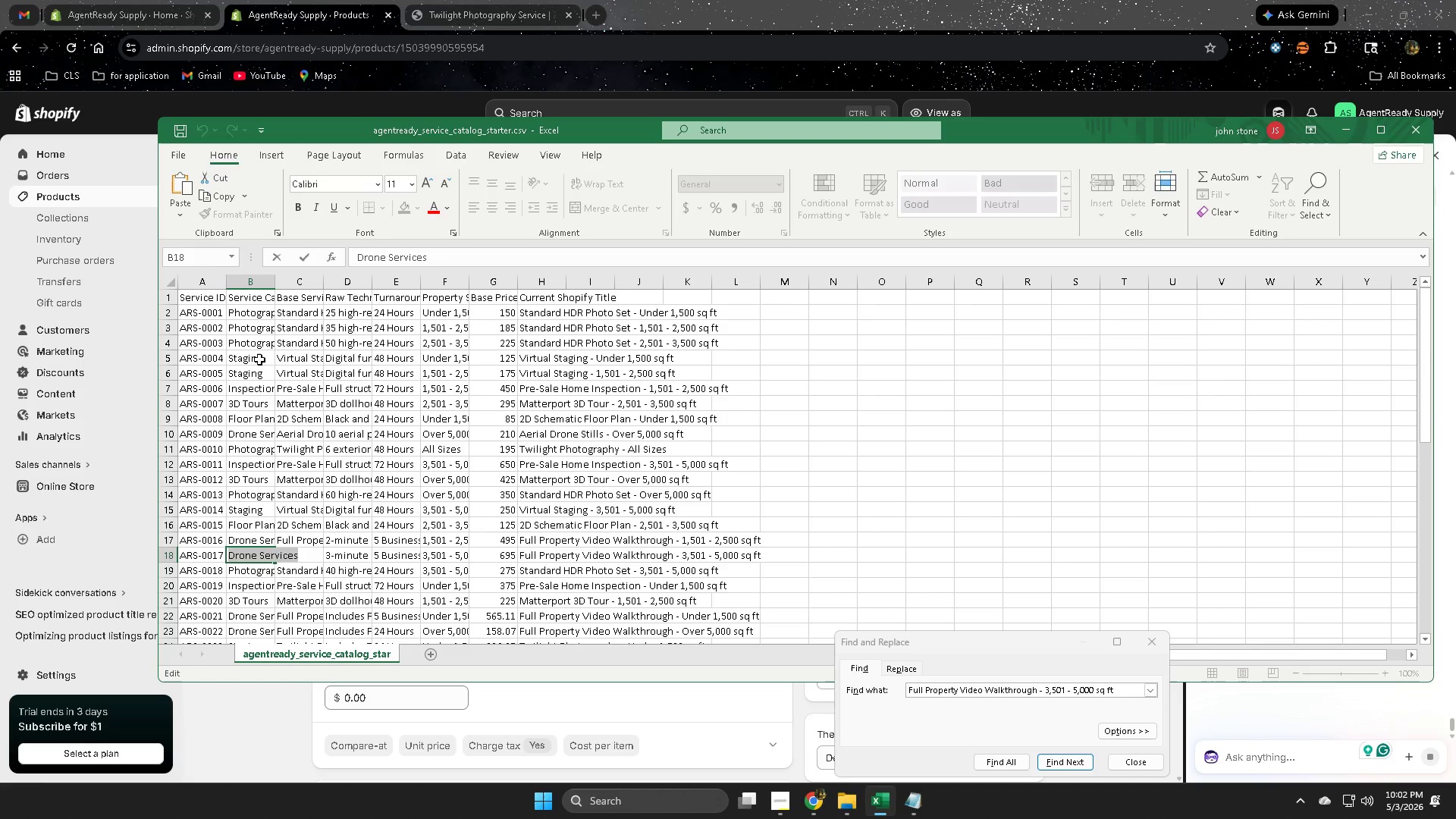 
scroll: coordinate [259, 364], scroll_direction: down, amount: 2.0
 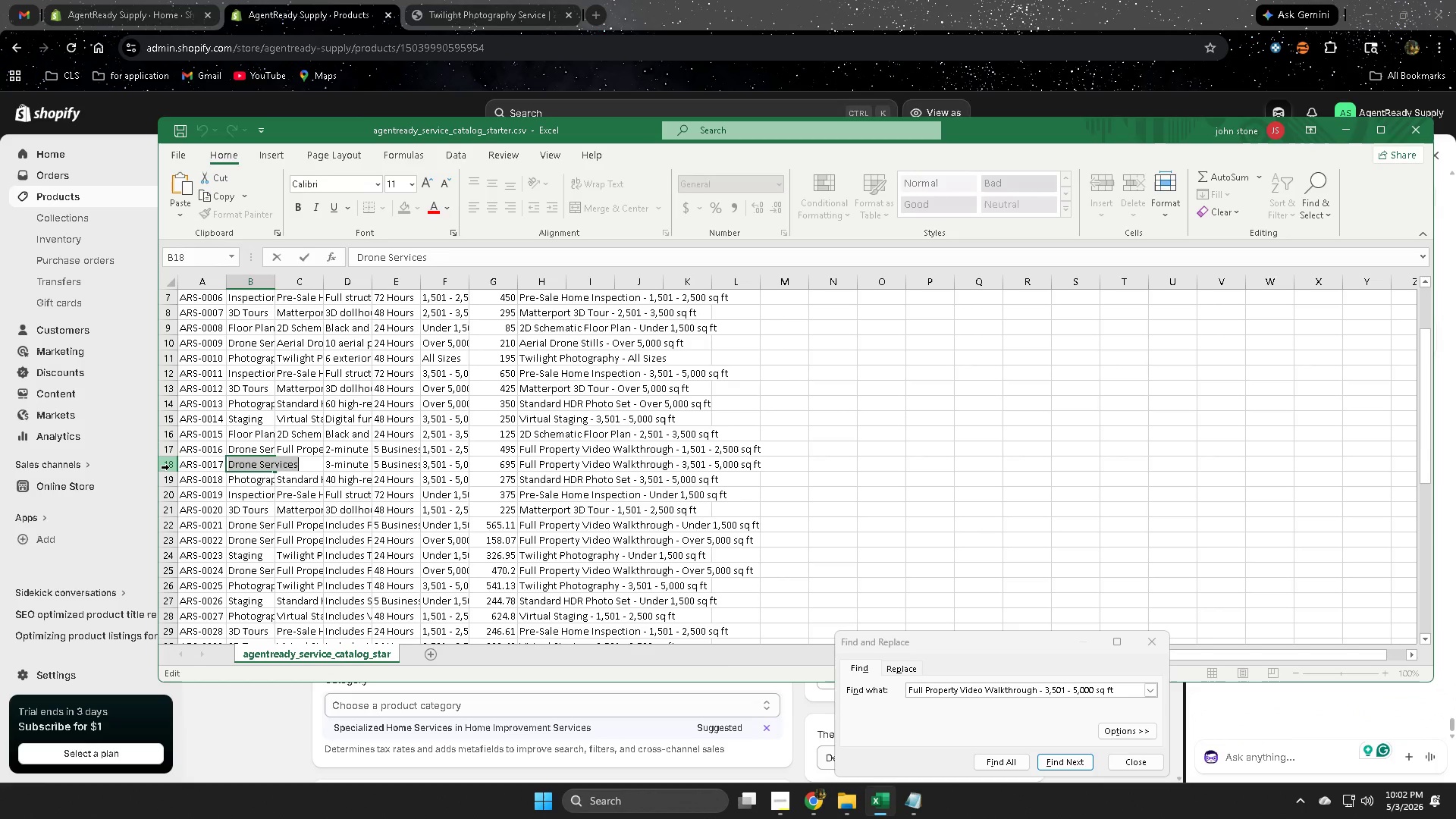 
left_click([169, 467])
 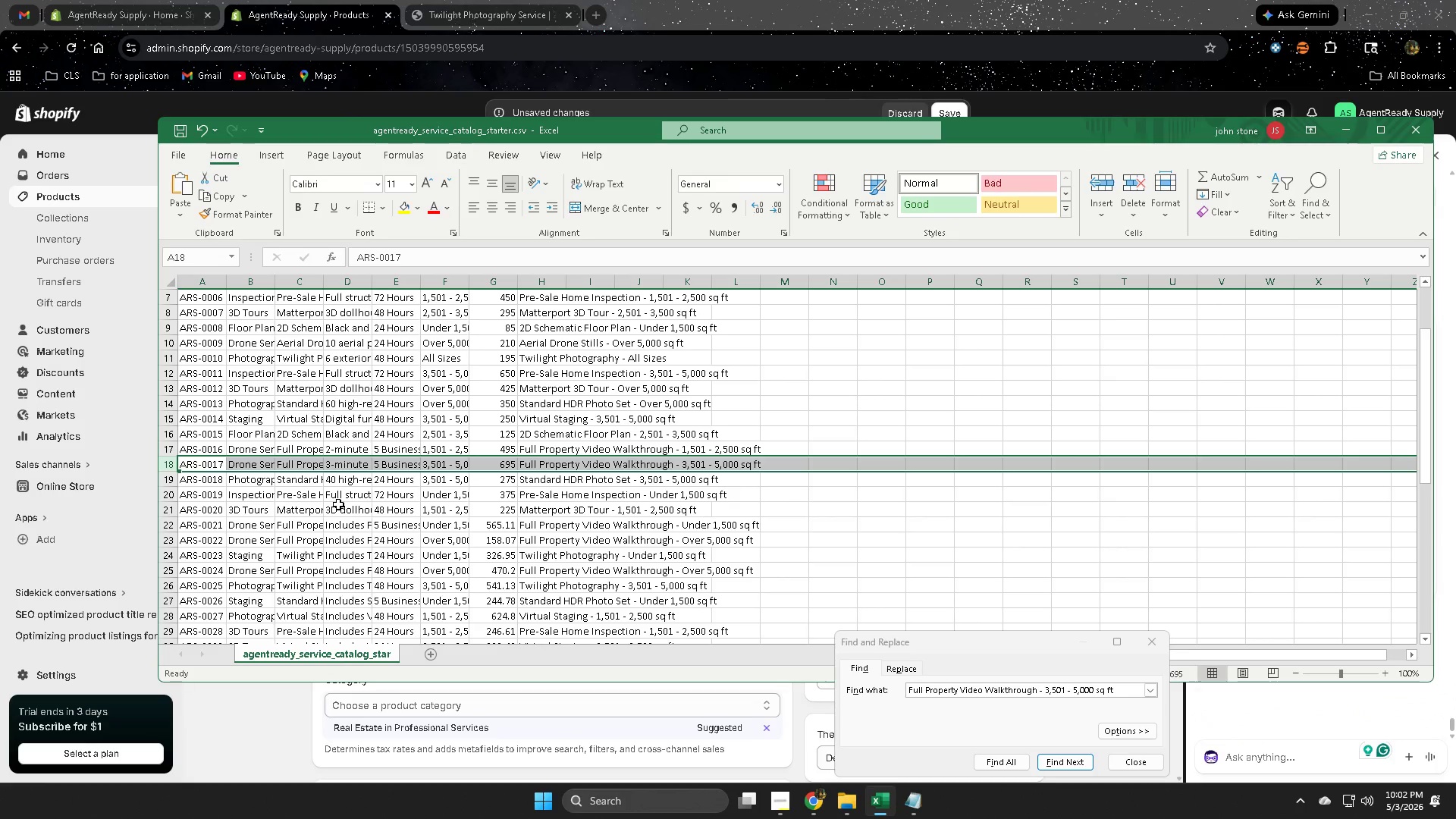 
scroll: coordinate [249, 494], scroll_direction: up, amount: 6.0
 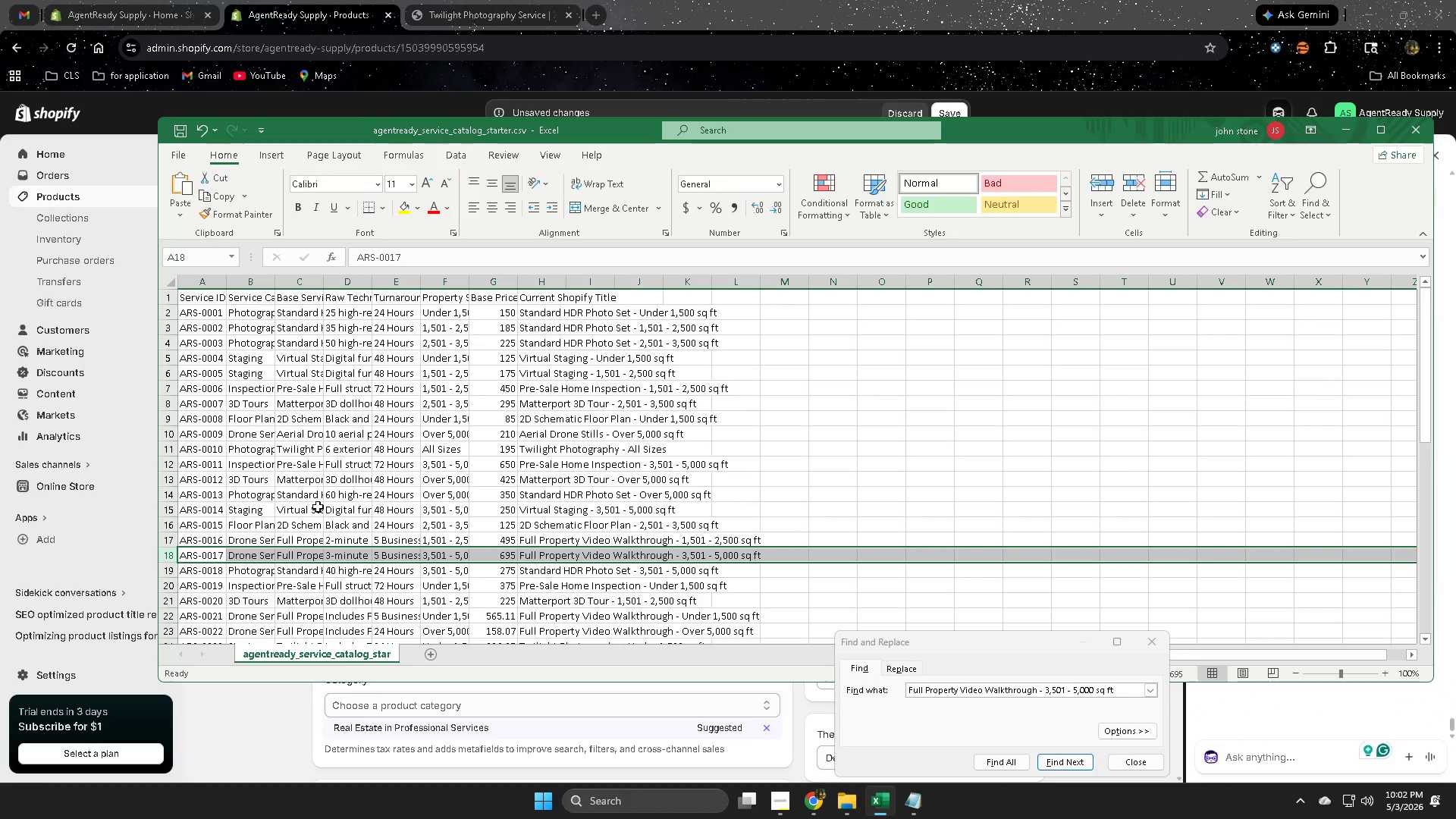 
scroll: coordinate [317, 507], scroll_direction: down, amount: 5.0
 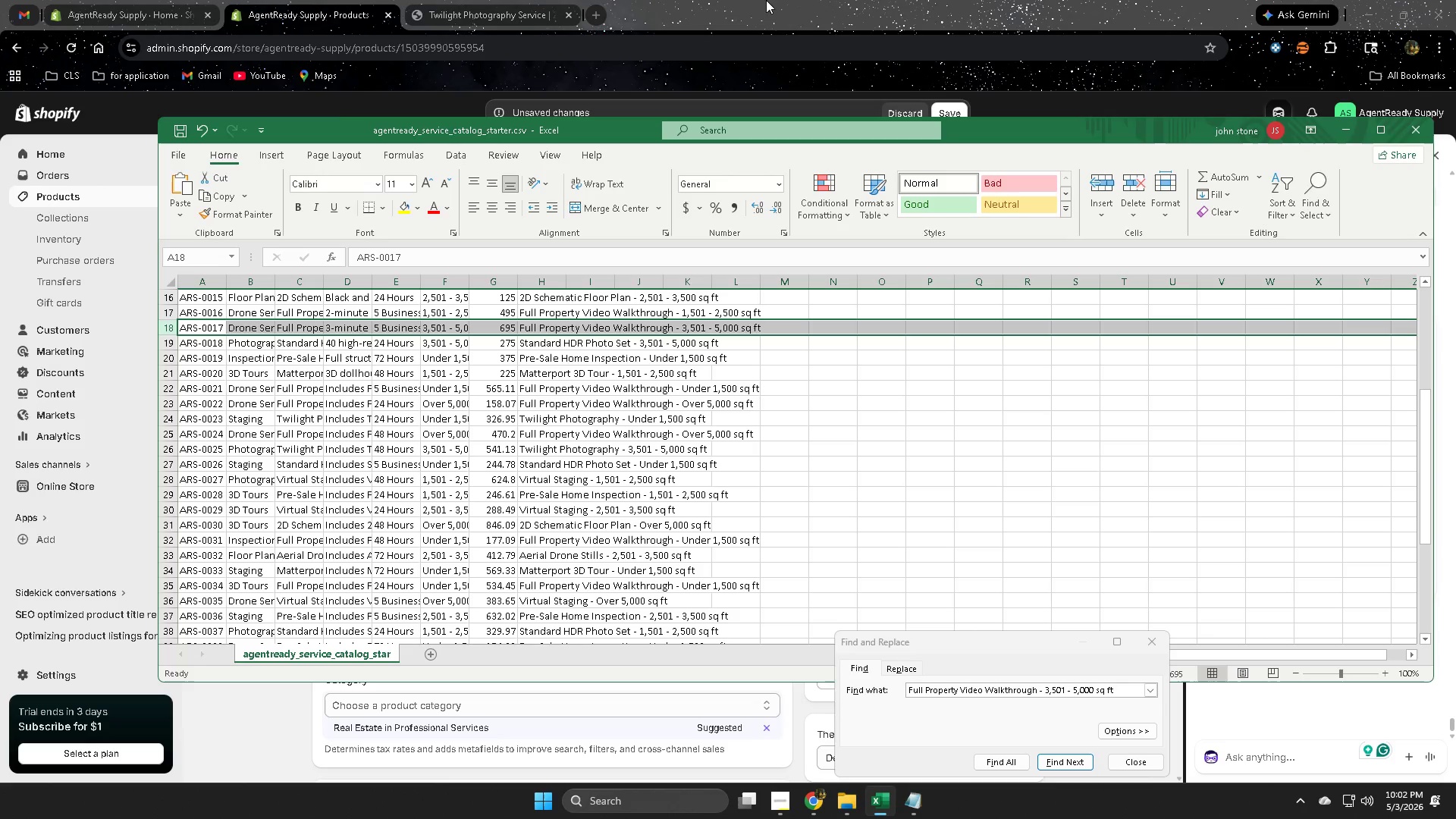 
left_click([766, 0])
 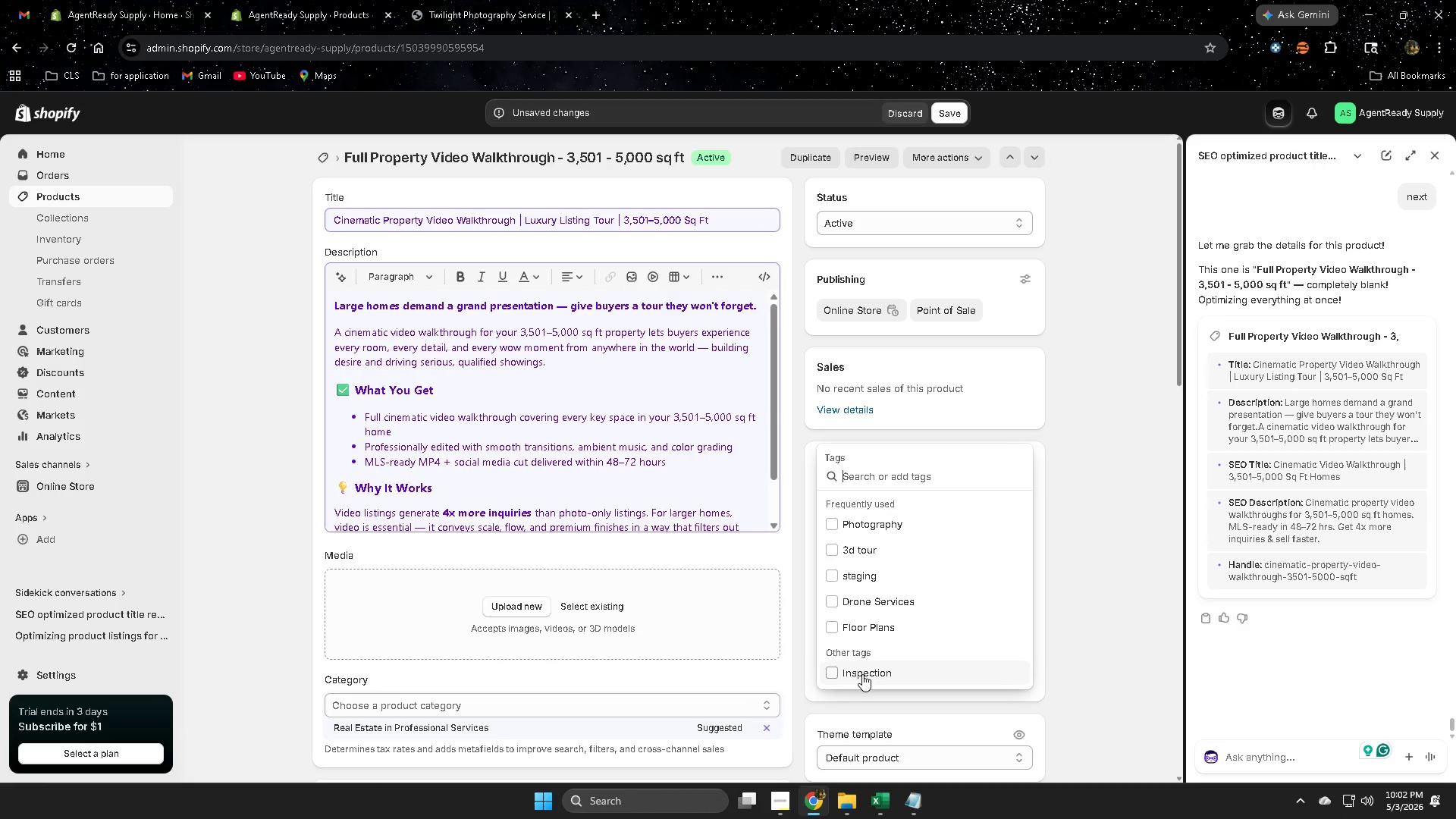 
hold_key(key=ControlLeft, duration=1.44)
 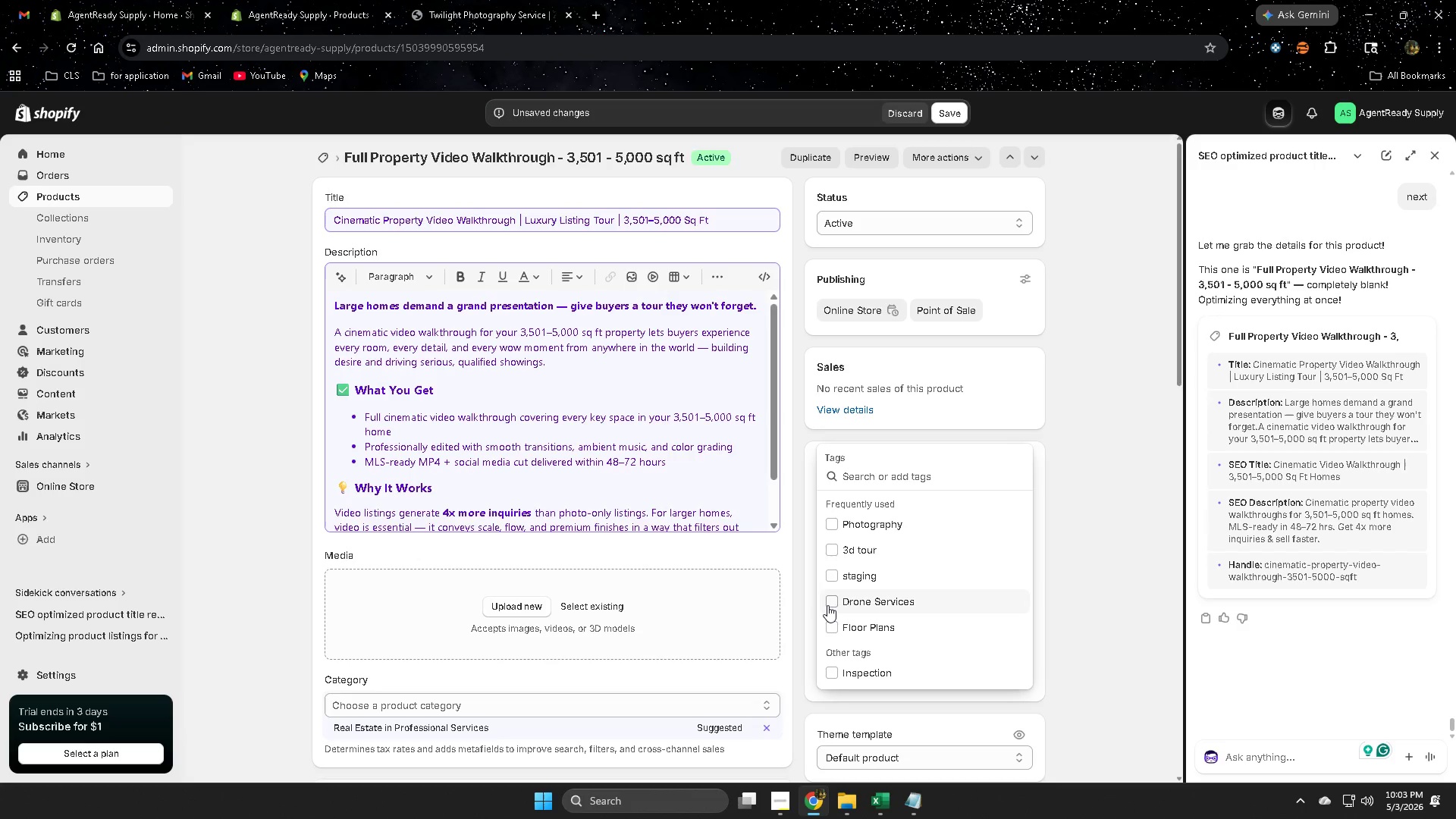 
left_click([830, 604])
 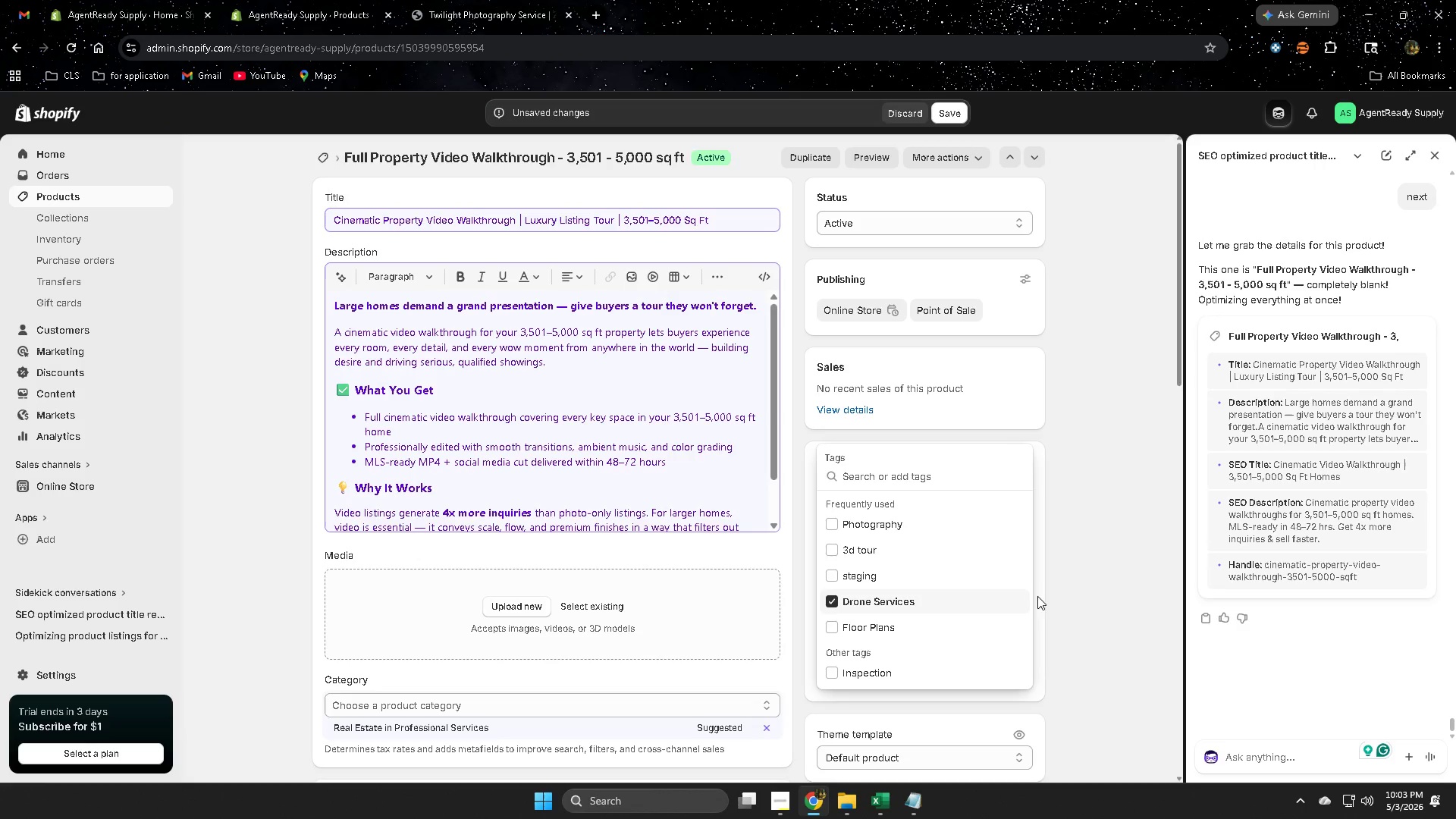 
left_click([1073, 595])
 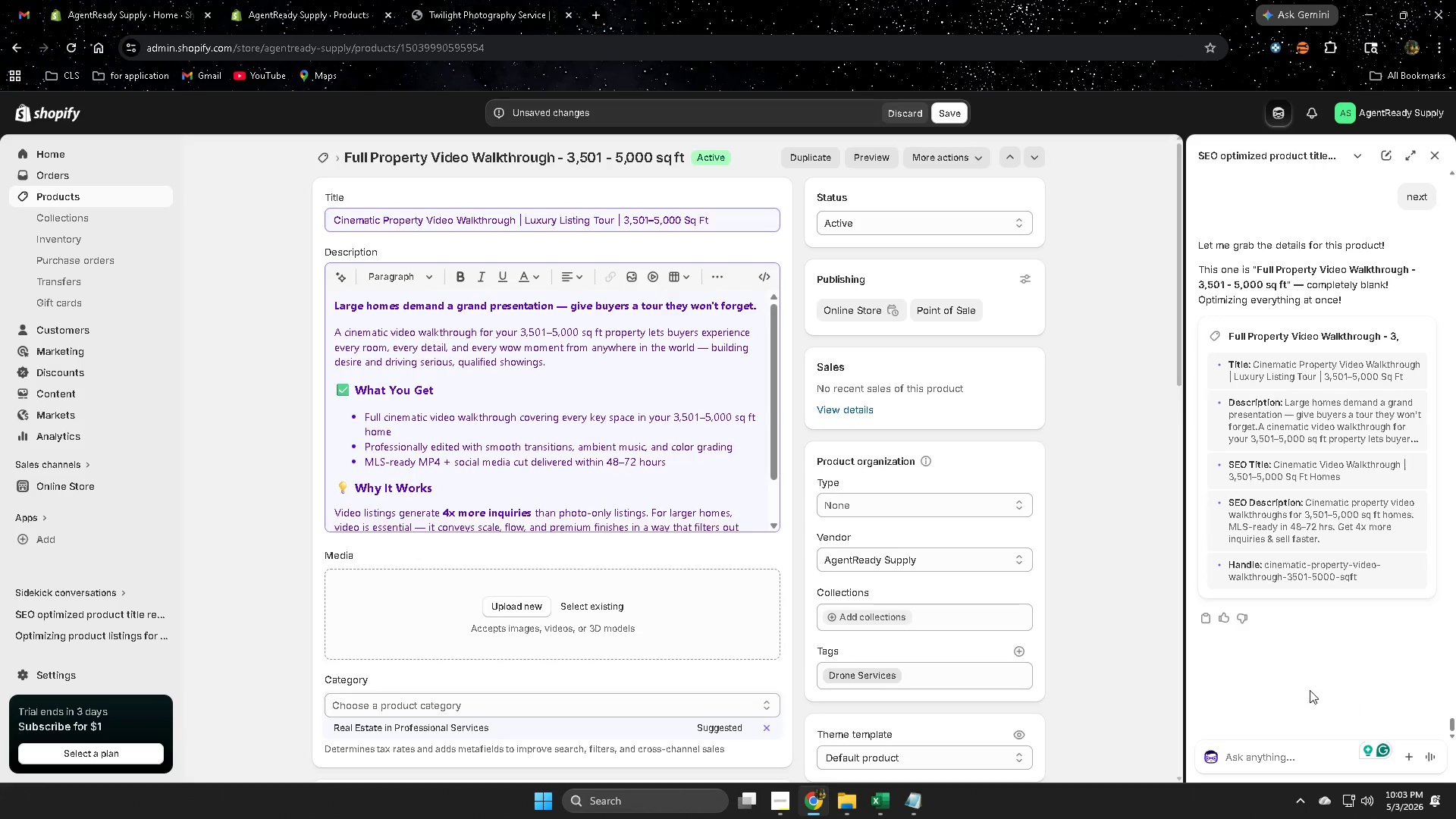 
scroll: coordinate [491, 557], scroll_direction: none, amount: 0.0
 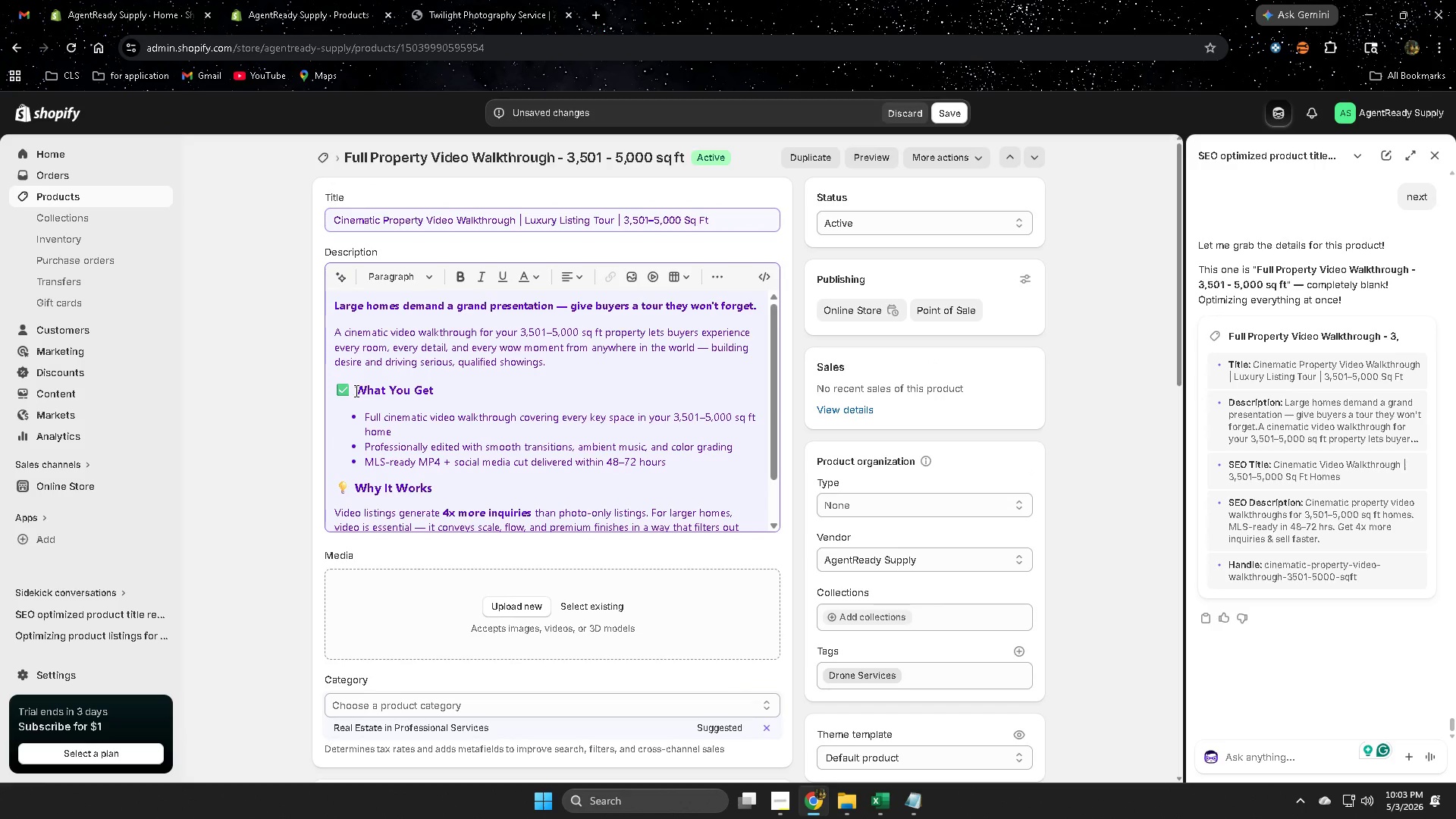 
left_click([355, 391])
 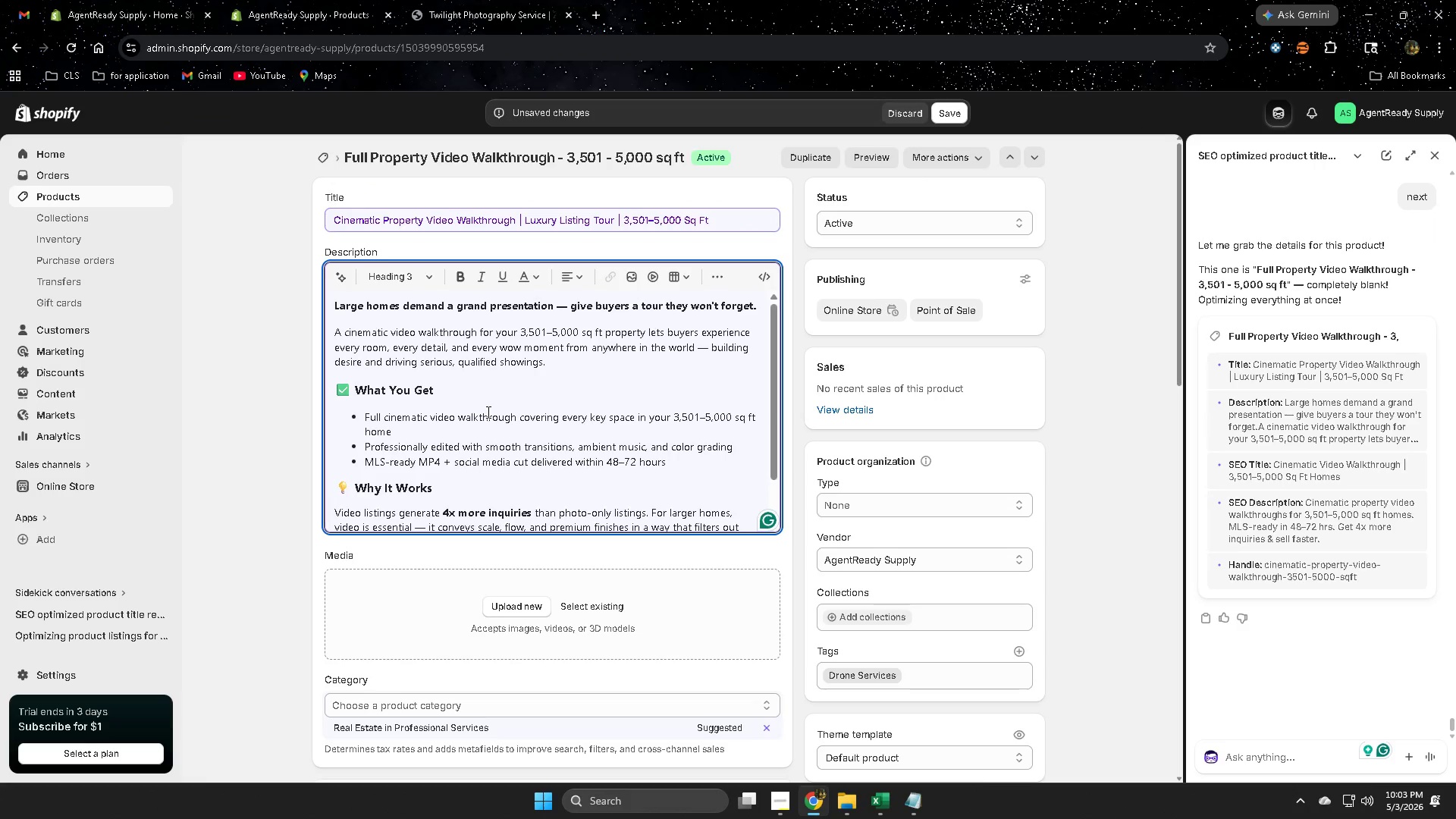 
key(Backspace)
 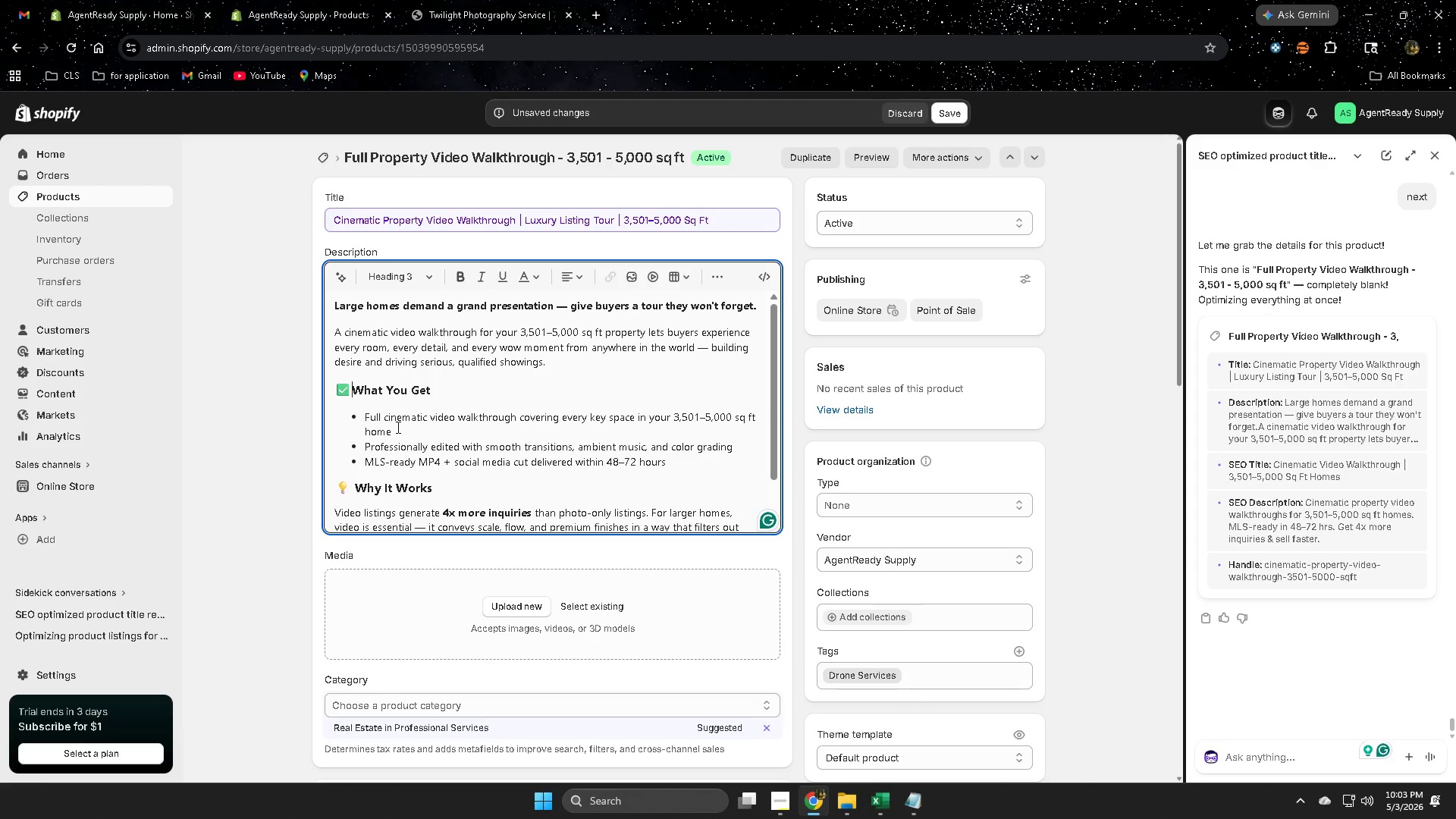 
key(Backspace)
 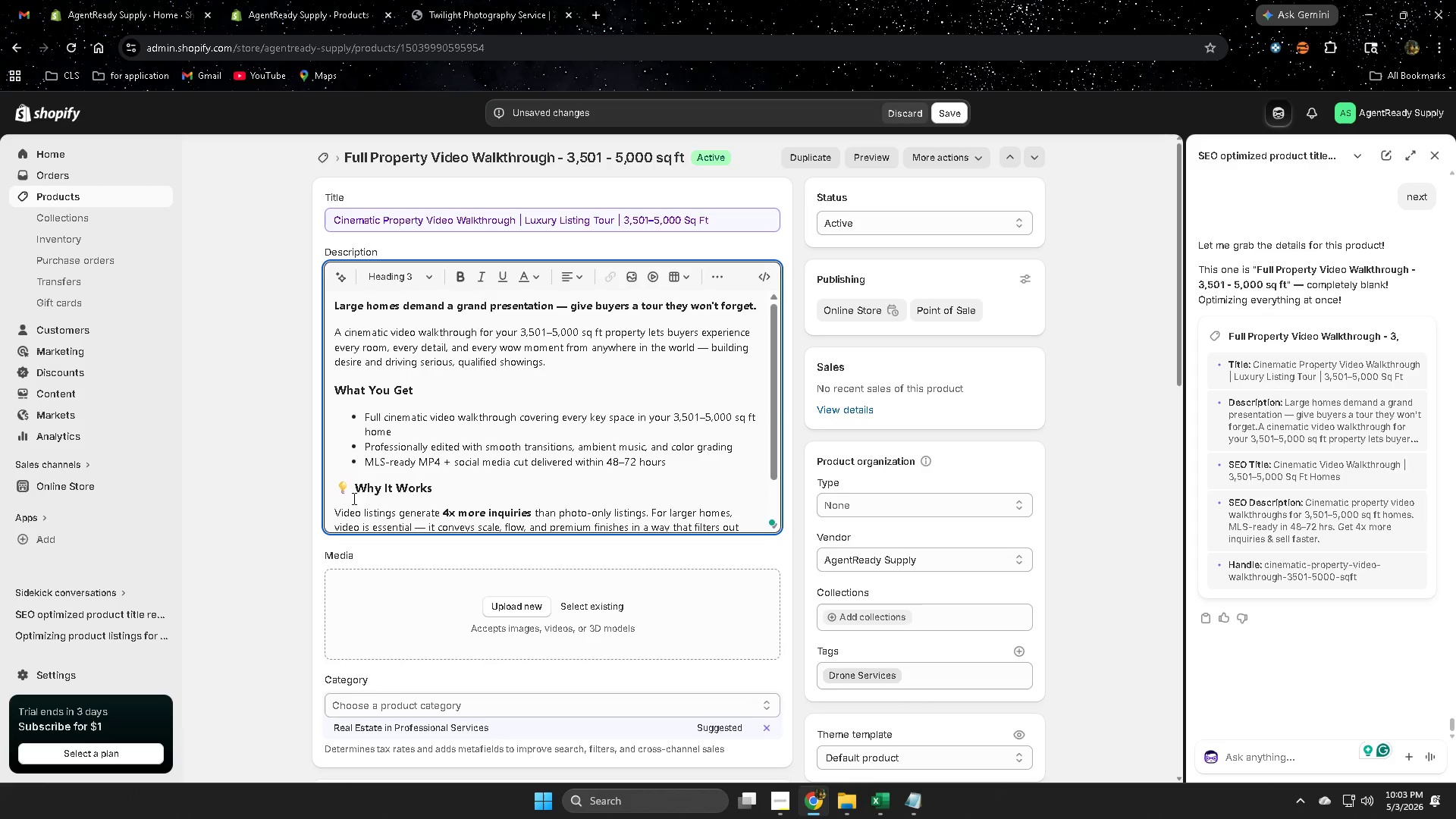 
left_click([354, 485])
 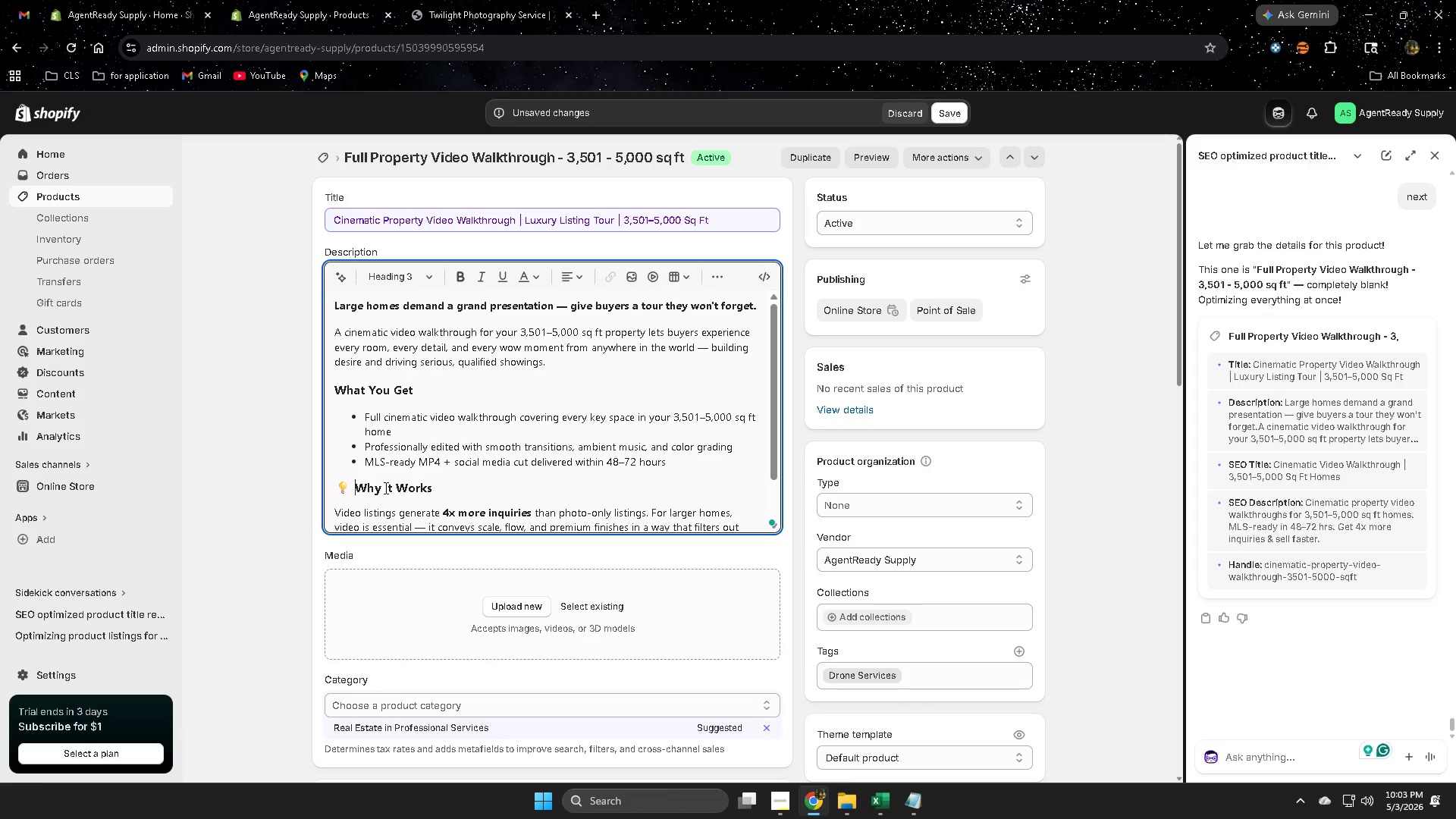 
key(Backspace)
 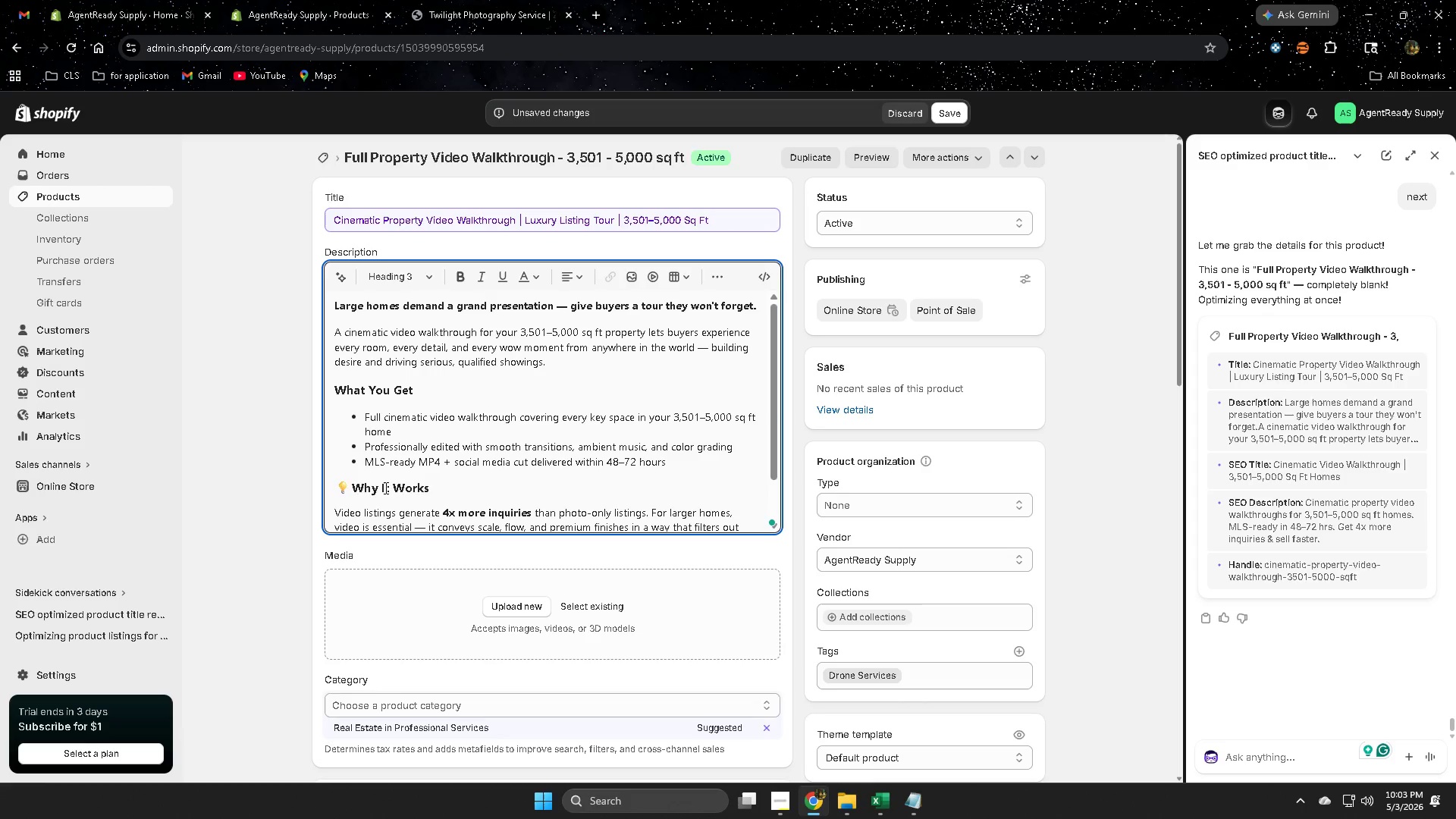 
key(Backspace)
 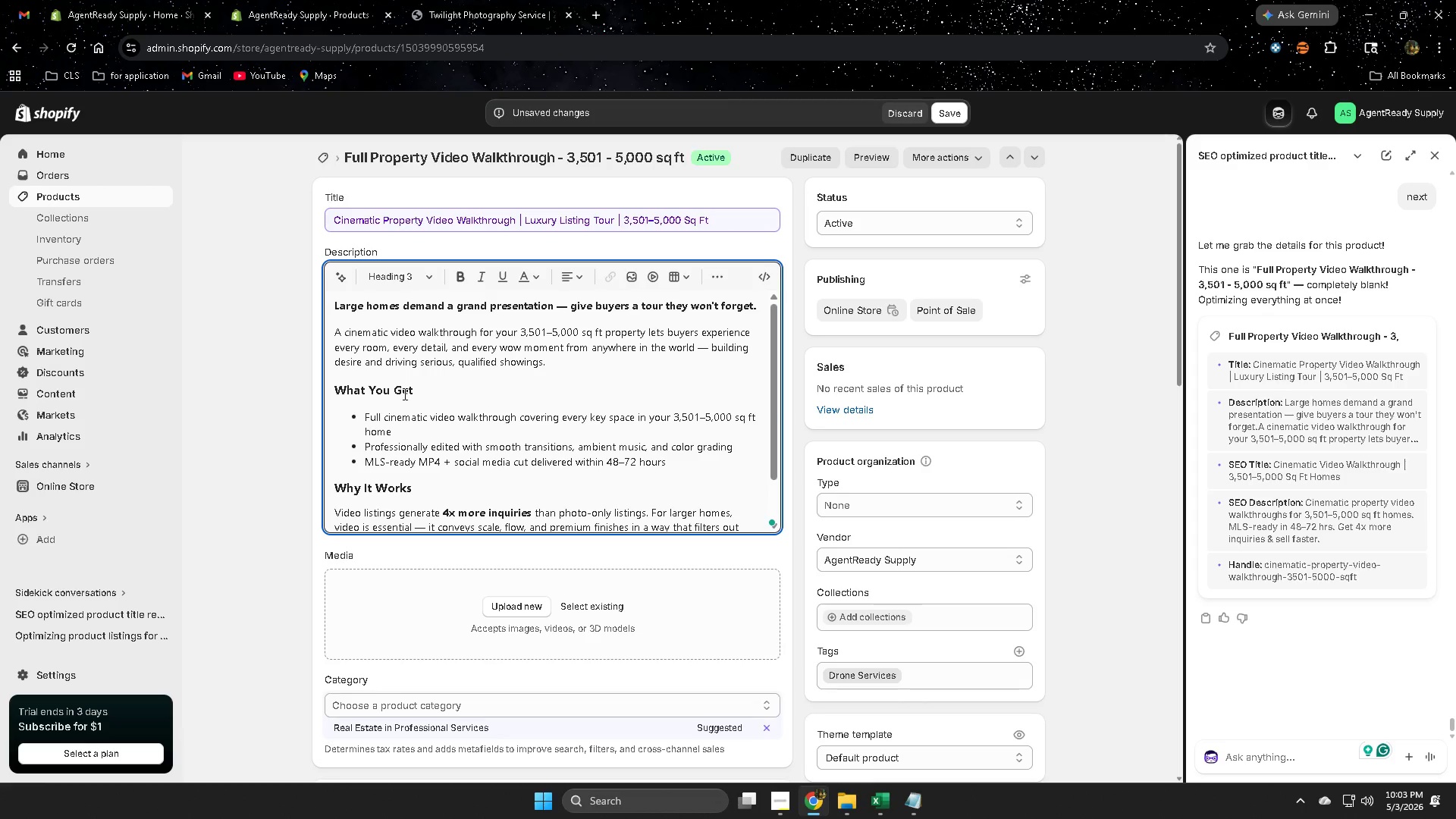 
left_click([403, 393])
 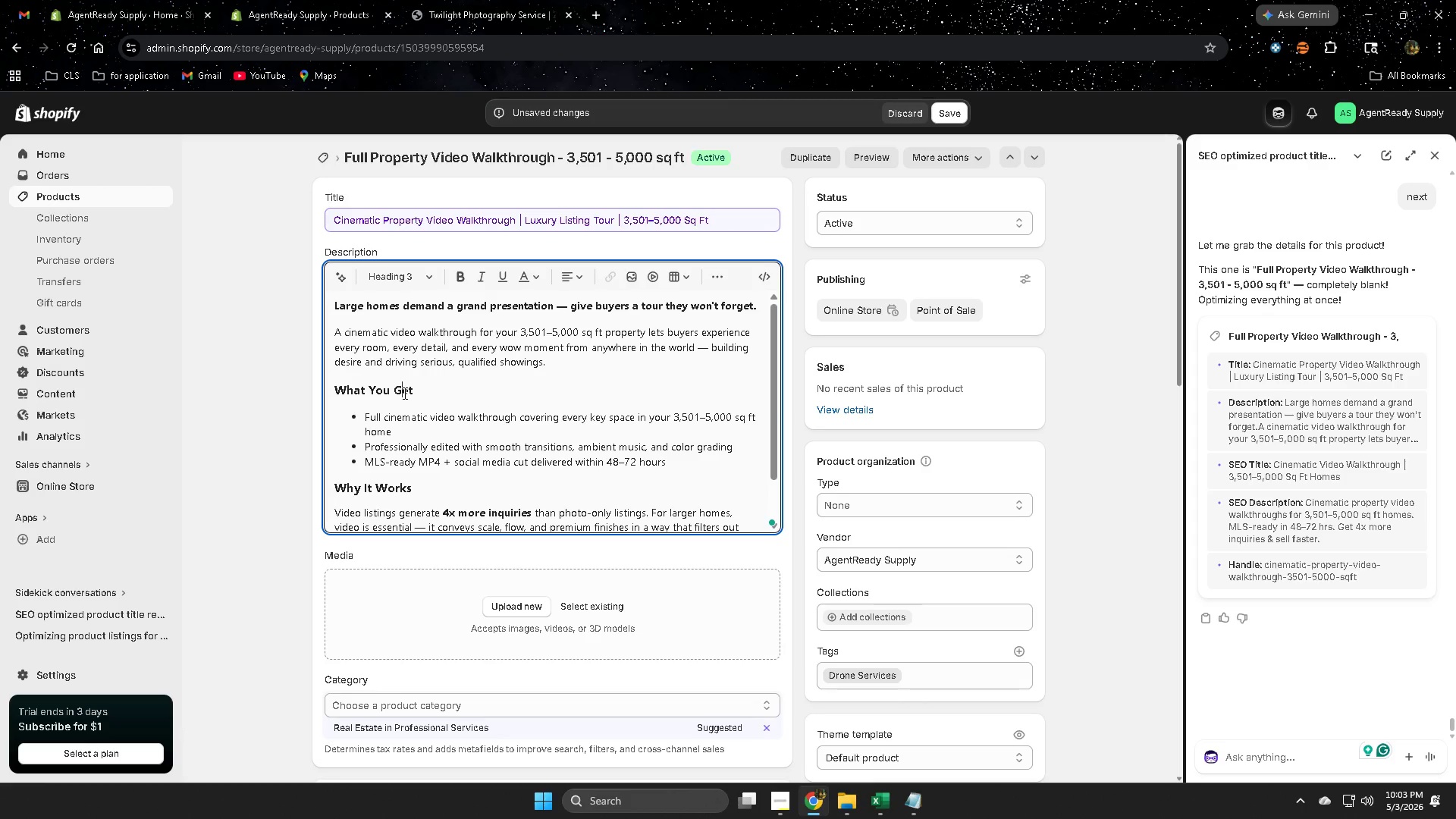 
left_click_drag(start_coordinate=[403, 393], to_coordinate=[349, 388])
 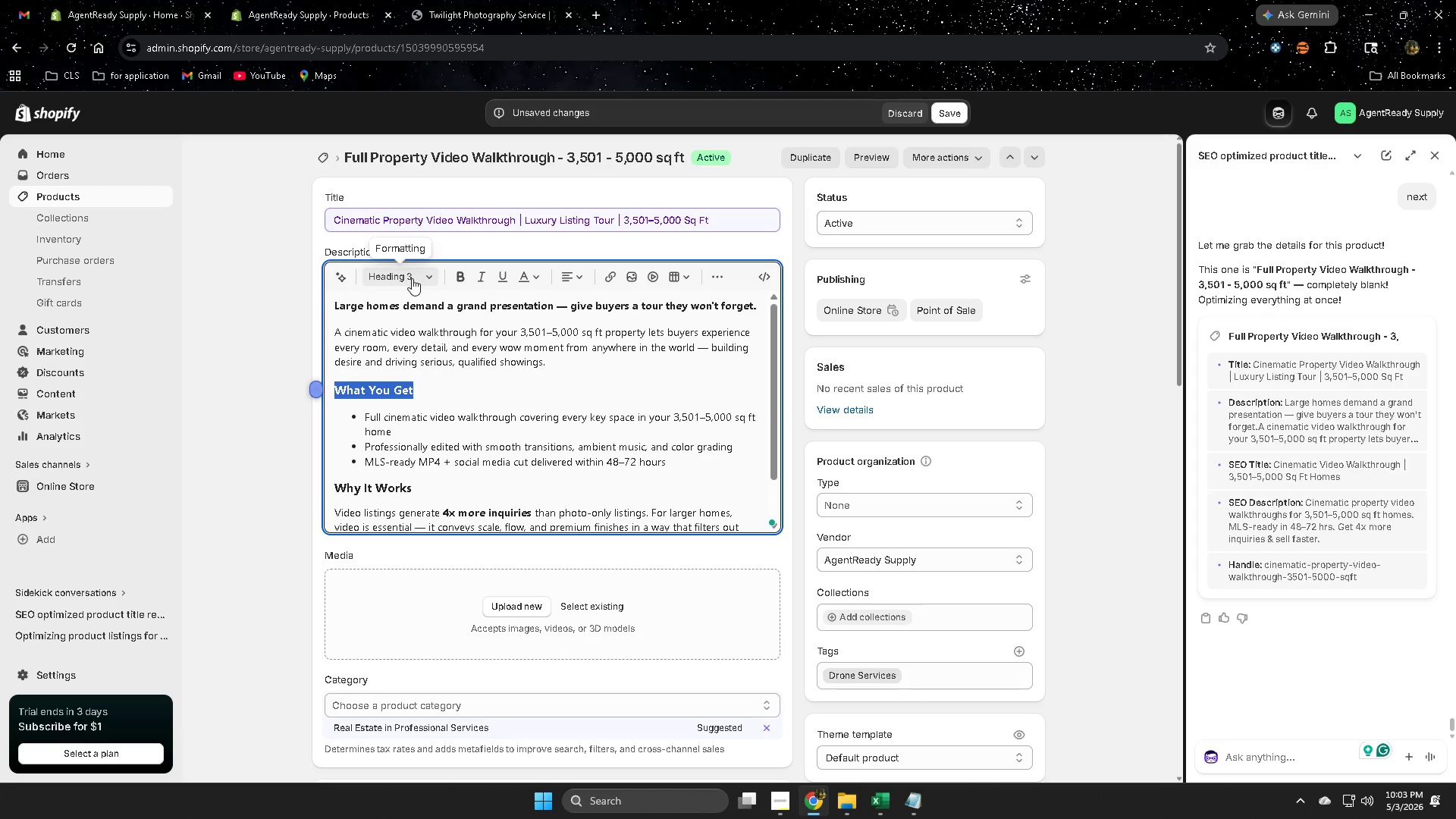 
left_click([416, 275])
 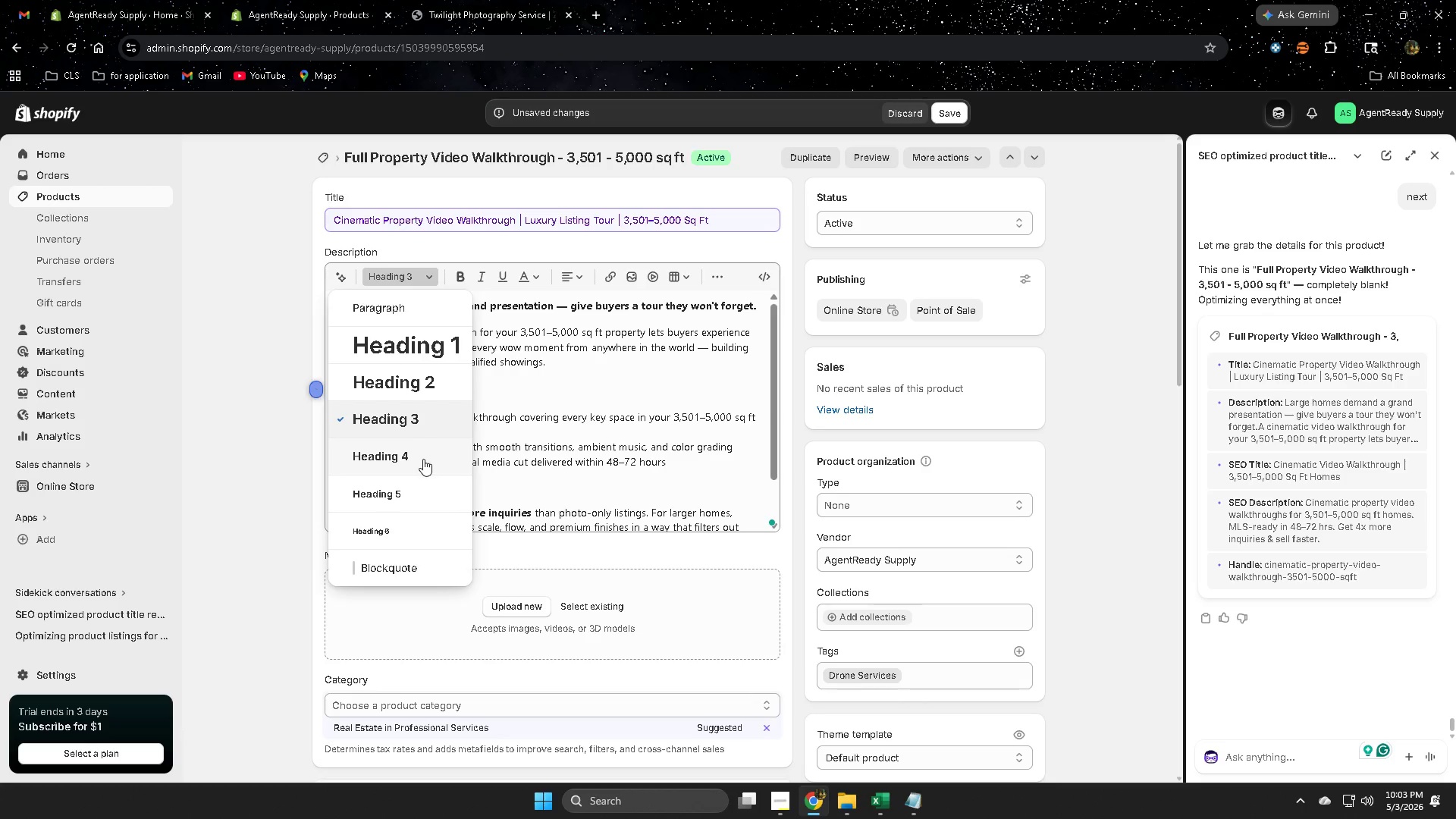 
left_click([415, 460])
 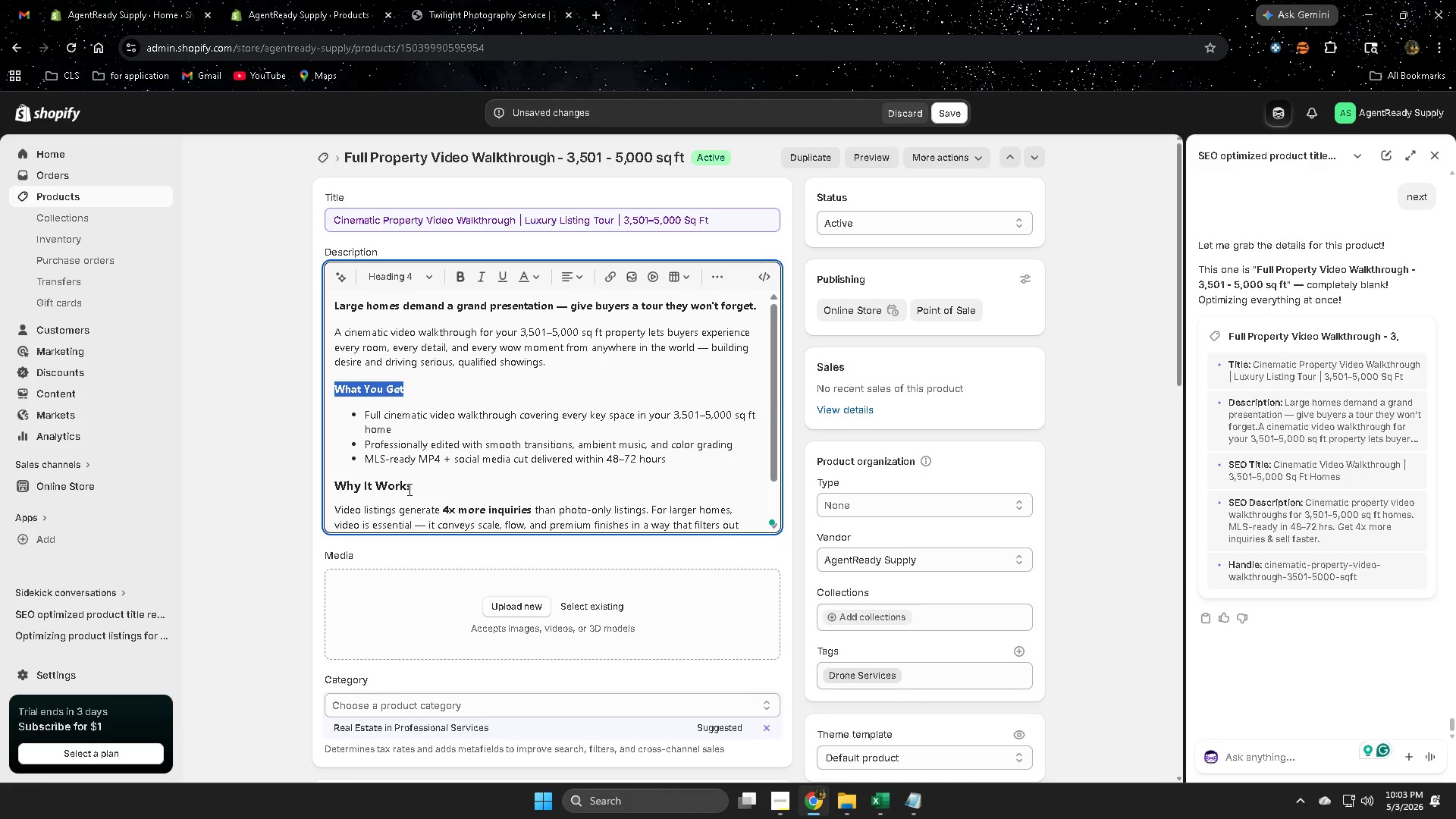 
left_click([408, 489])
 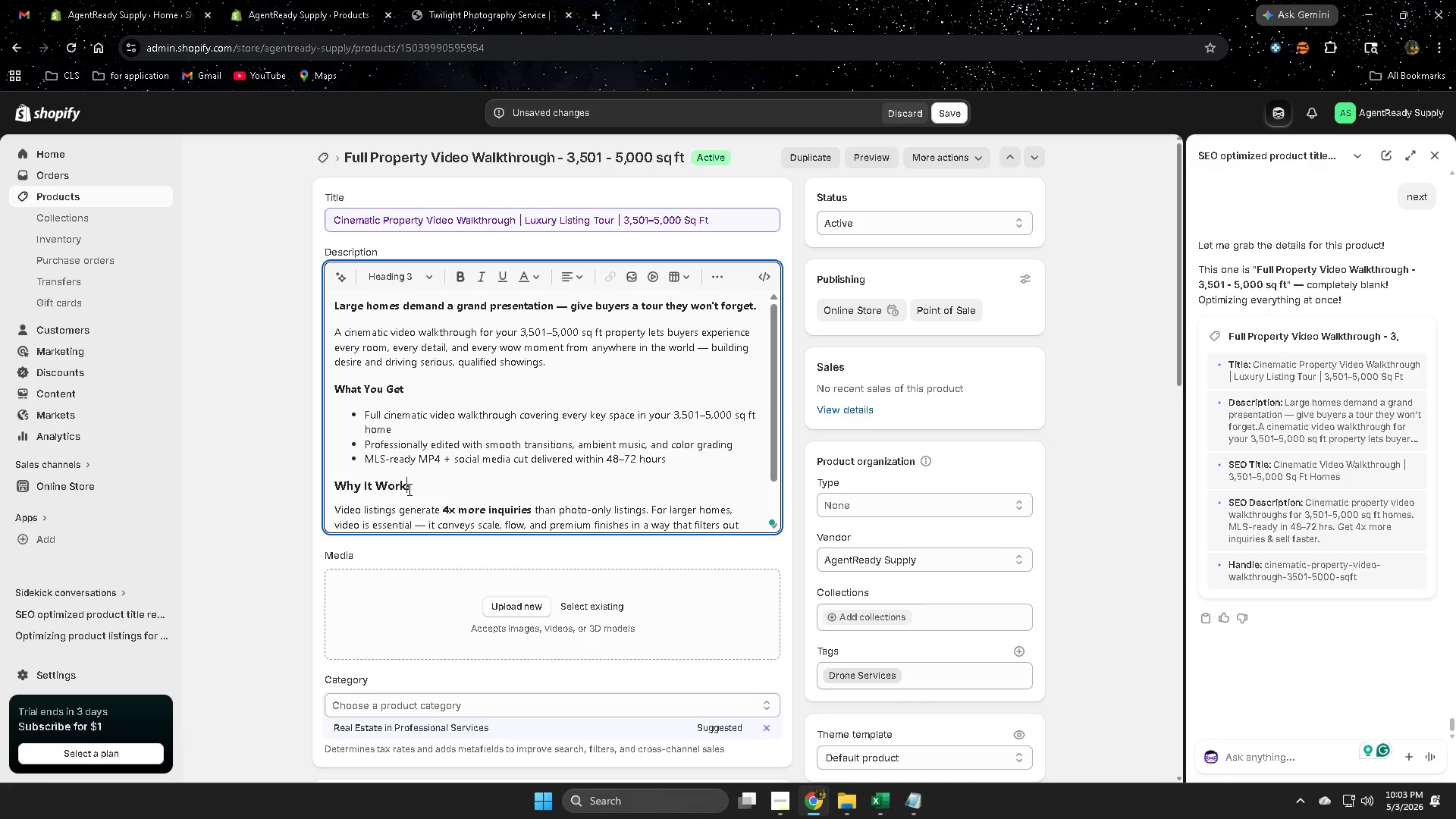 
left_click_drag(start_coordinate=[408, 489], to_coordinate=[347, 482])
 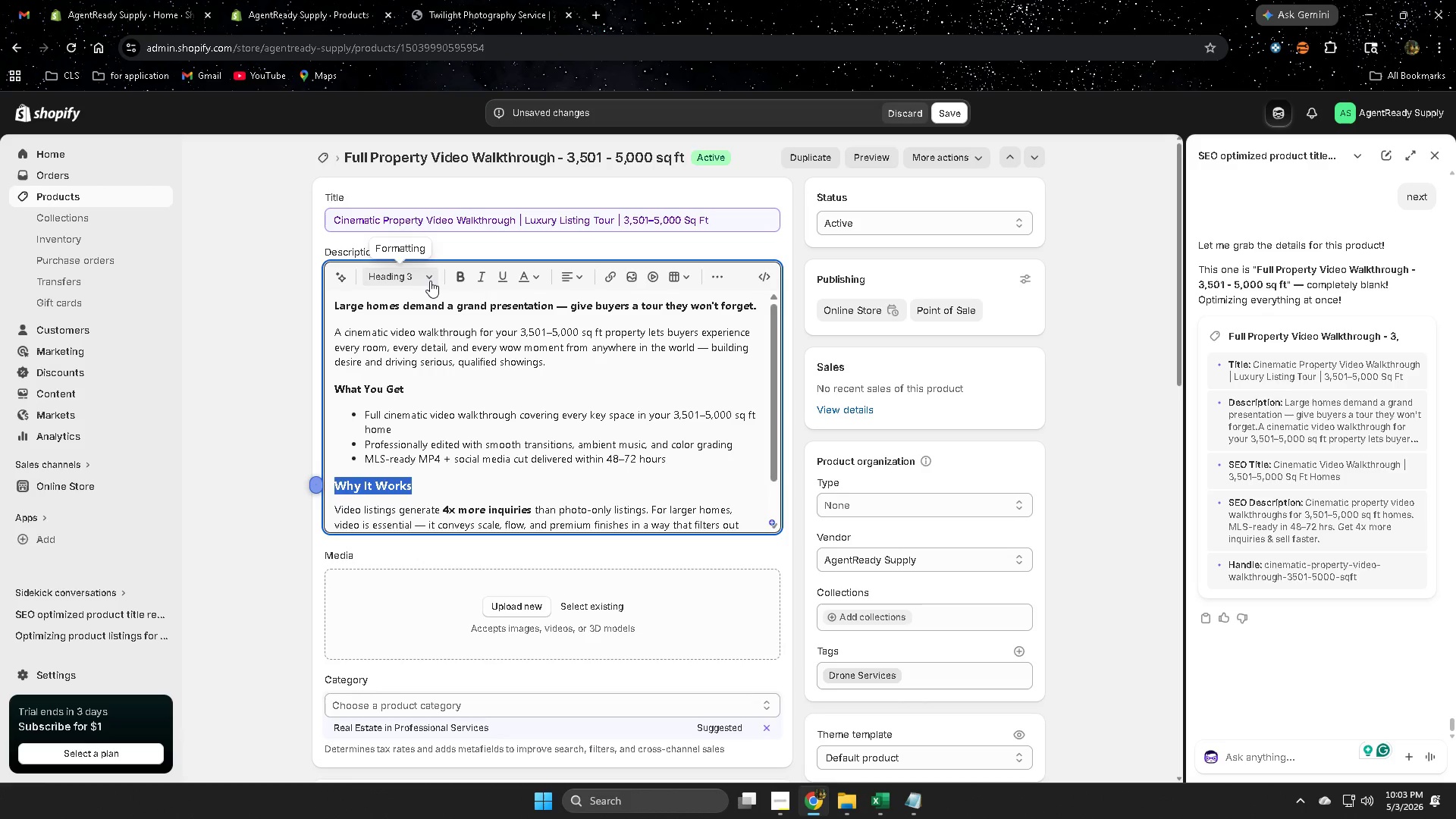 
left_click([431, 281])
 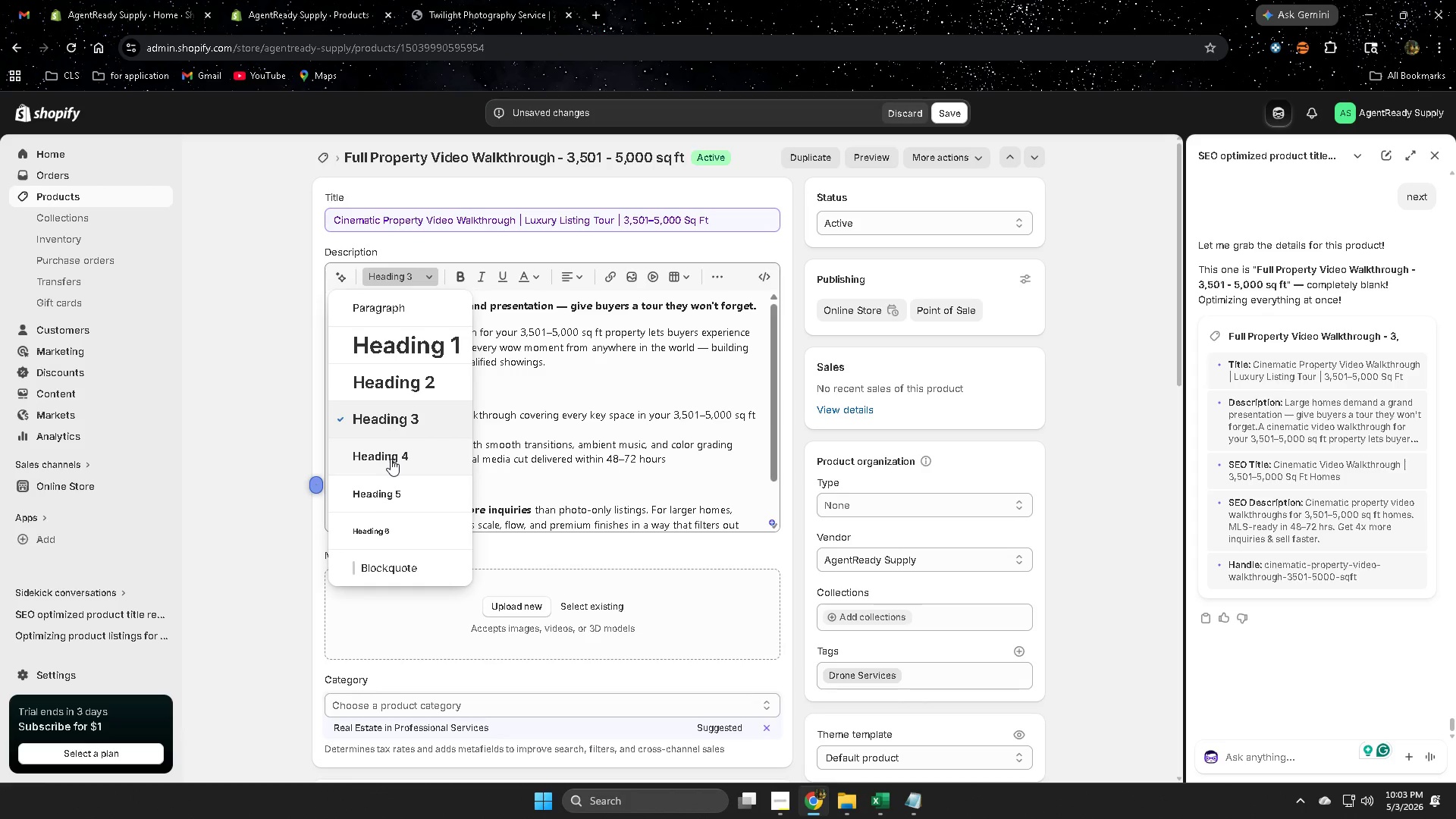 
left_click([390, 459])
 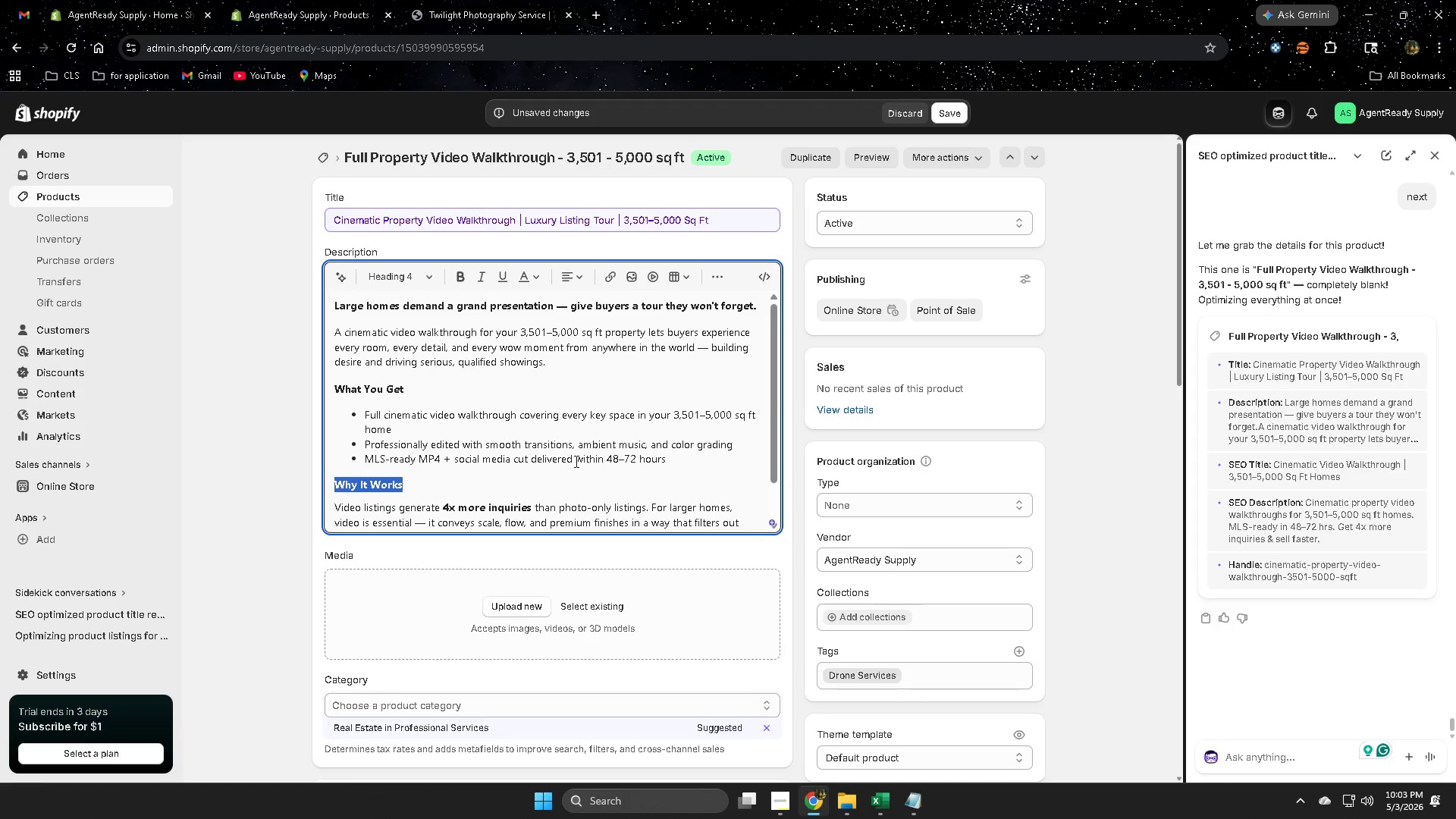 
scroll: coordinate [640, 433], scroll_direction: down, amount: 2.0
 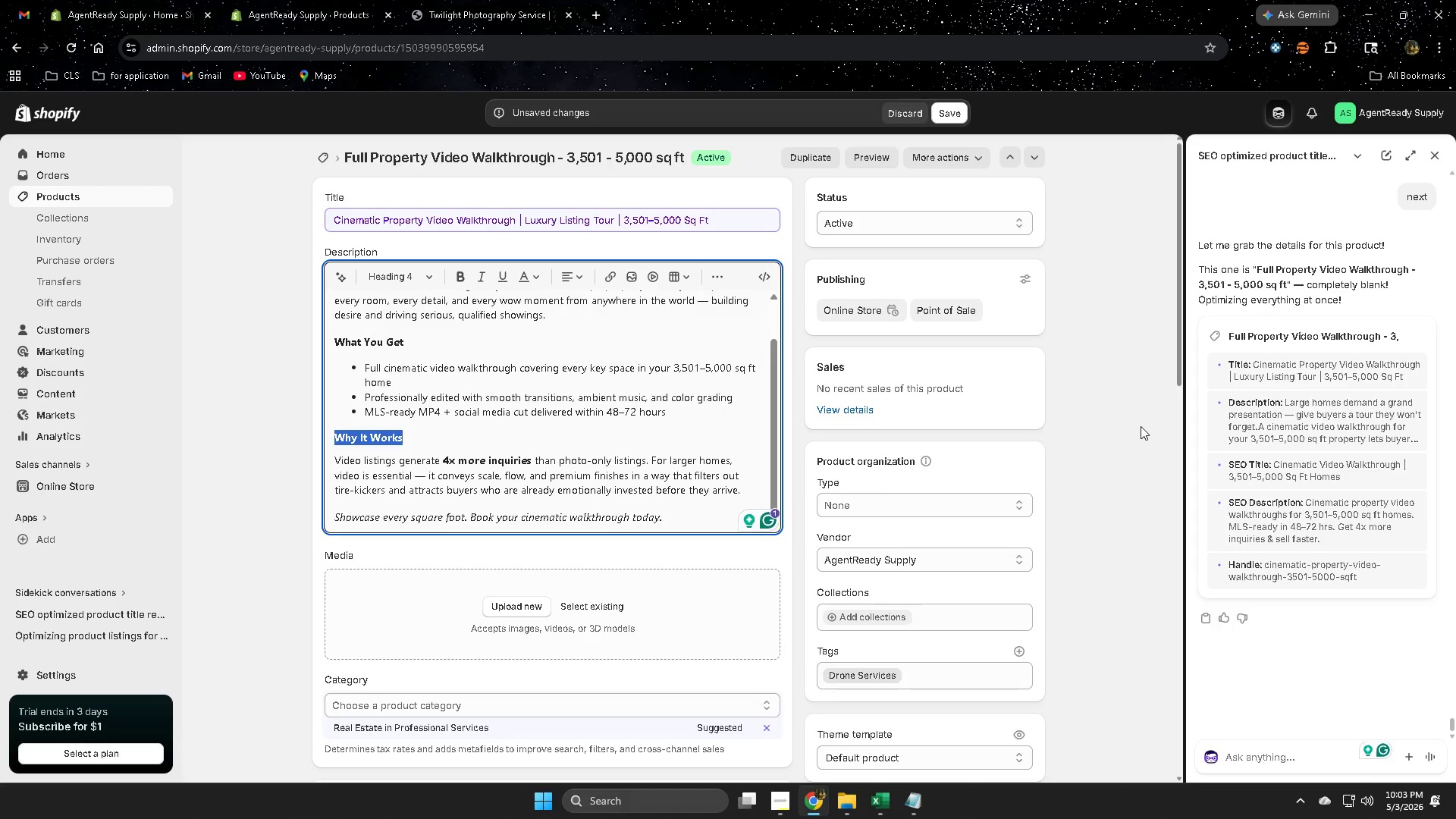 
left_click([1141, 426])
 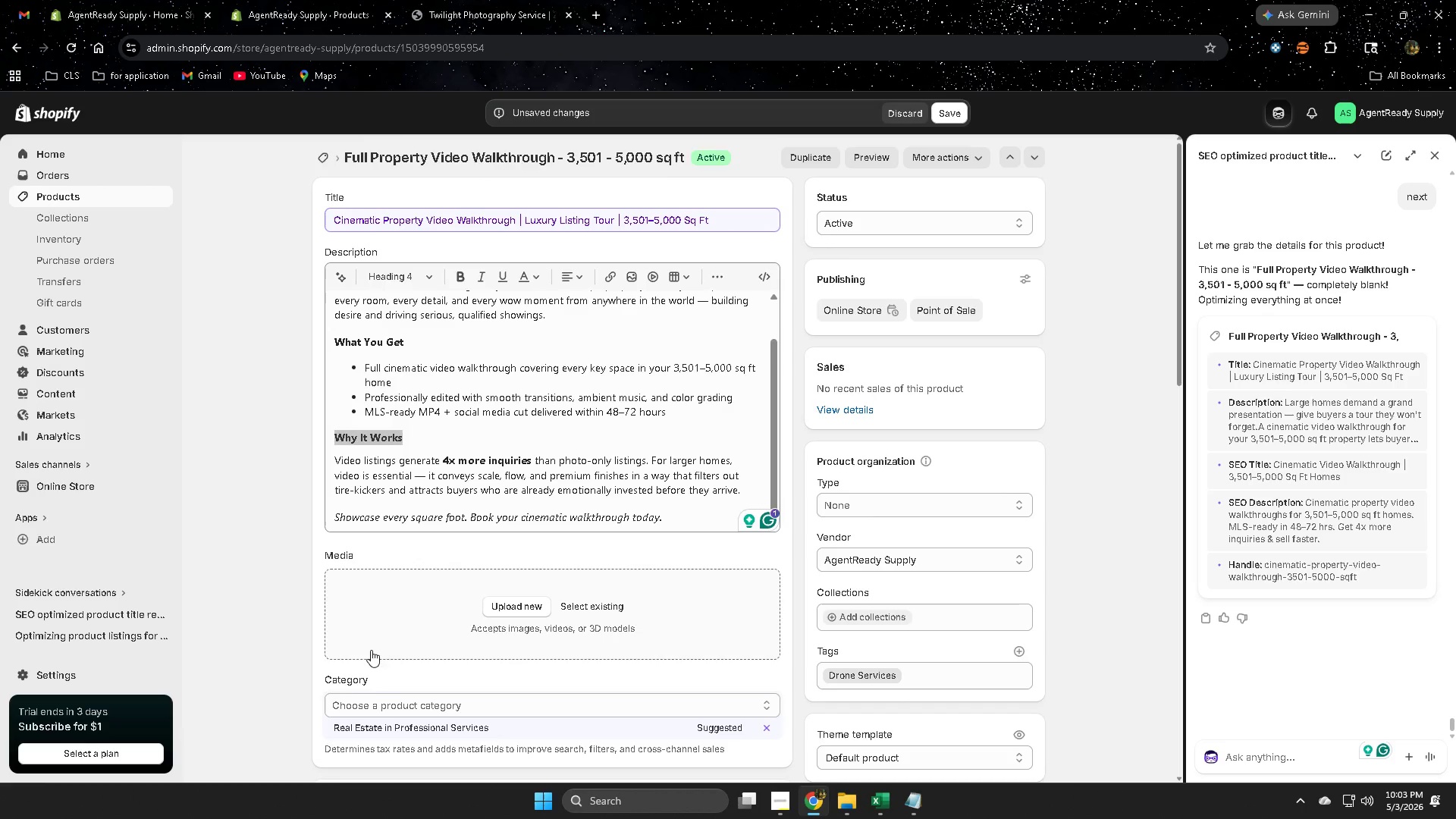 
scroll: coordinate [288, 643], scroll_direction: down, amount: 4.0
 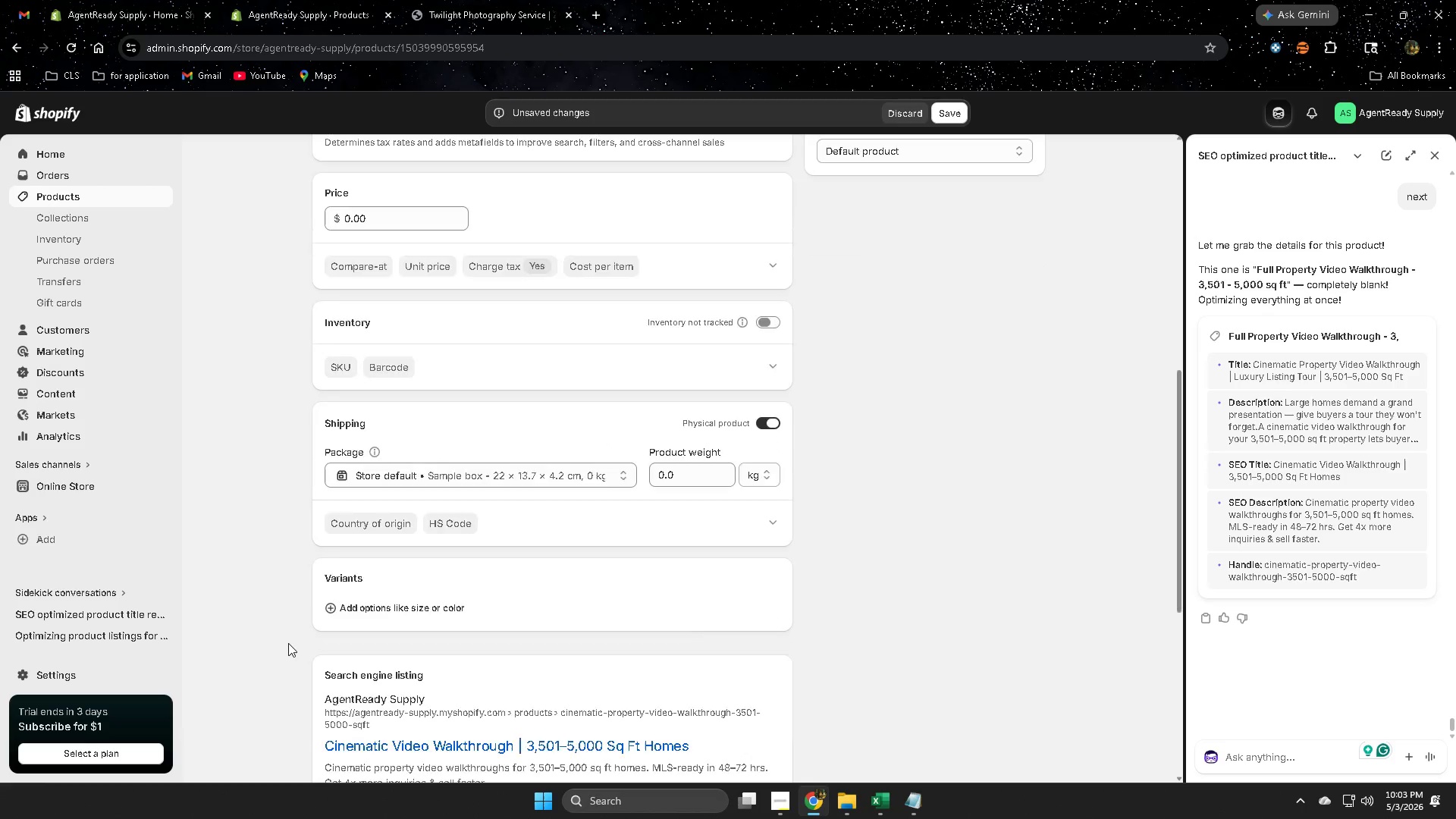 
scroll: coordinate [288, 643], scroll_direction: up, amount: 7.0
 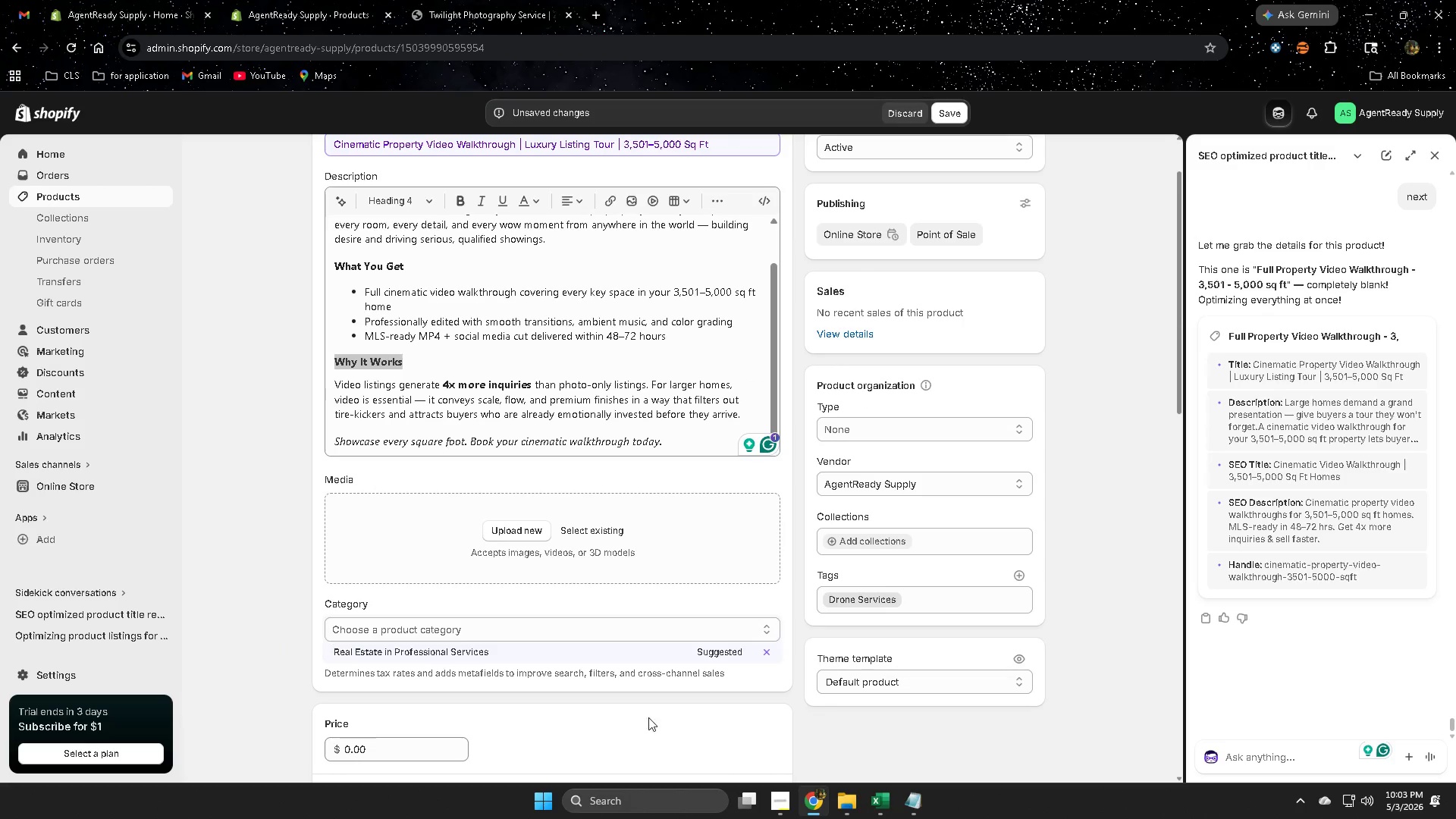 
scroll: coordinate [940, 592], scroll_direction: down, amount: 10.0
 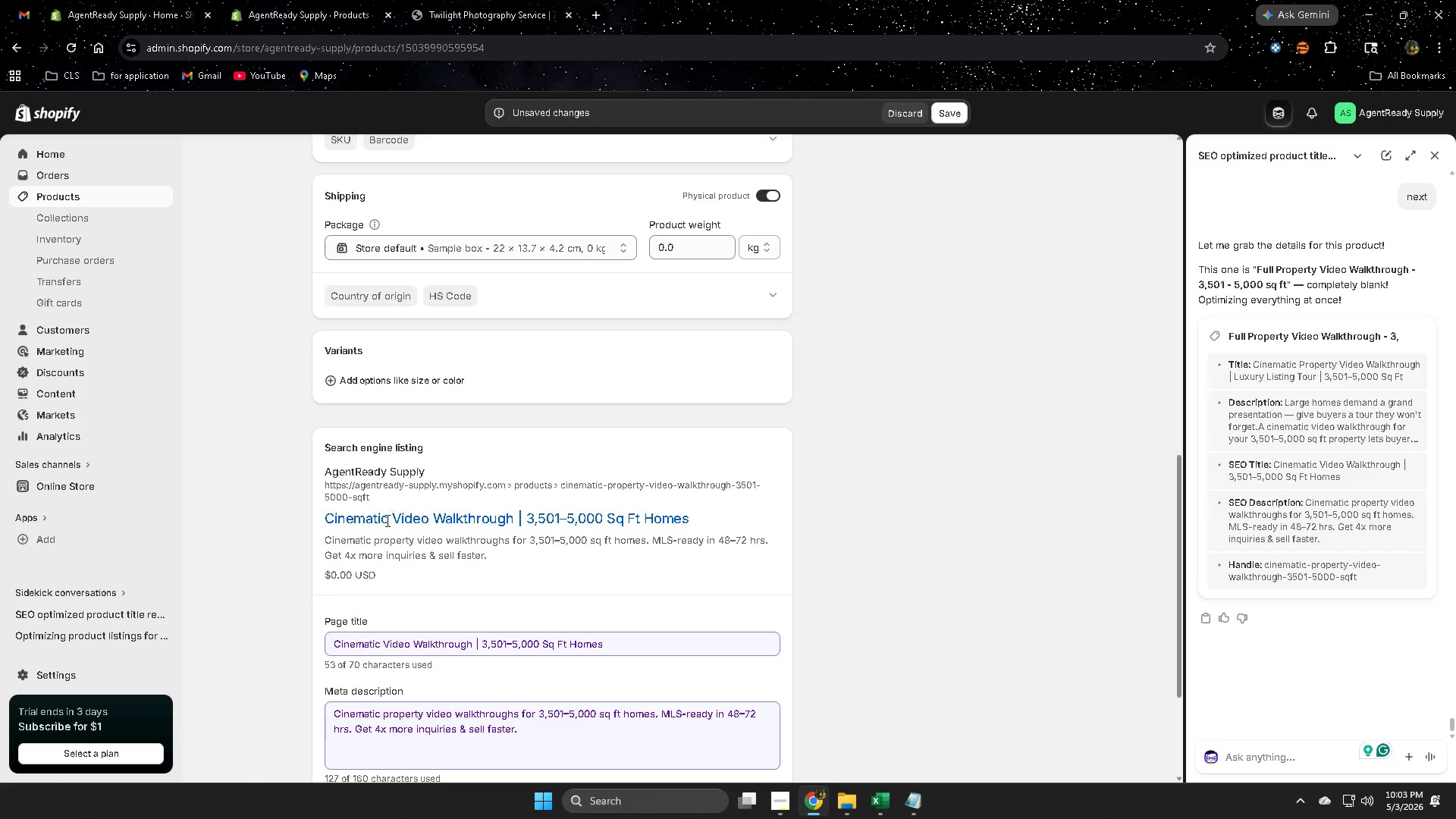 
scroll: coordinate [359, 483], scroll_direction: up, amount: 5.0
 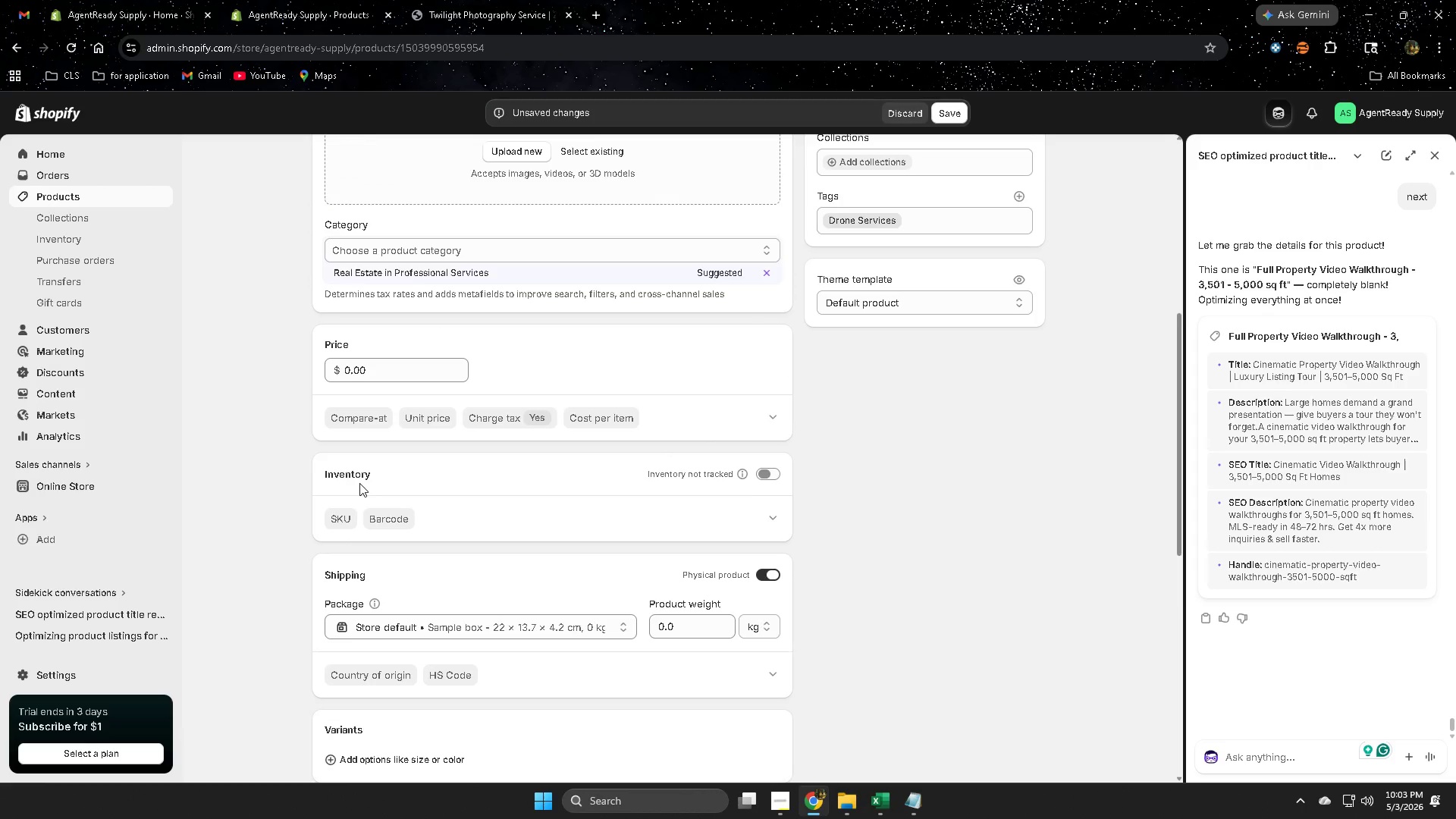 
scroll: coordinate [359, 485], scroll_direction: down, amount: 4.0
 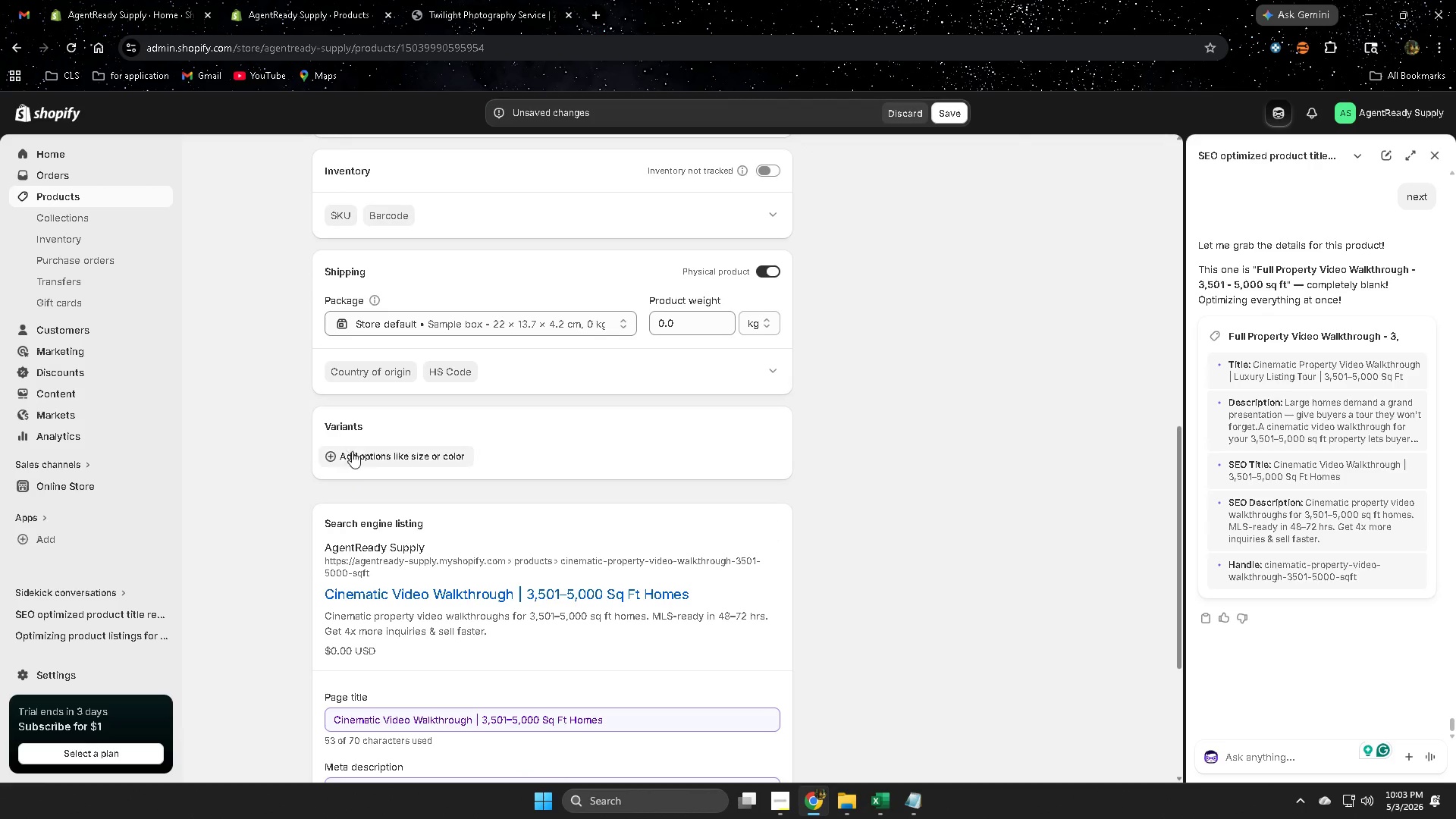 
left_click([362, 457])
 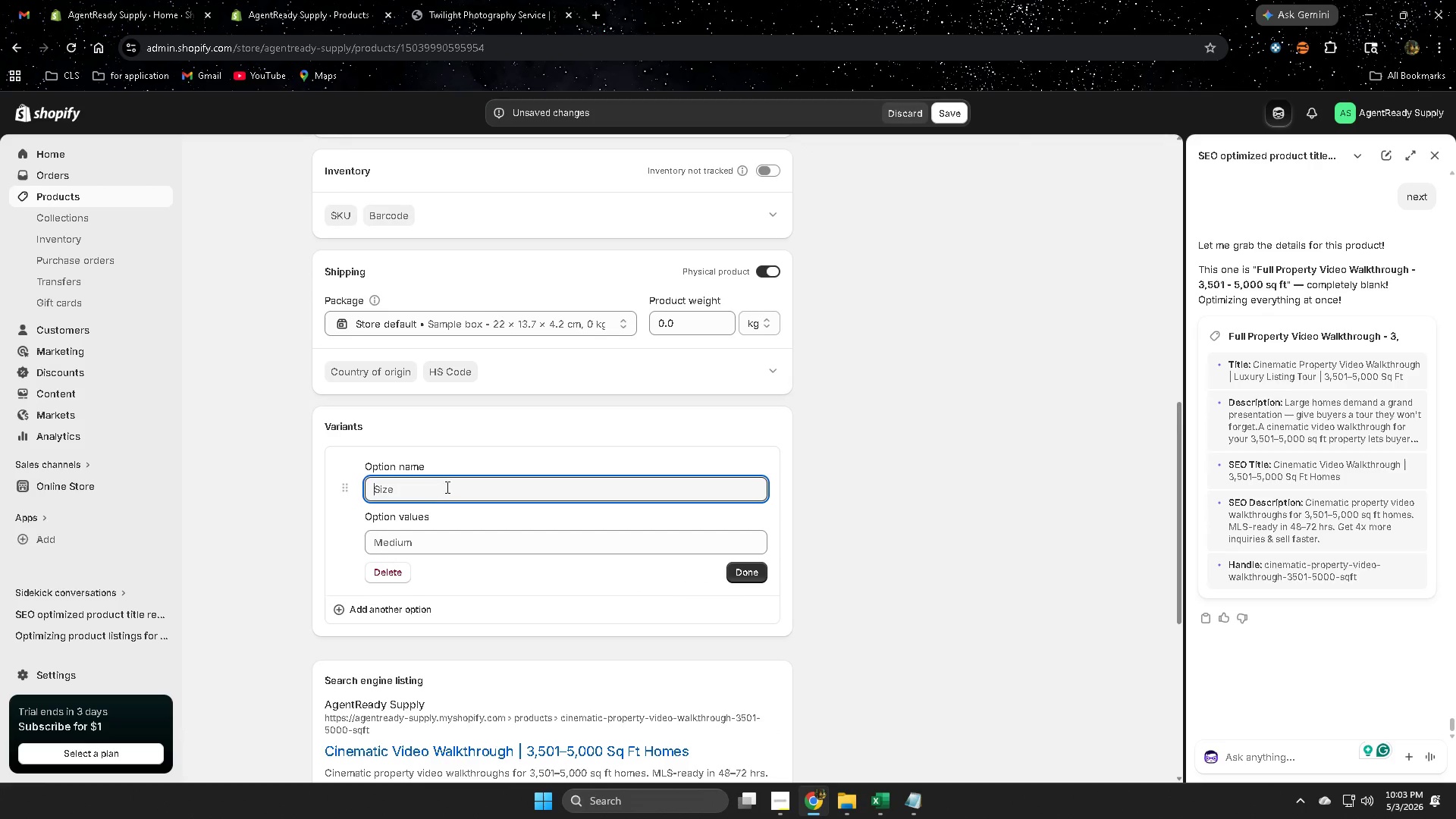 
left_click([470, 0])
 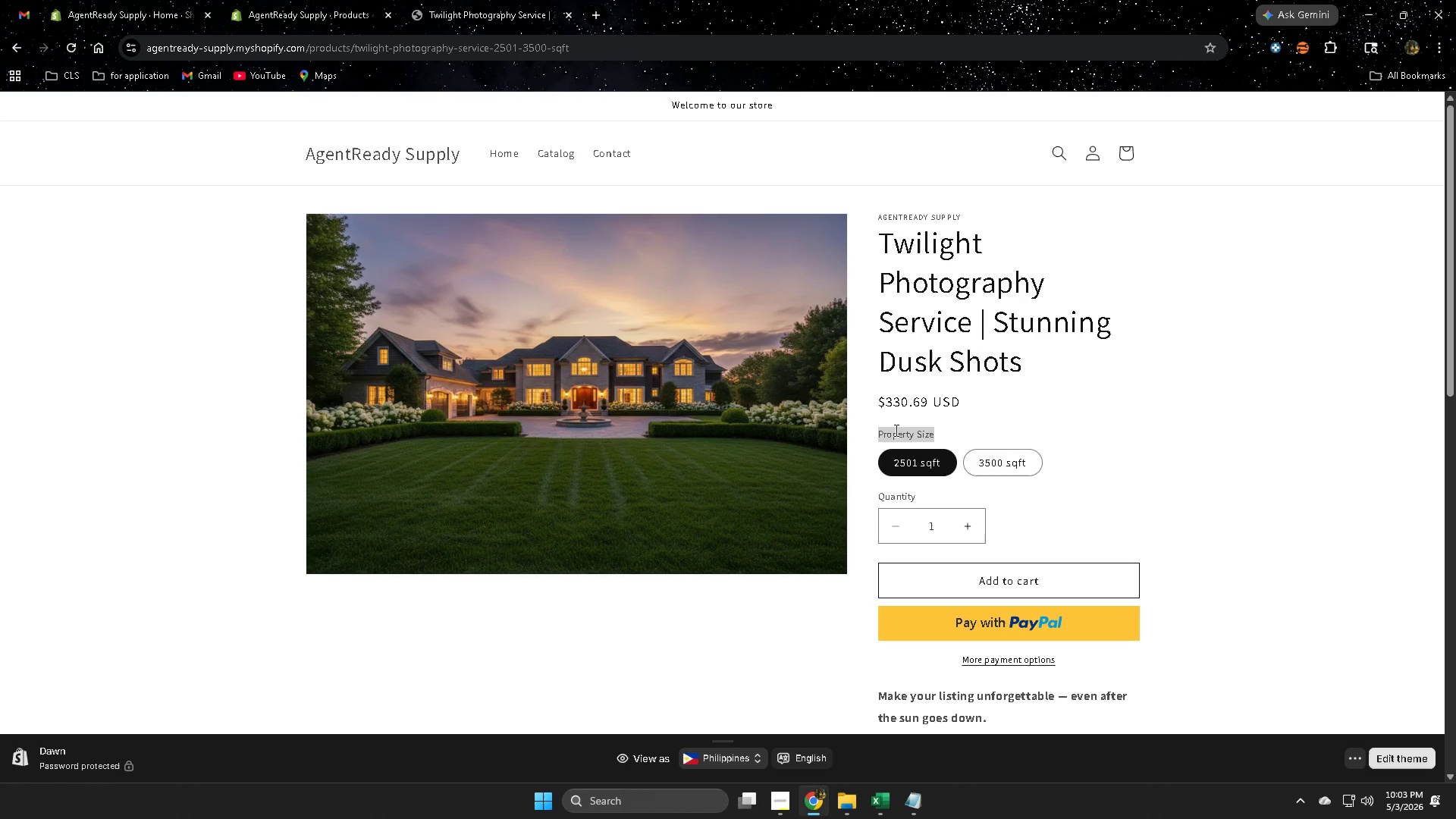 
double_click([893, 431])
 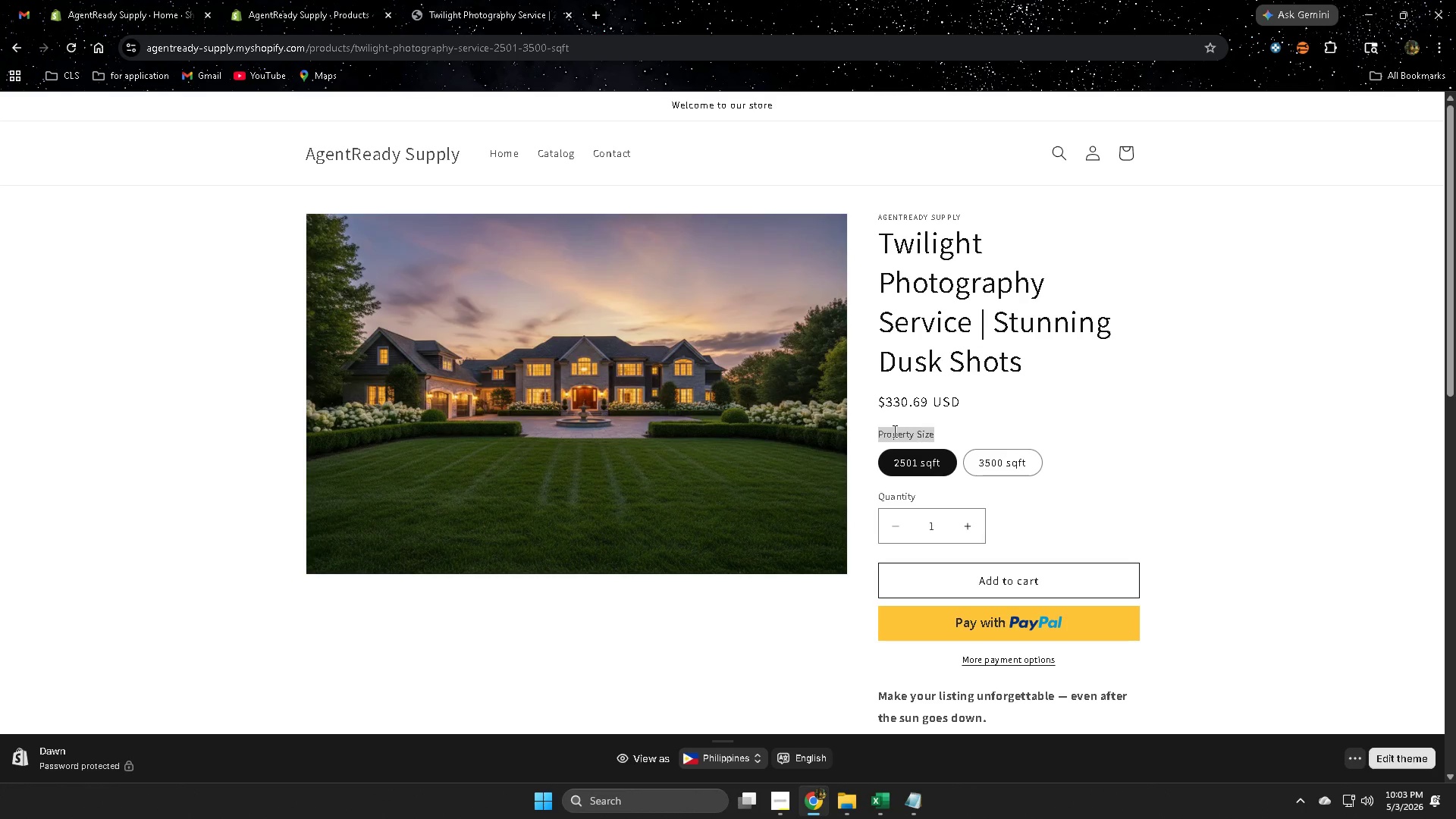 
triple_click([893, 431])
 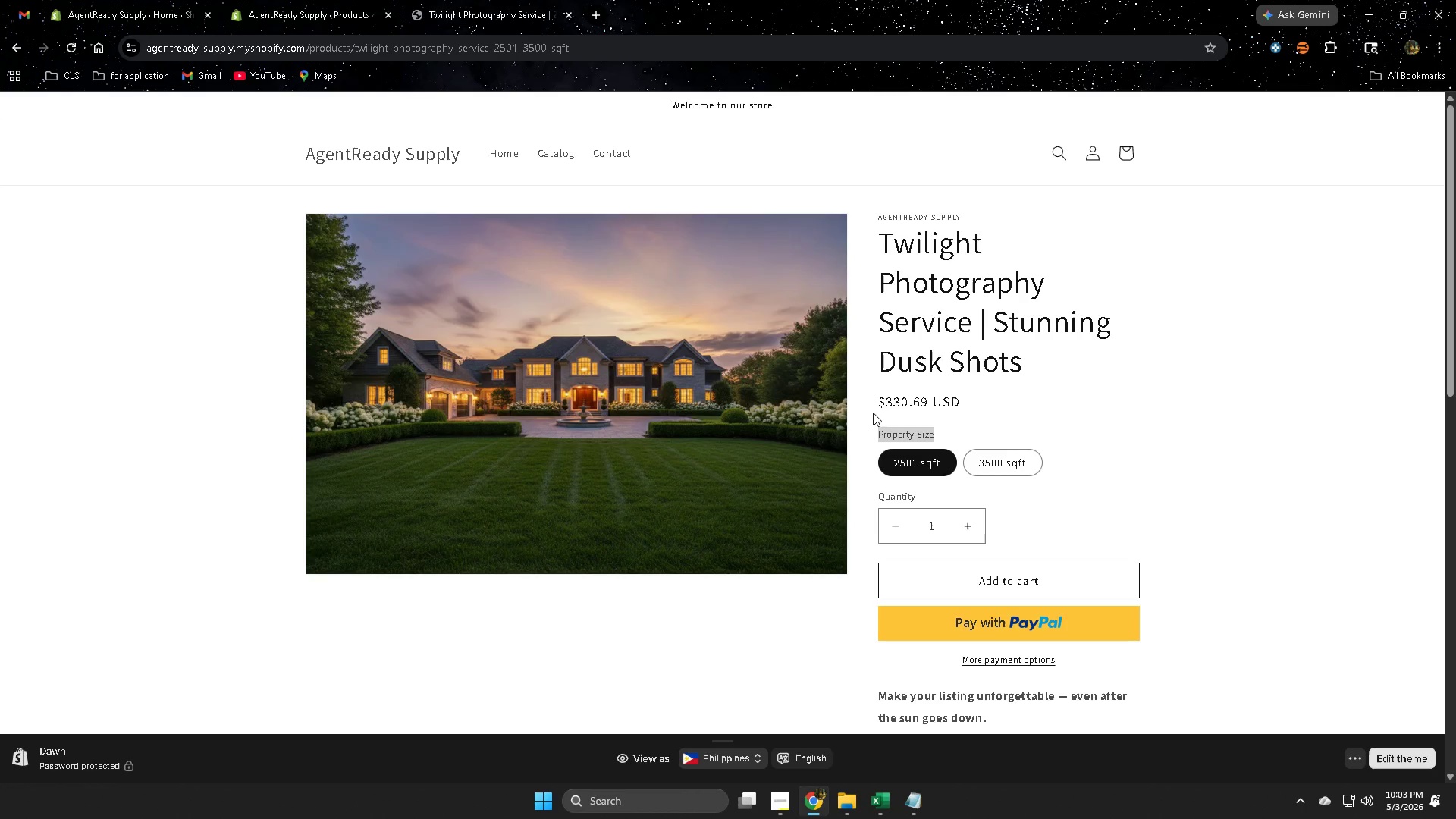 
key(Control+ControlLeft)
 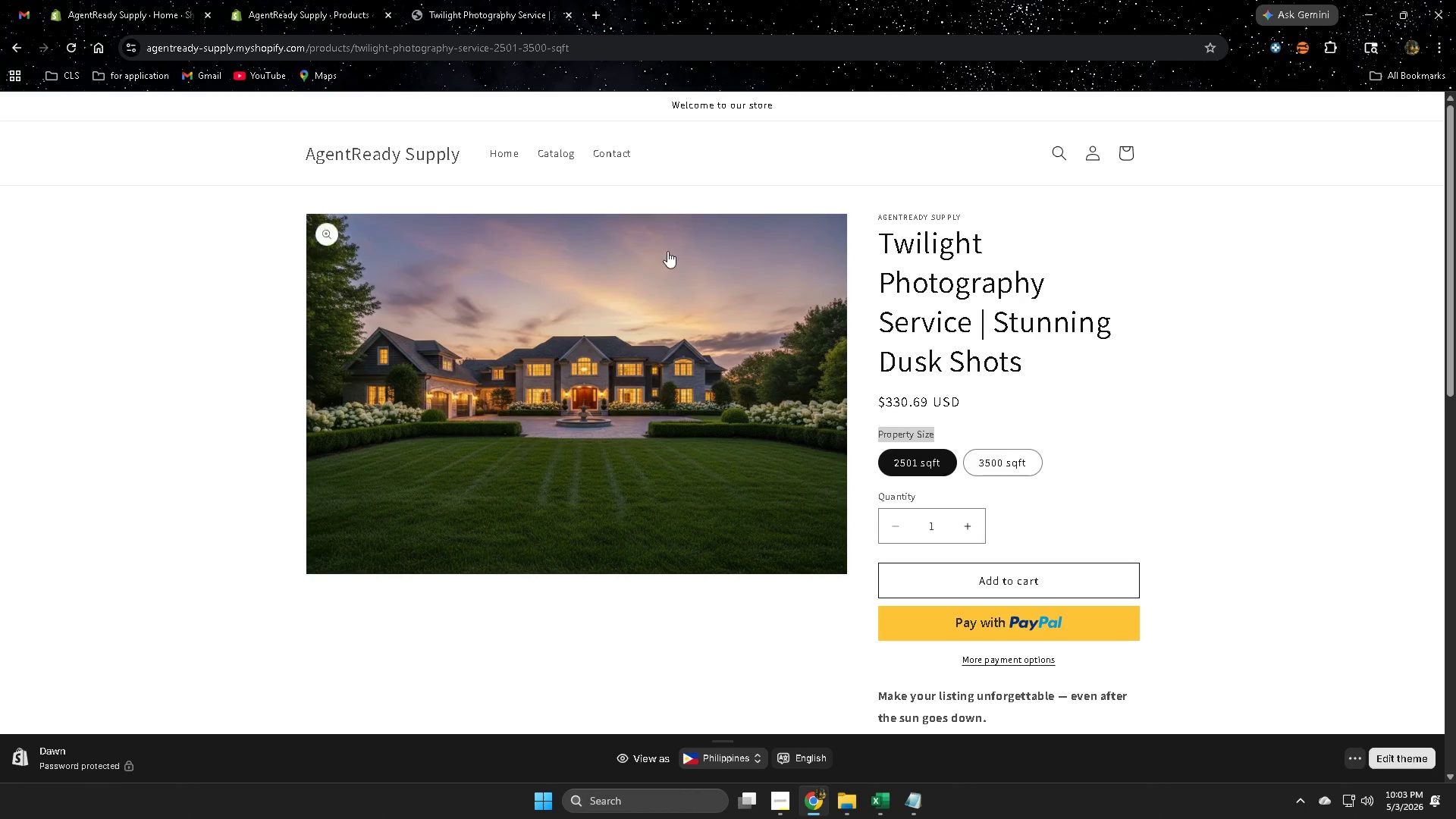 
key(Control+C)
 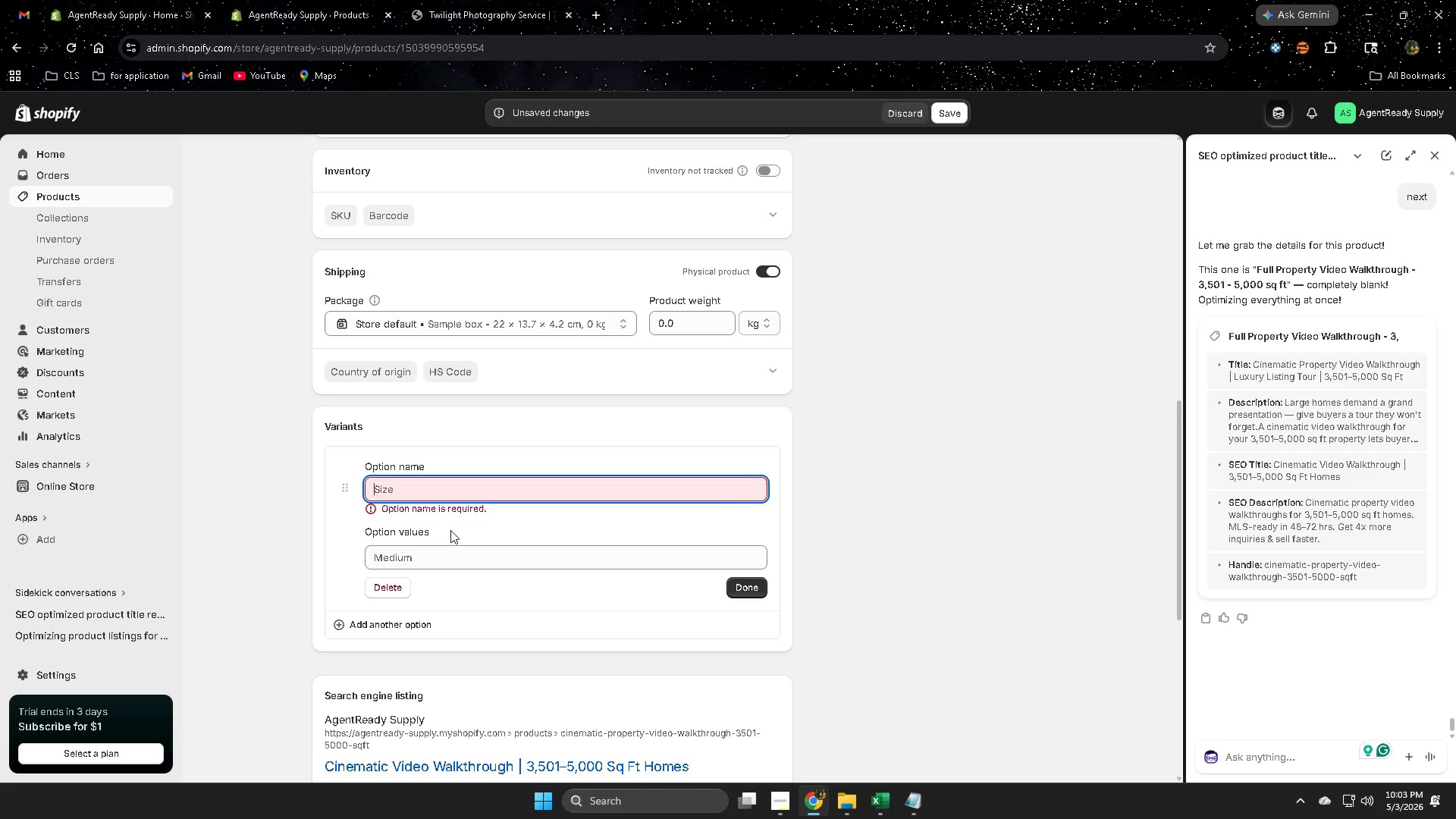 
left_click([447, 485])
 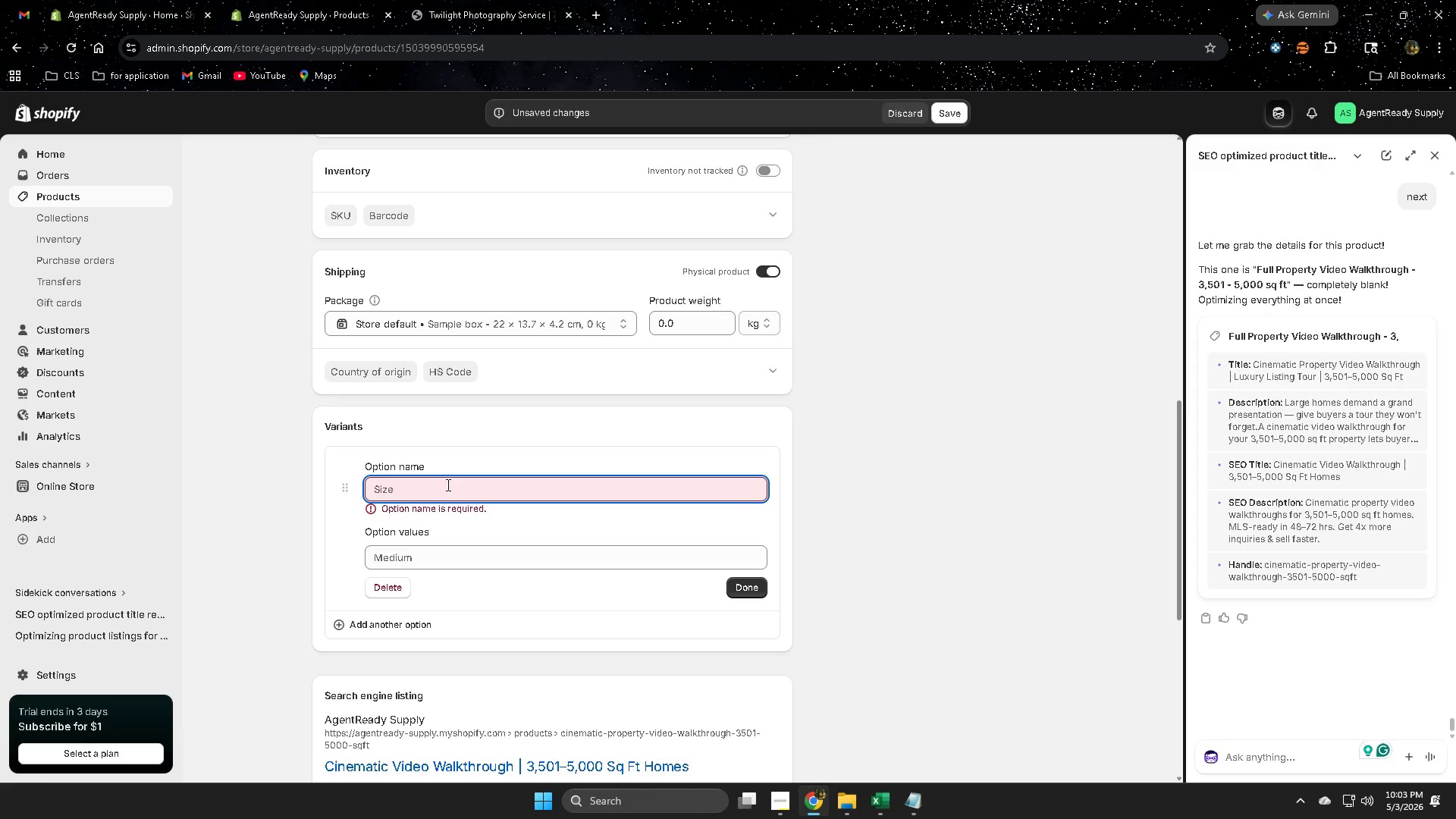 
key(Control+ControlLeft)
 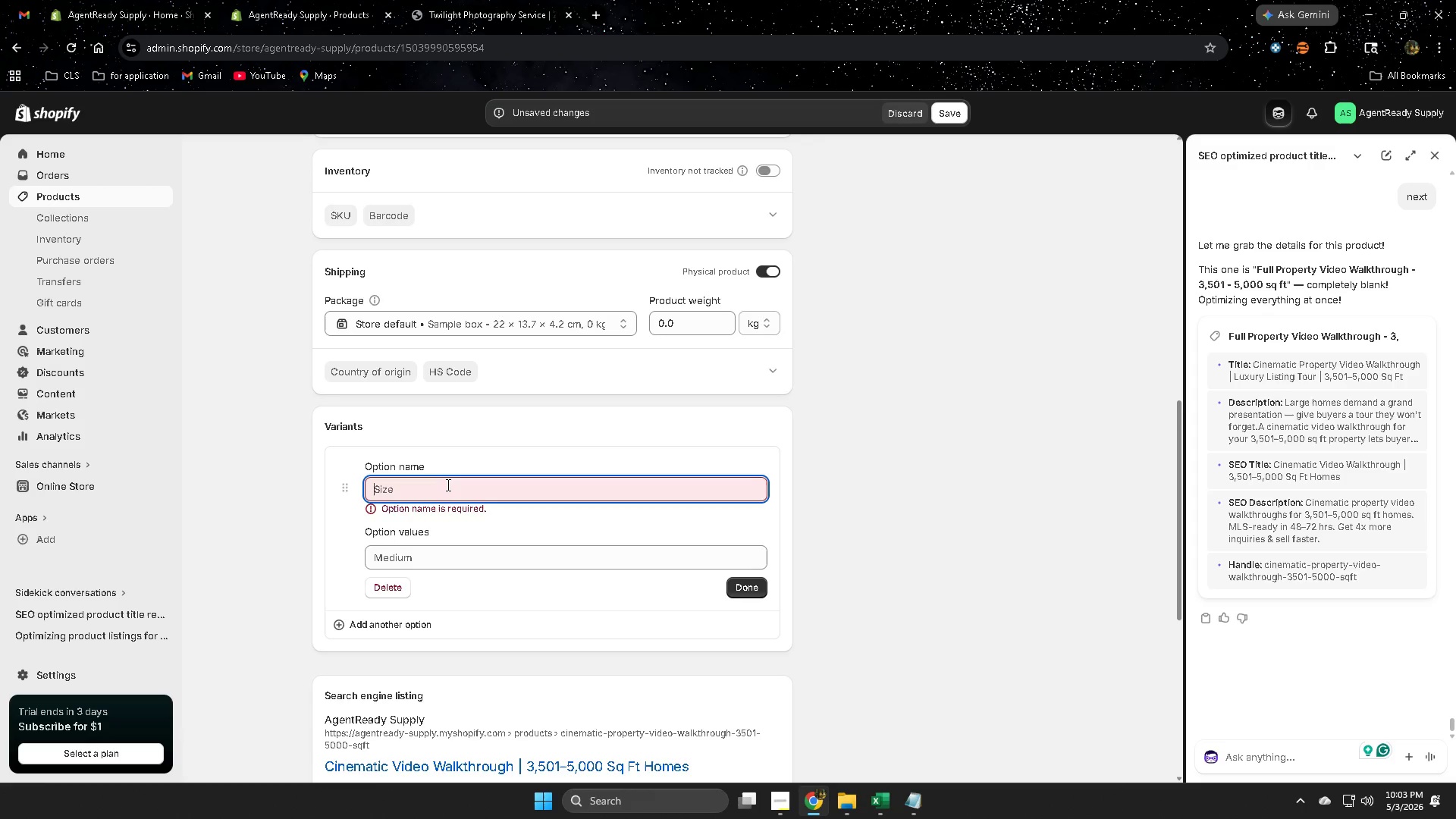 
key(Control+V)
 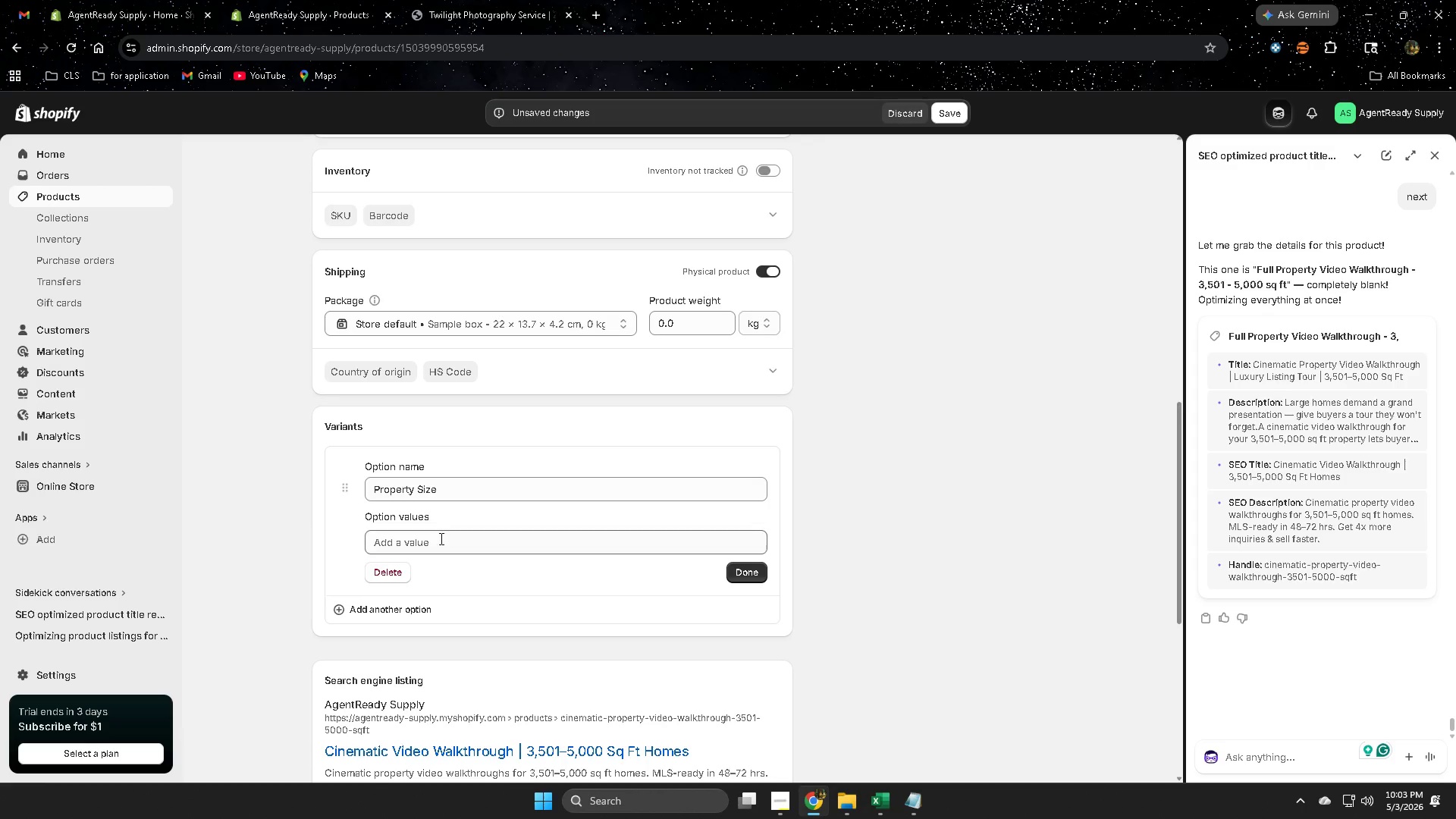 
double_click([450, 540])
 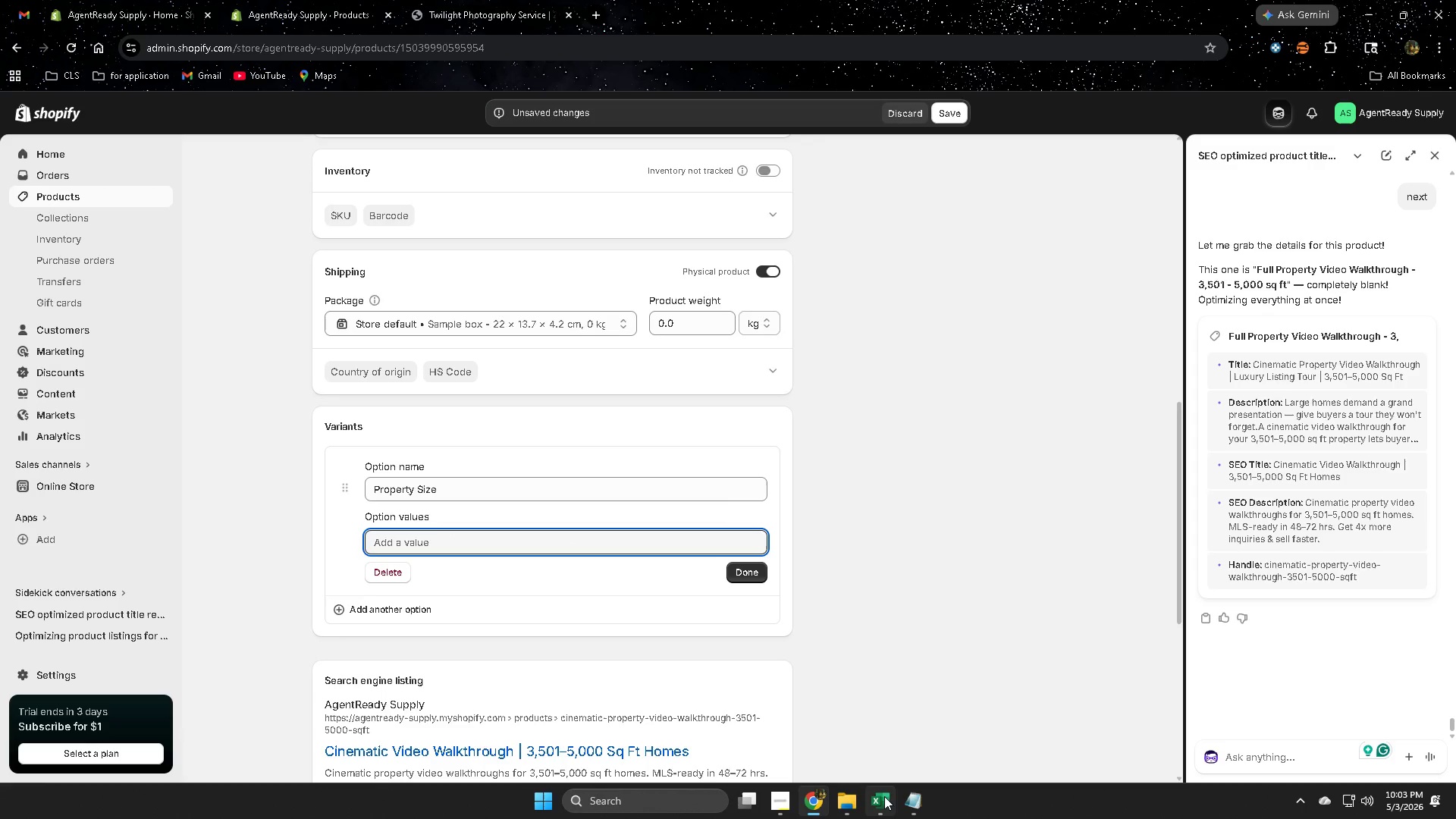 
left_click([886, 797])
 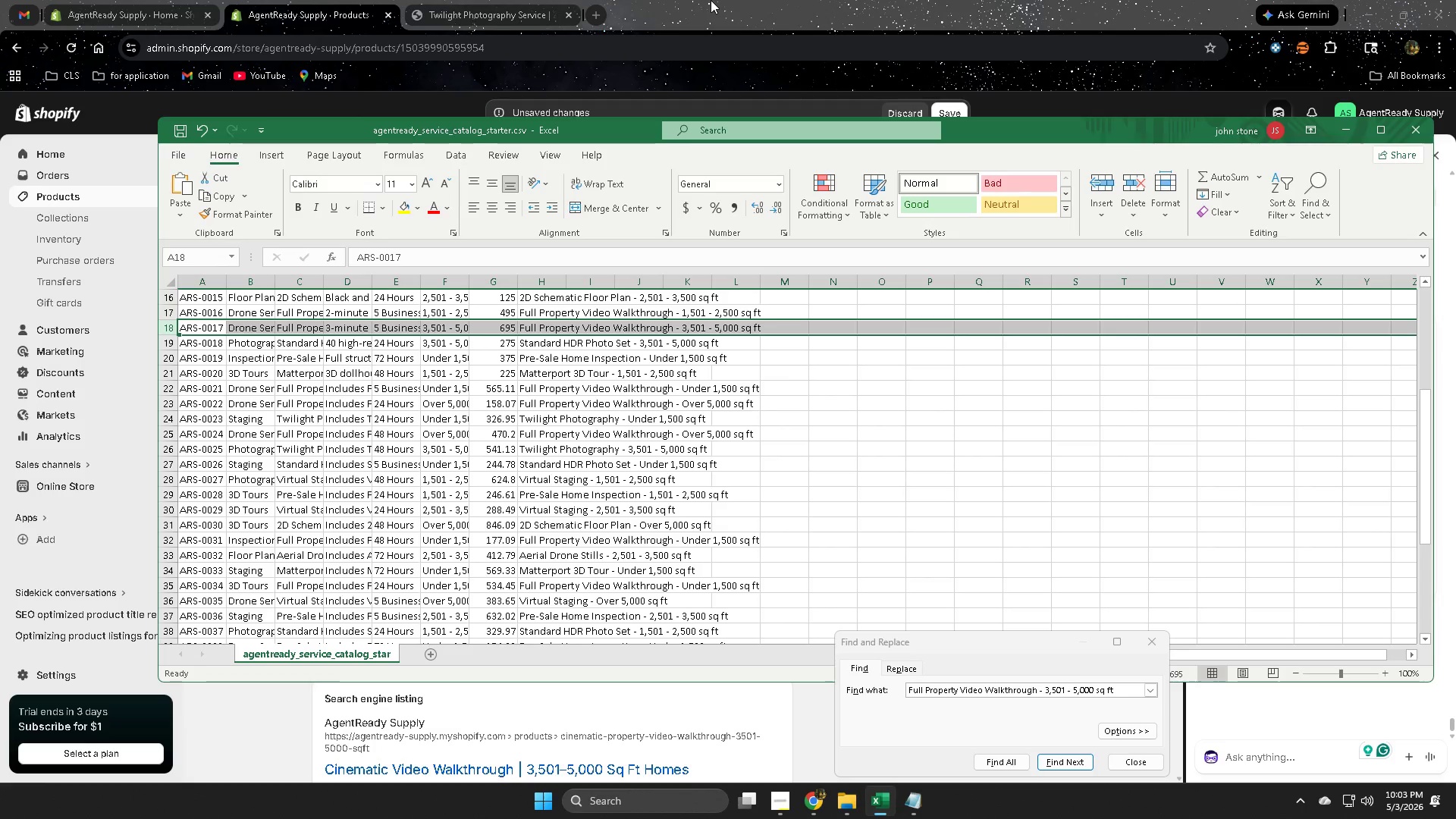 
left_click([711, 0])
 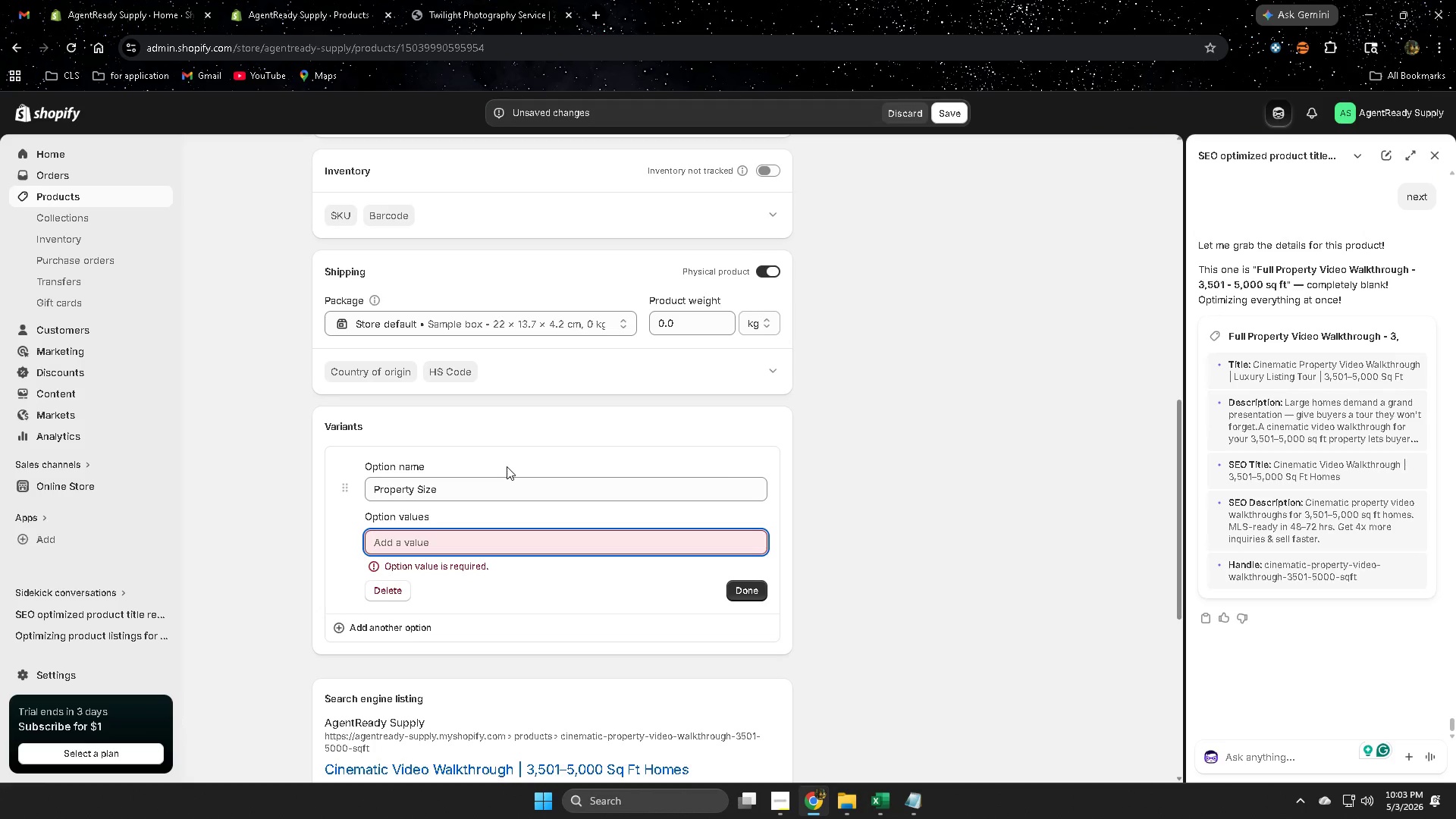 
key(Numpad3)
 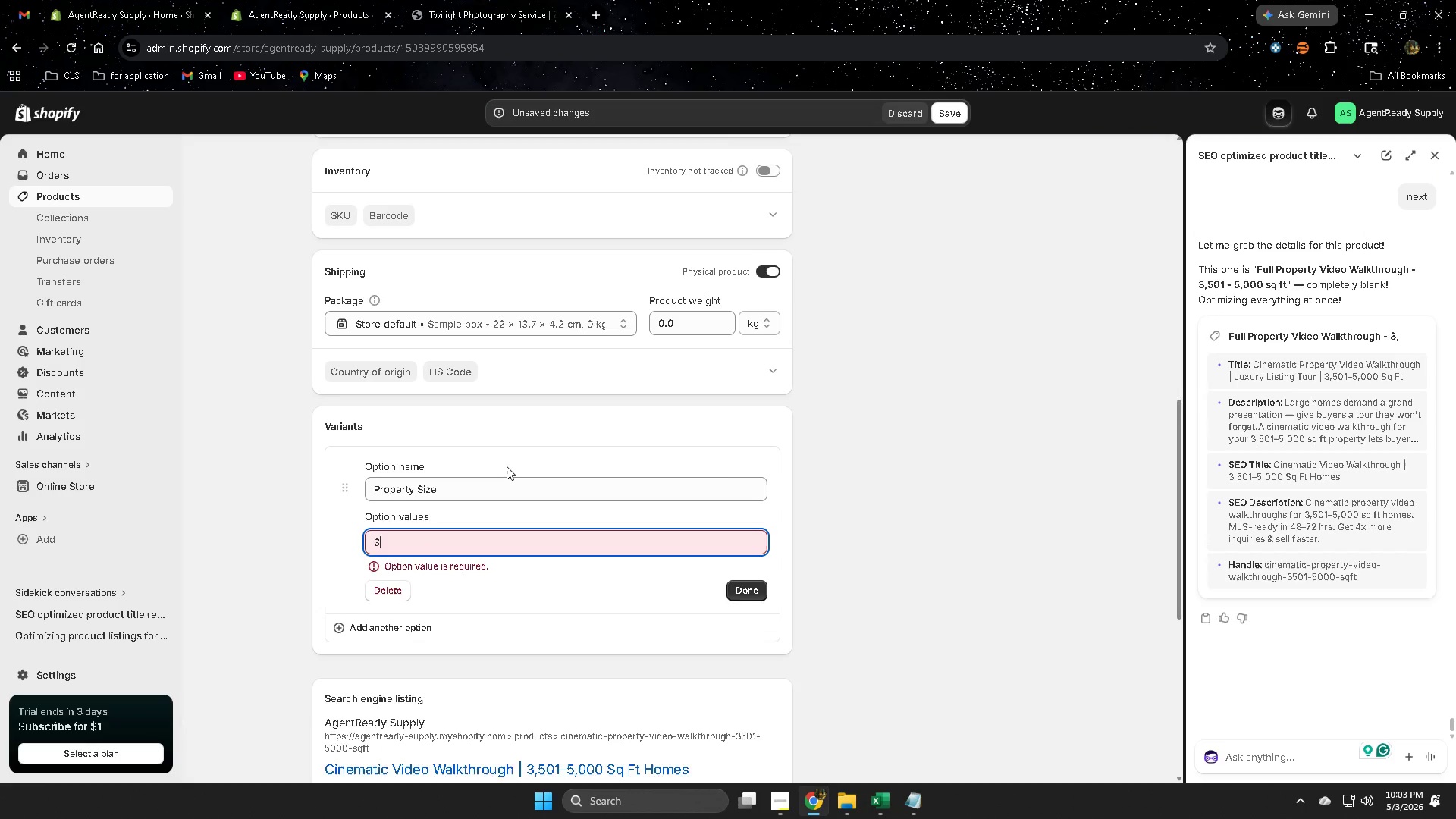 
key(Numpad5)
 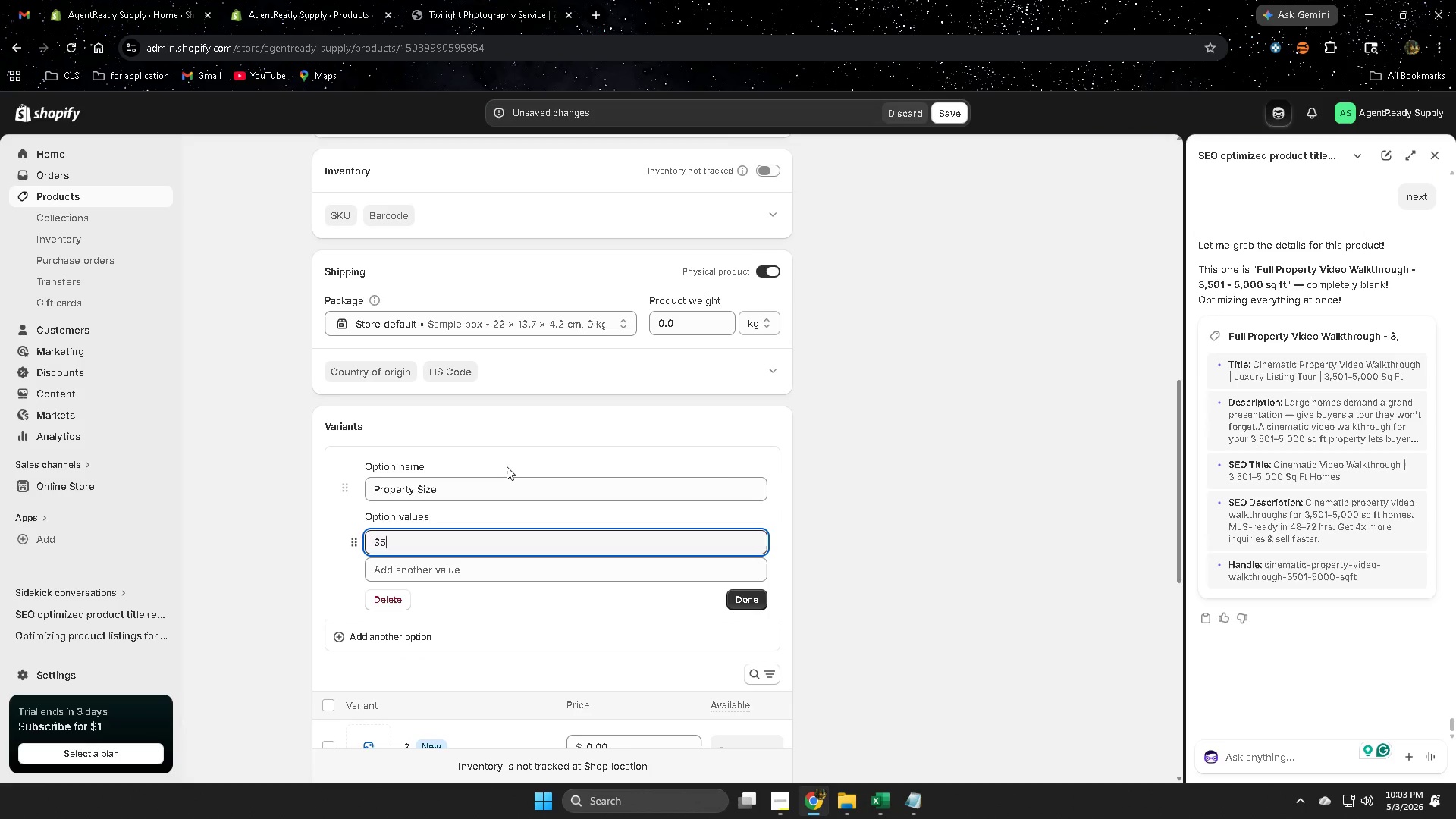 
key(Numpad0)
 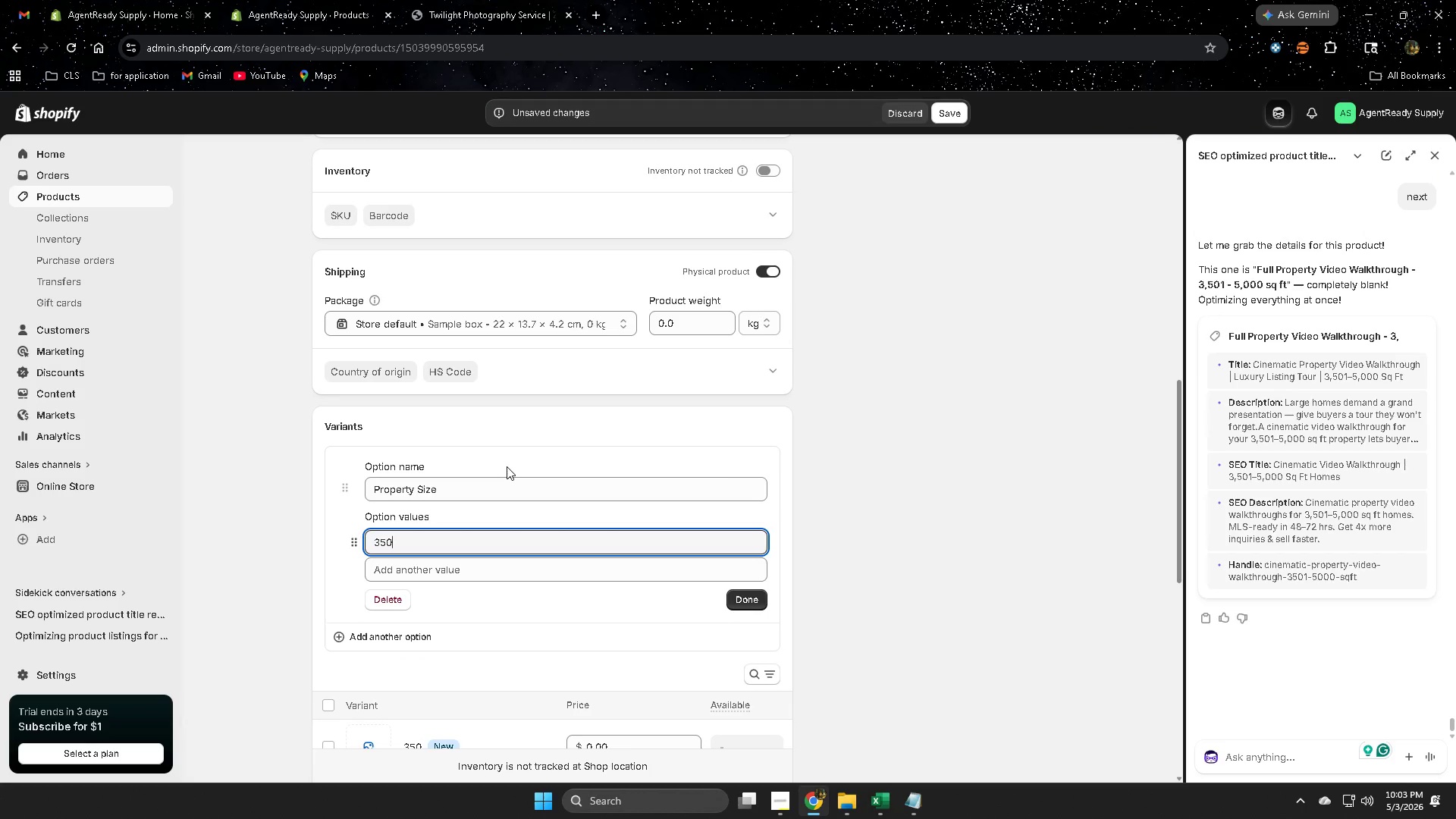 
key(Numpad1)
 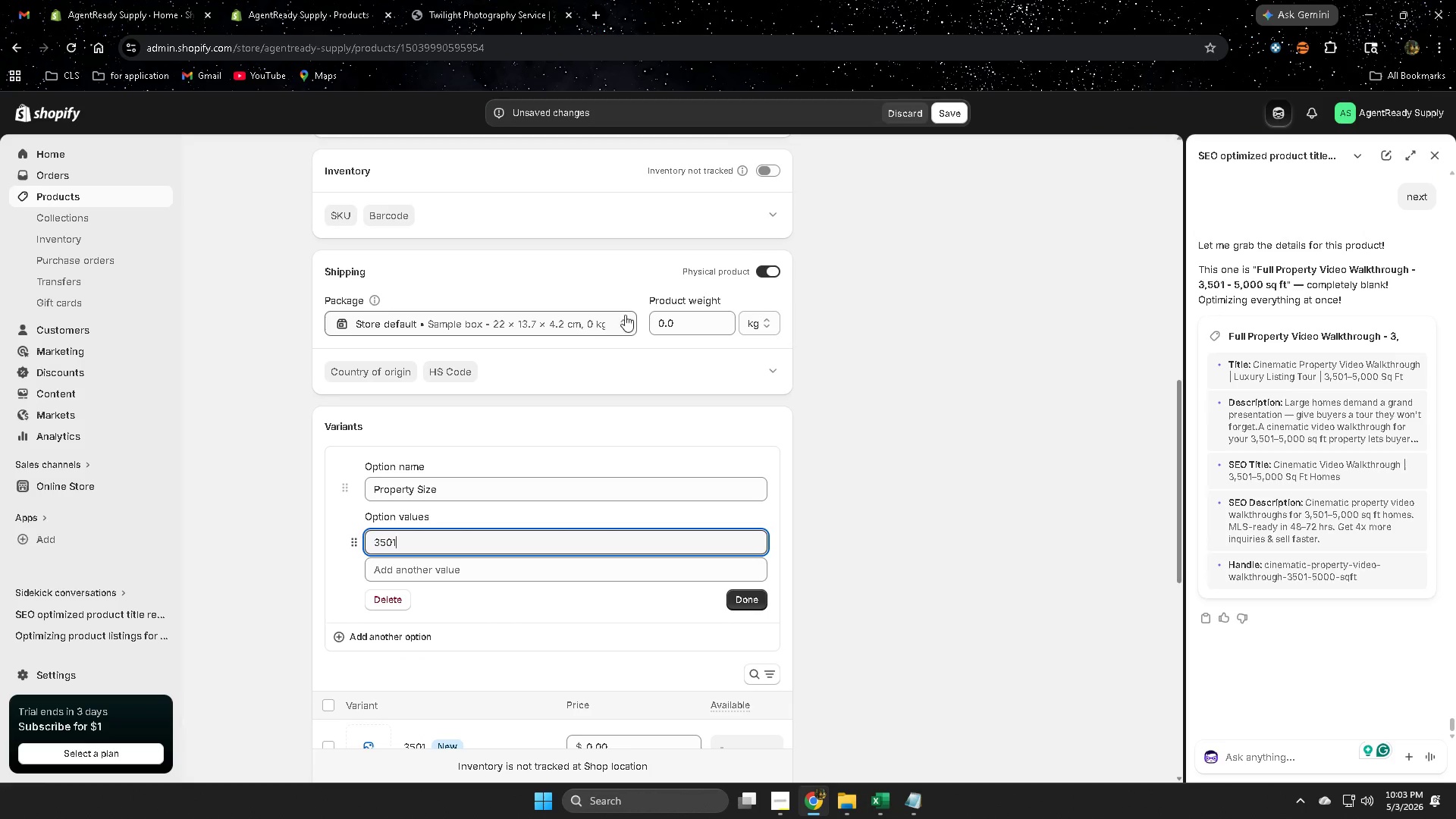 
scroll: coordinate [731, 380], scroll_direction: up, amount: 10.0
 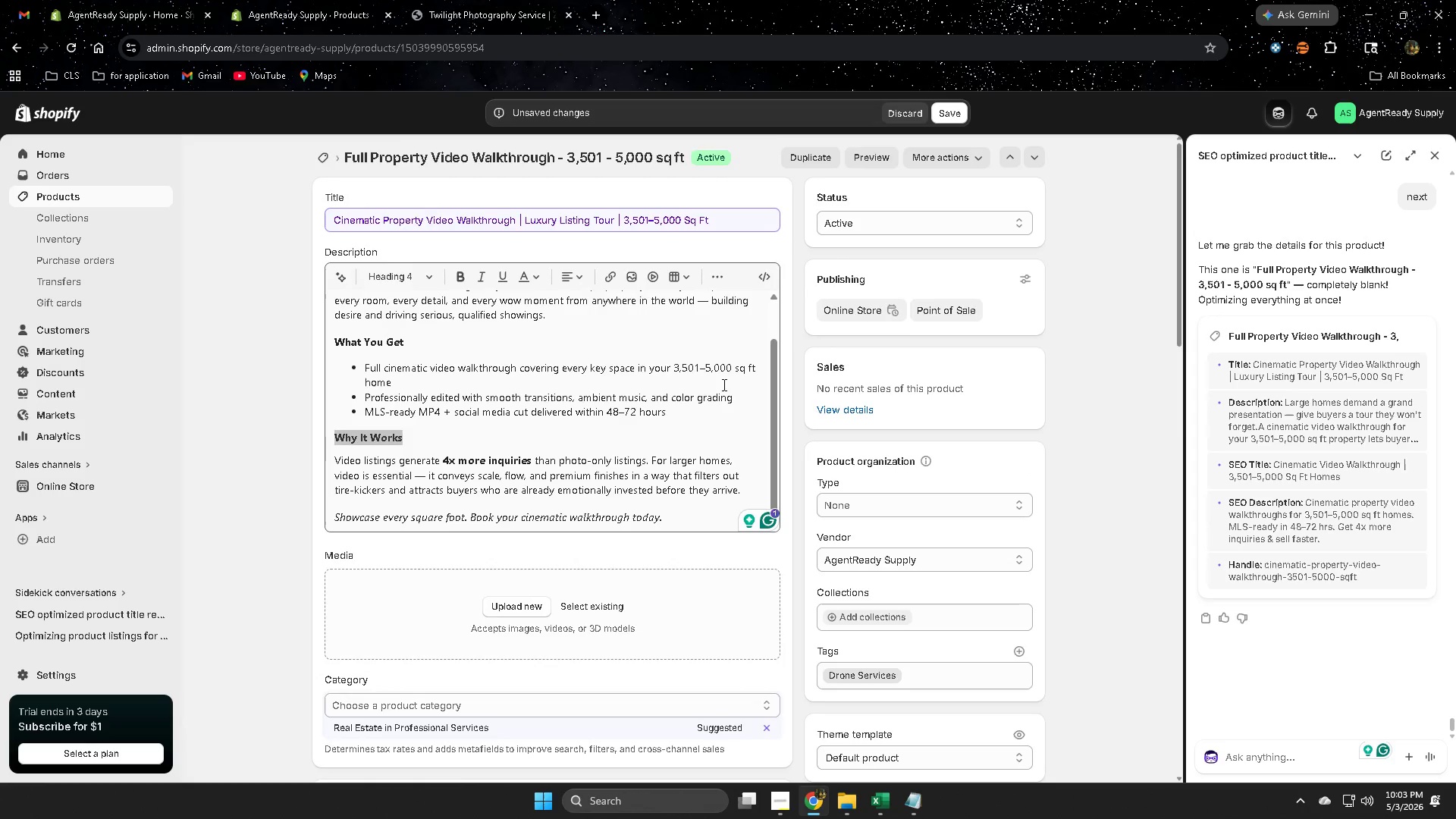 
scroll: coordinate [701, 392], scroll_direction: down, amount: 11.0
 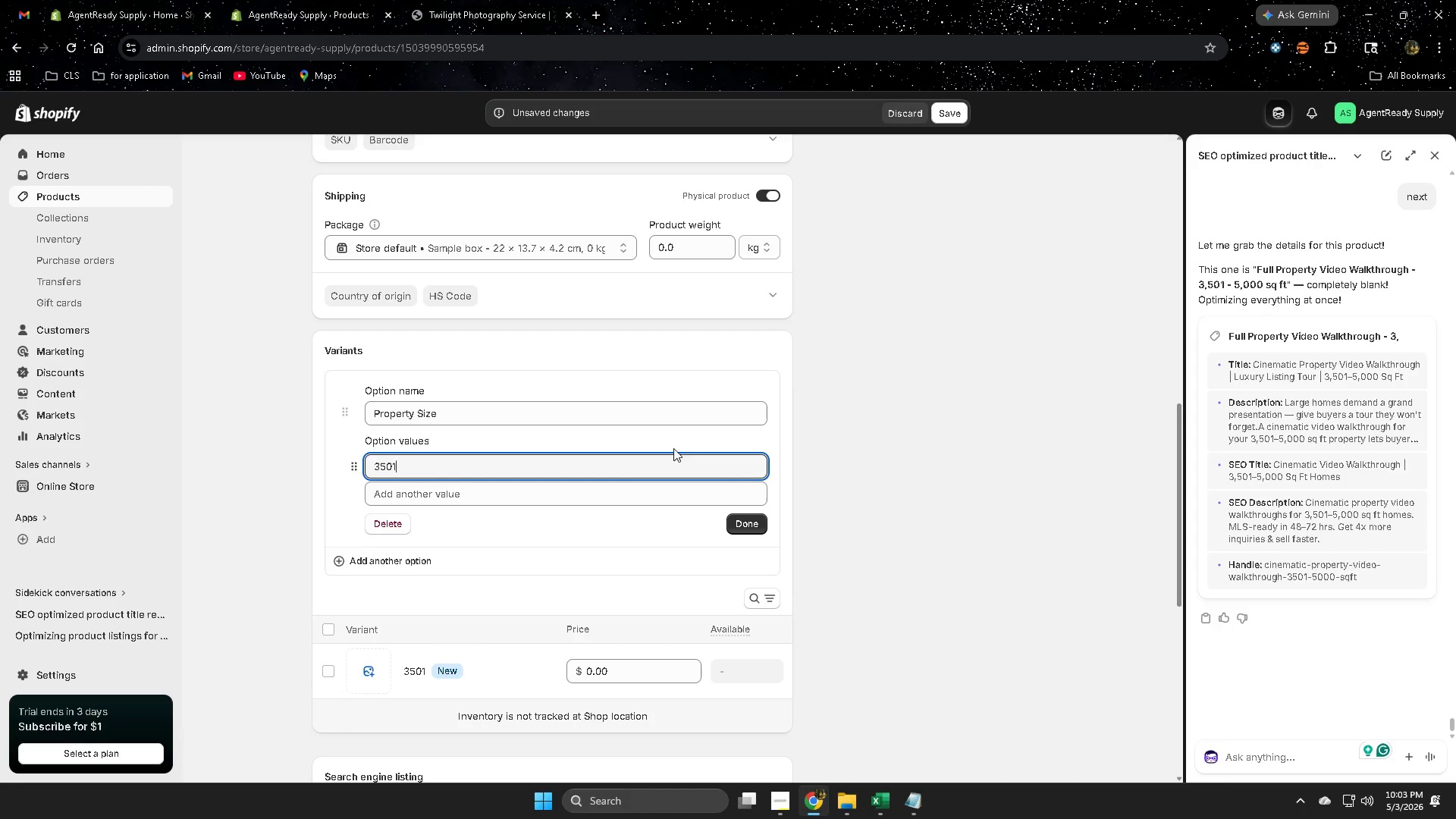 
scroll: coordinate [701, 451], scroll_direction: up, amount: 5.0
 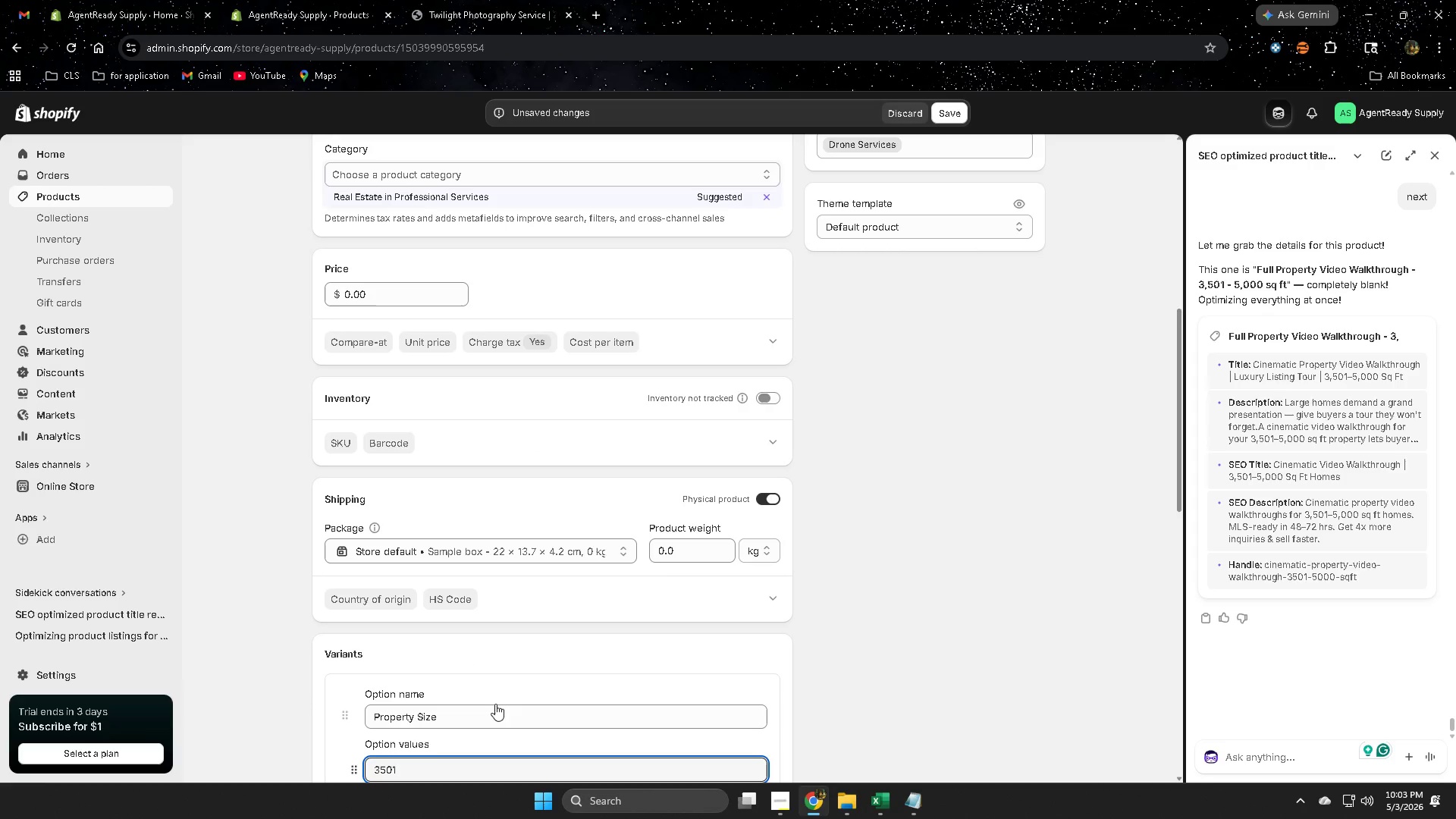 
scroll: coordinate [669, 527], scroll_direction: down, amount: 2.0
 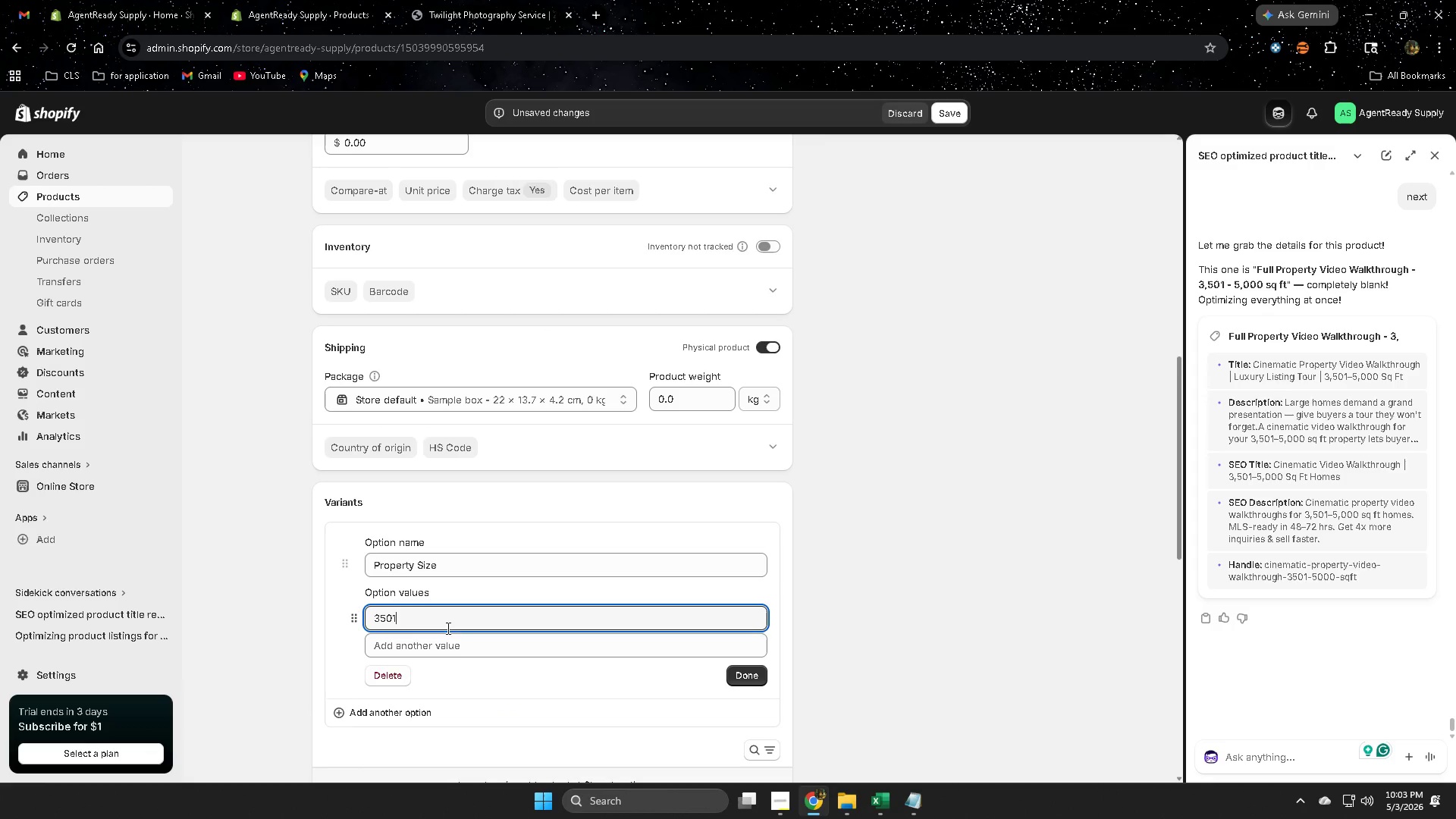 
left_click([432, 657])
 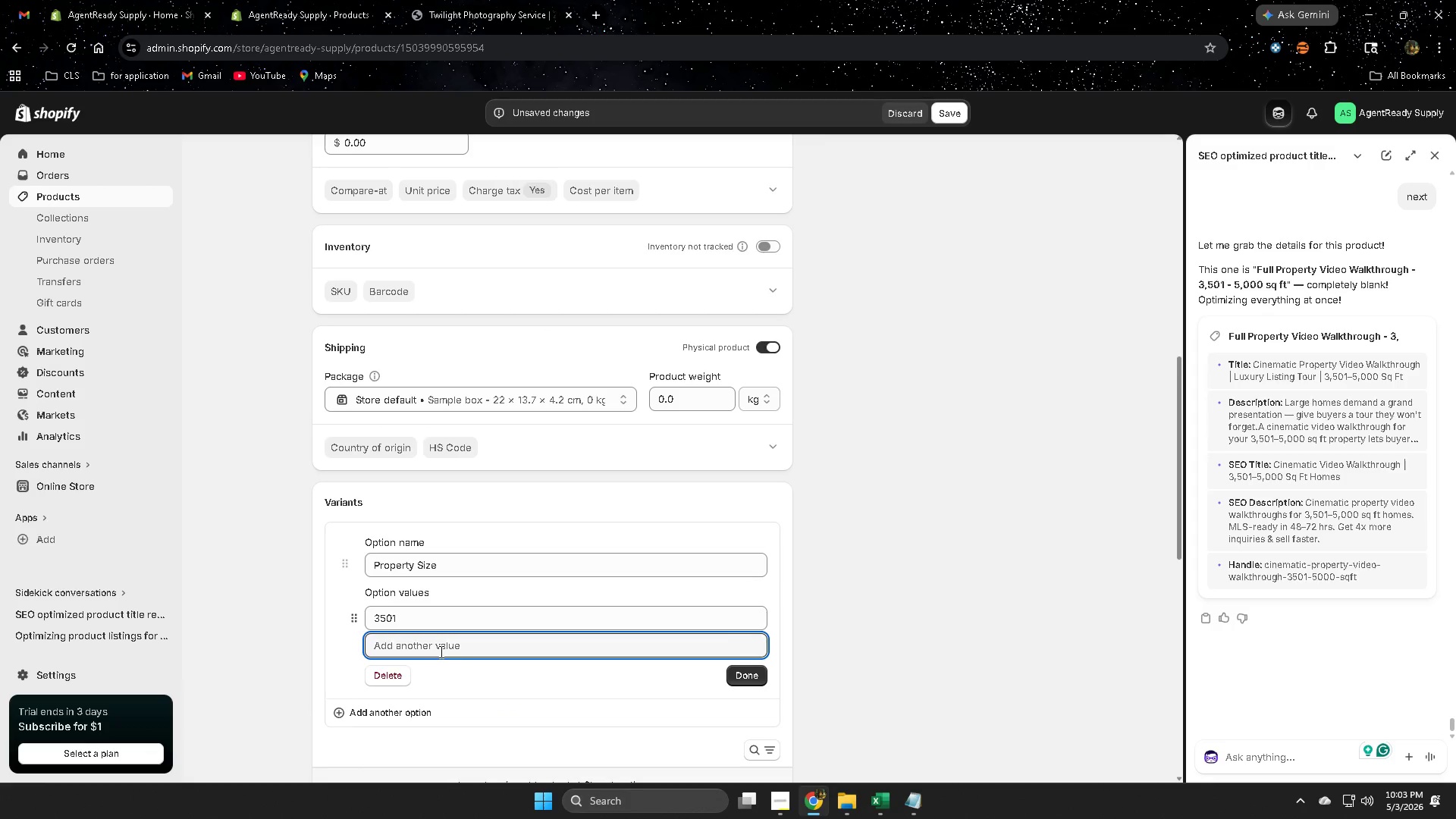 
key(Numpad5)
 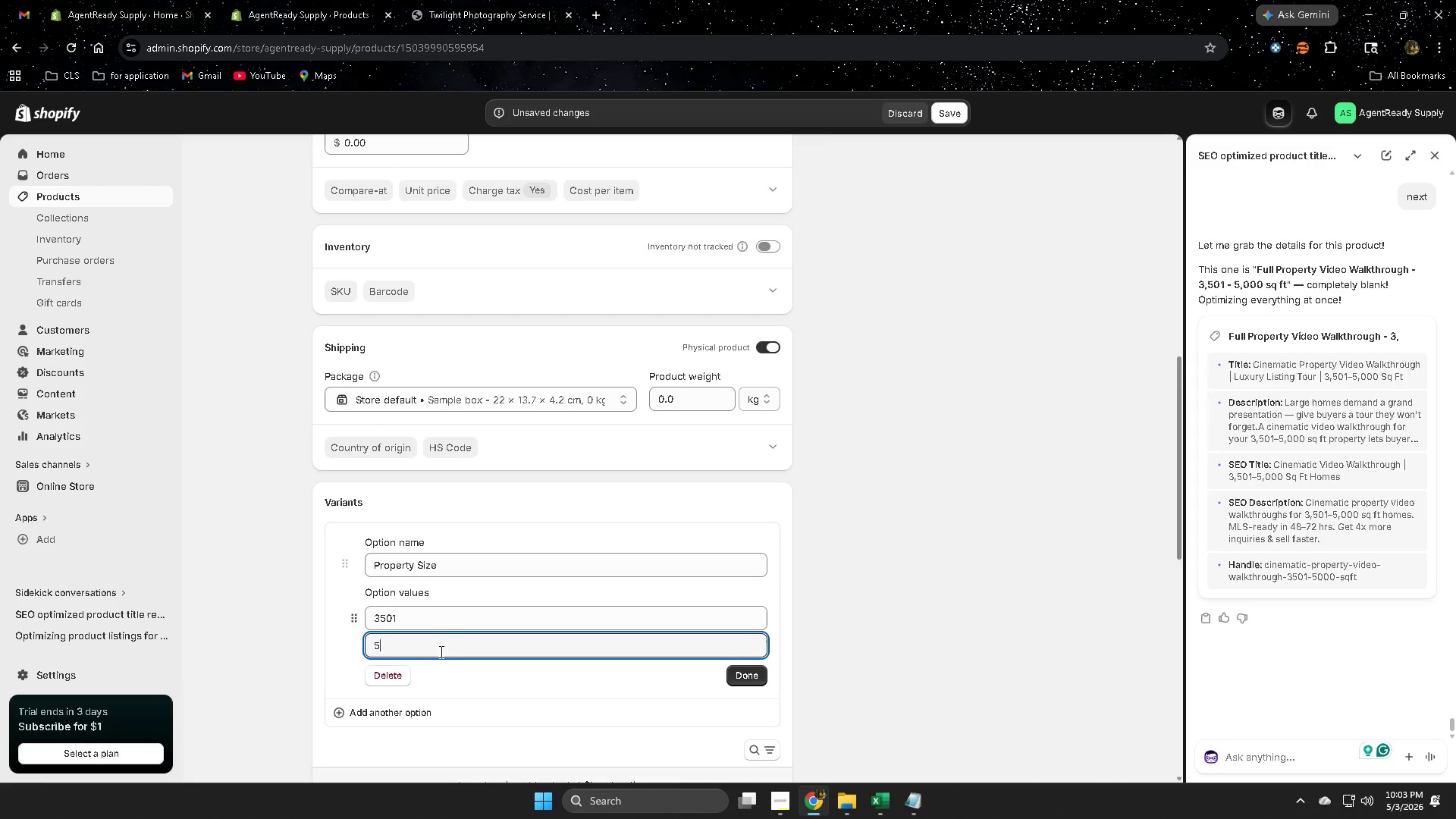 
key(Numpad0)
 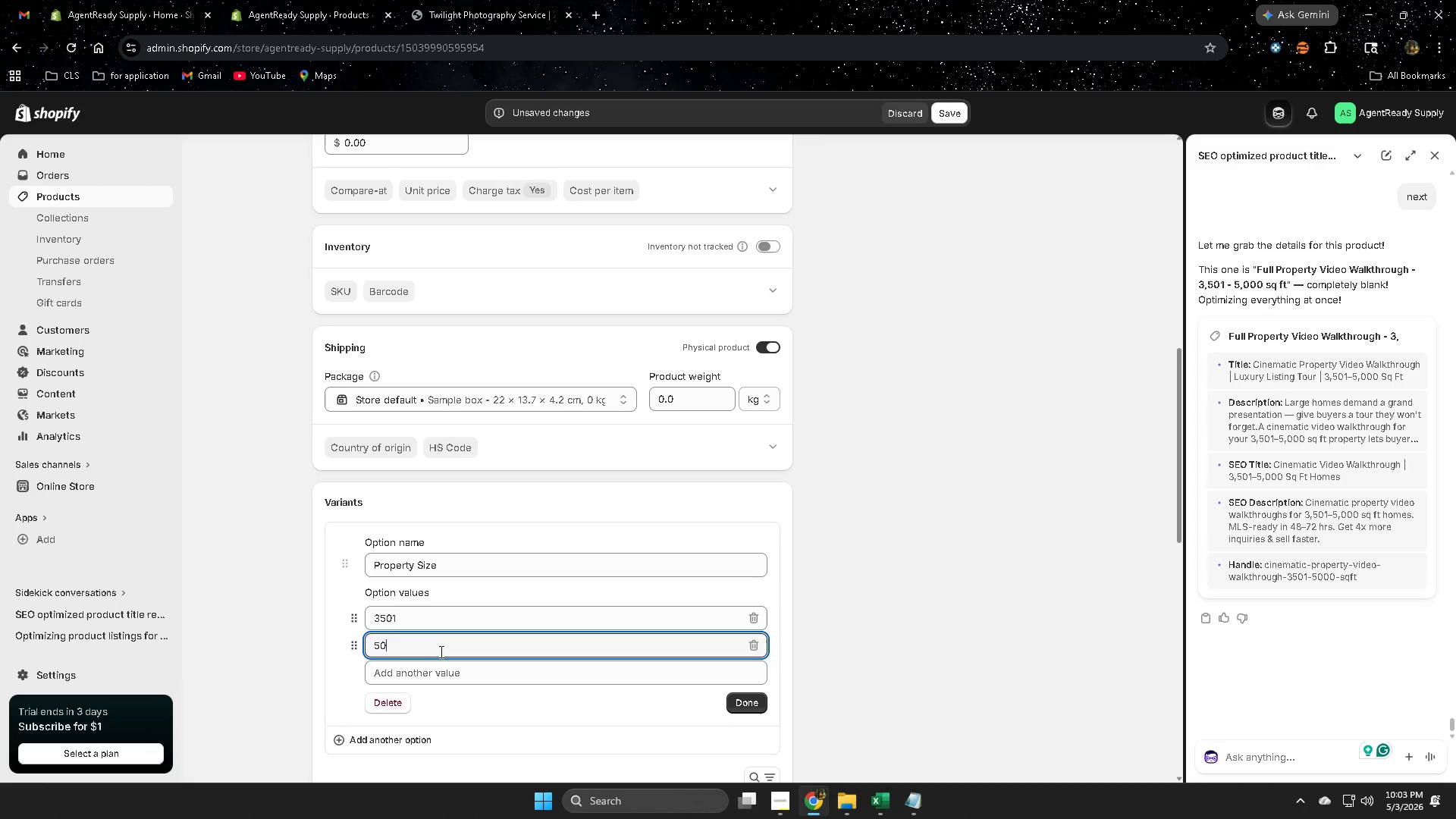 
key(Numpad0)
 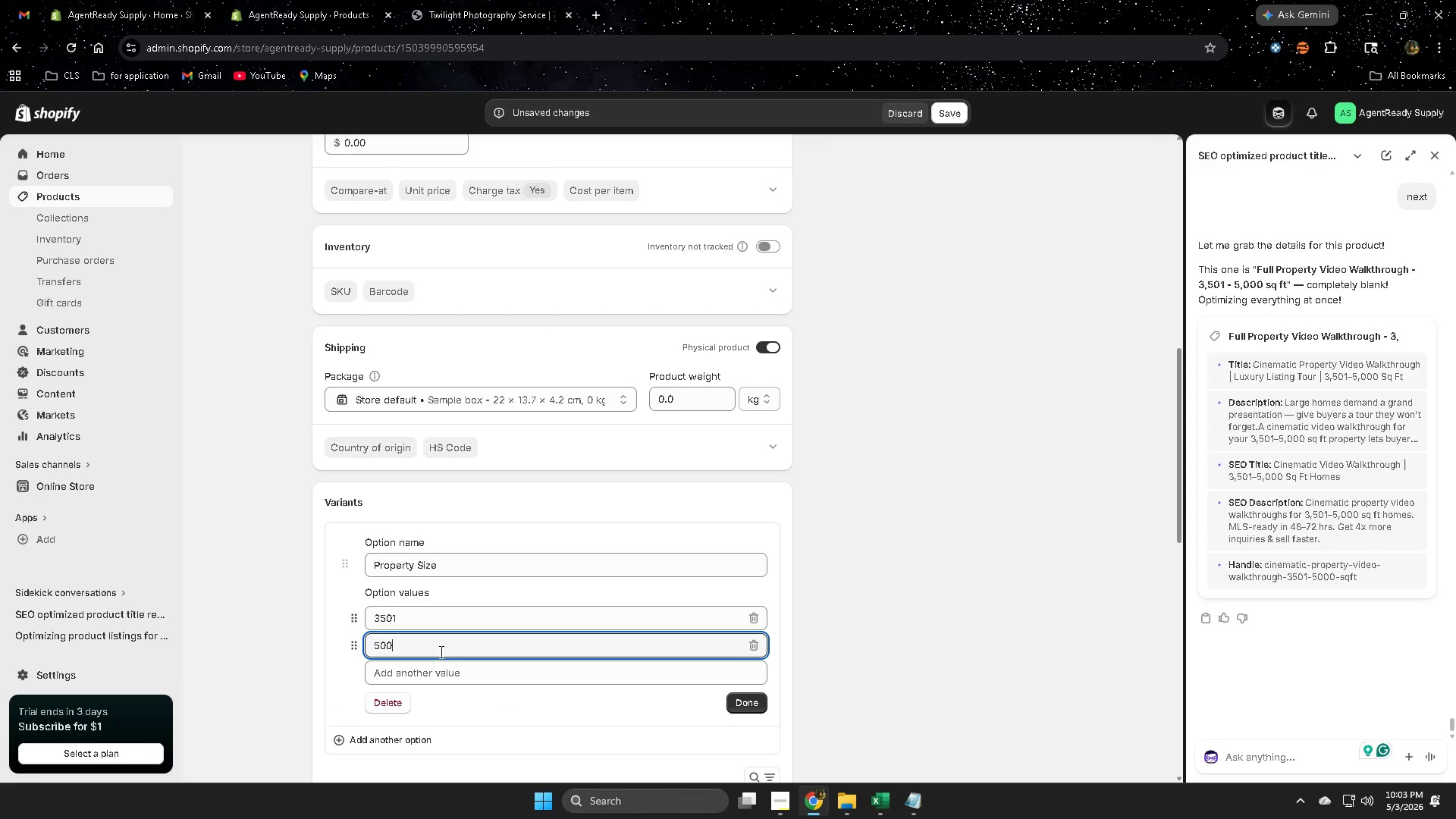 
key(Numpad0)
 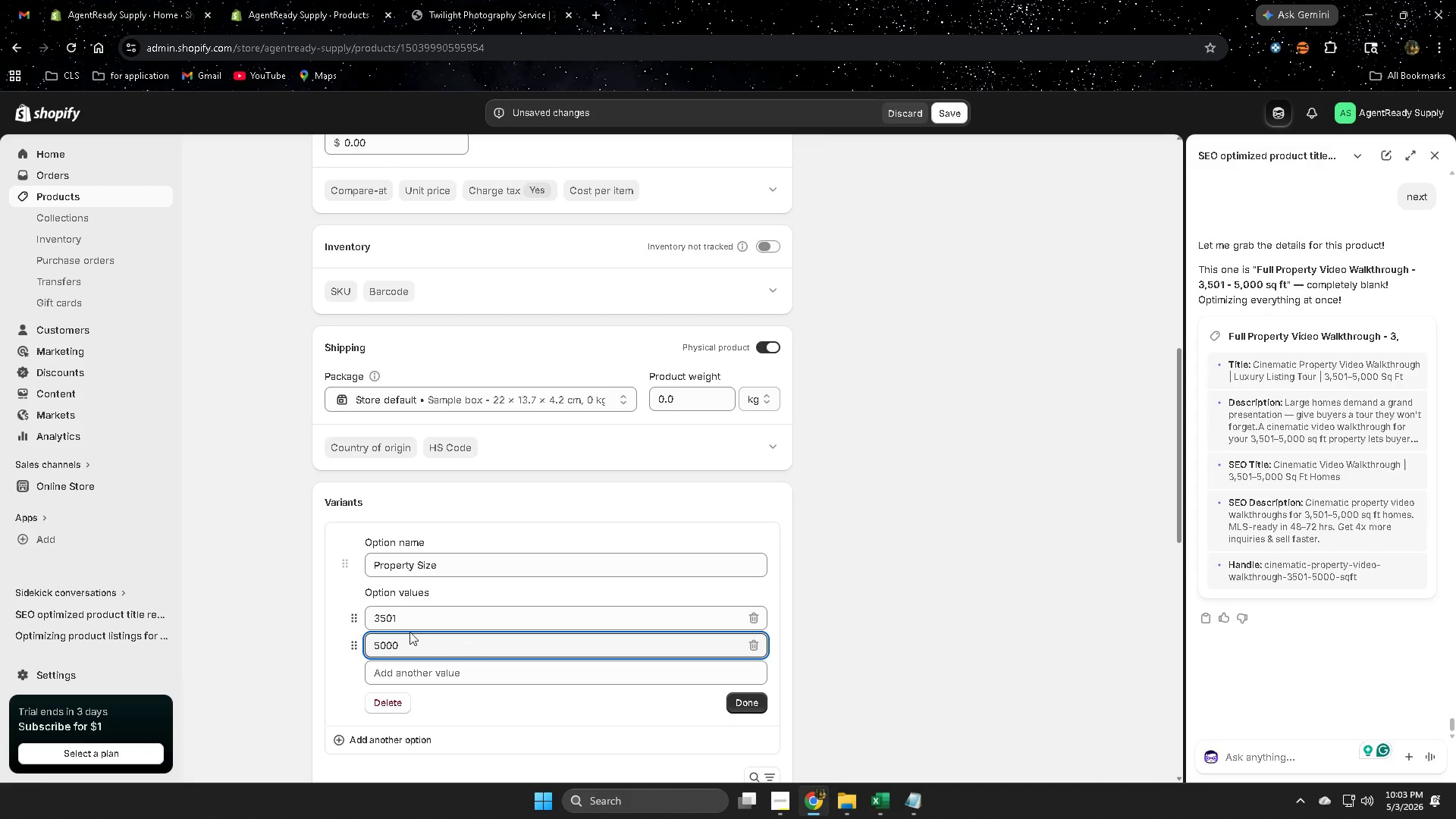 
left_click([407, 613])
 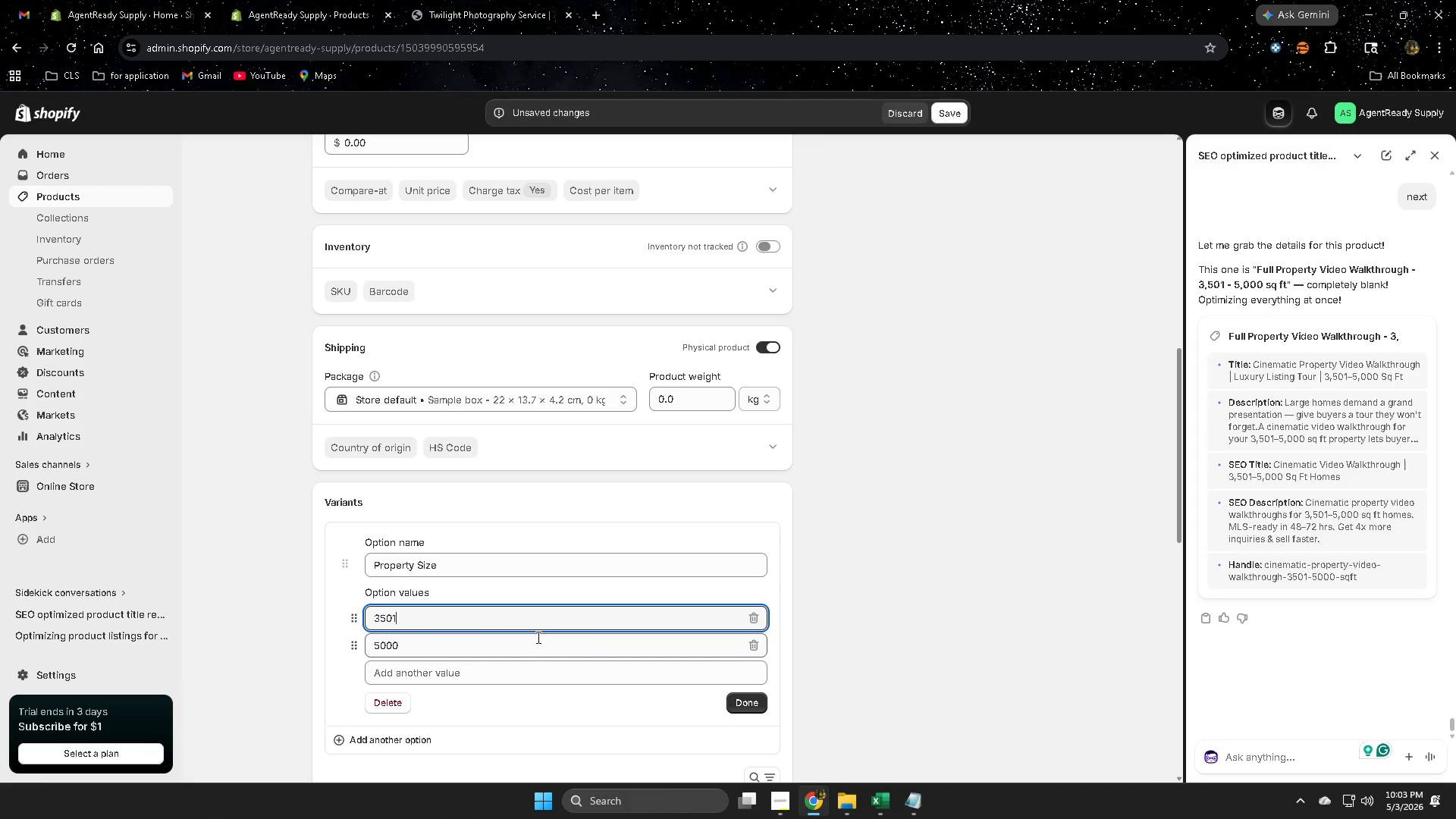 
type( sqft)
 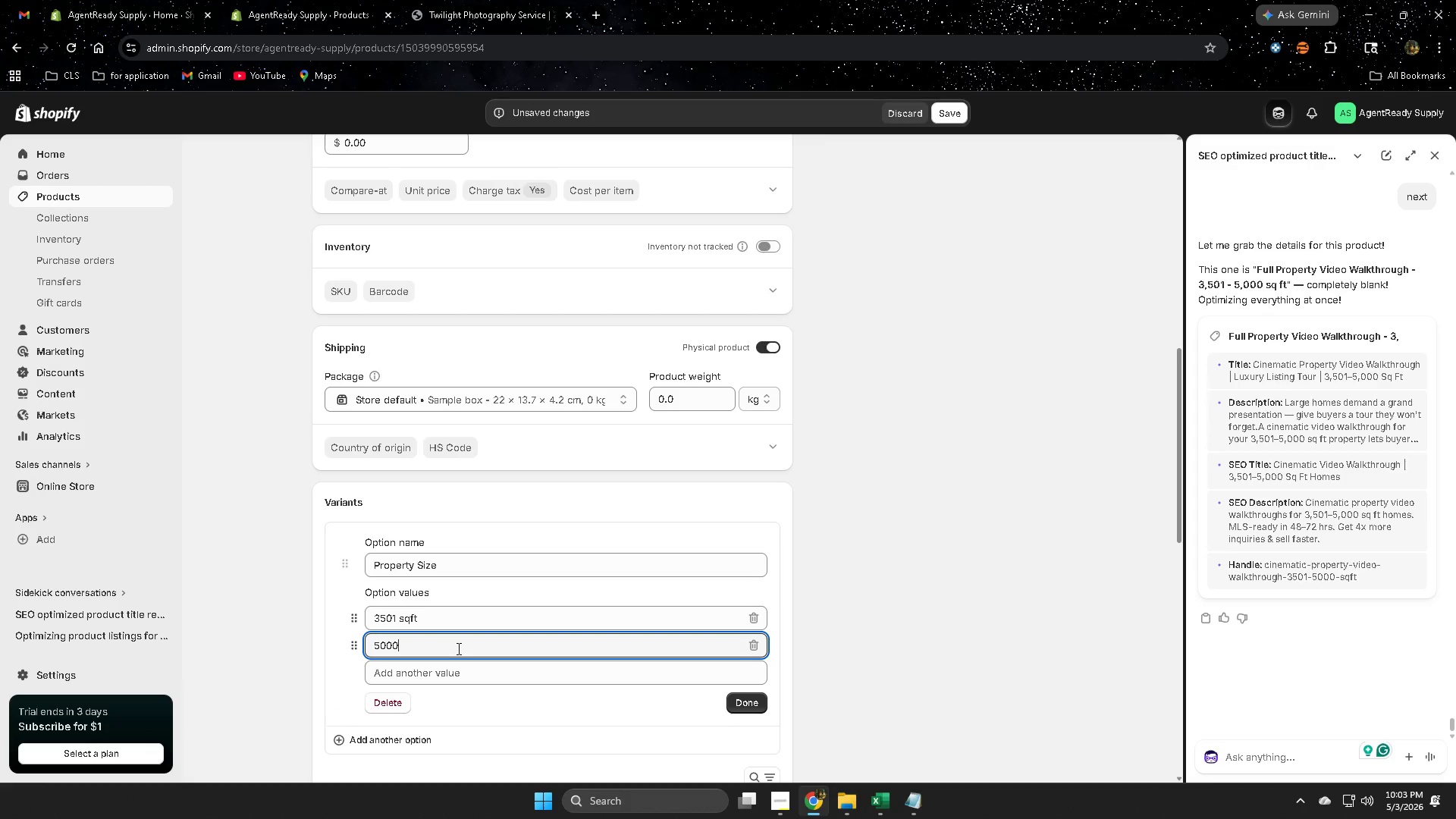 
type( sqft)
 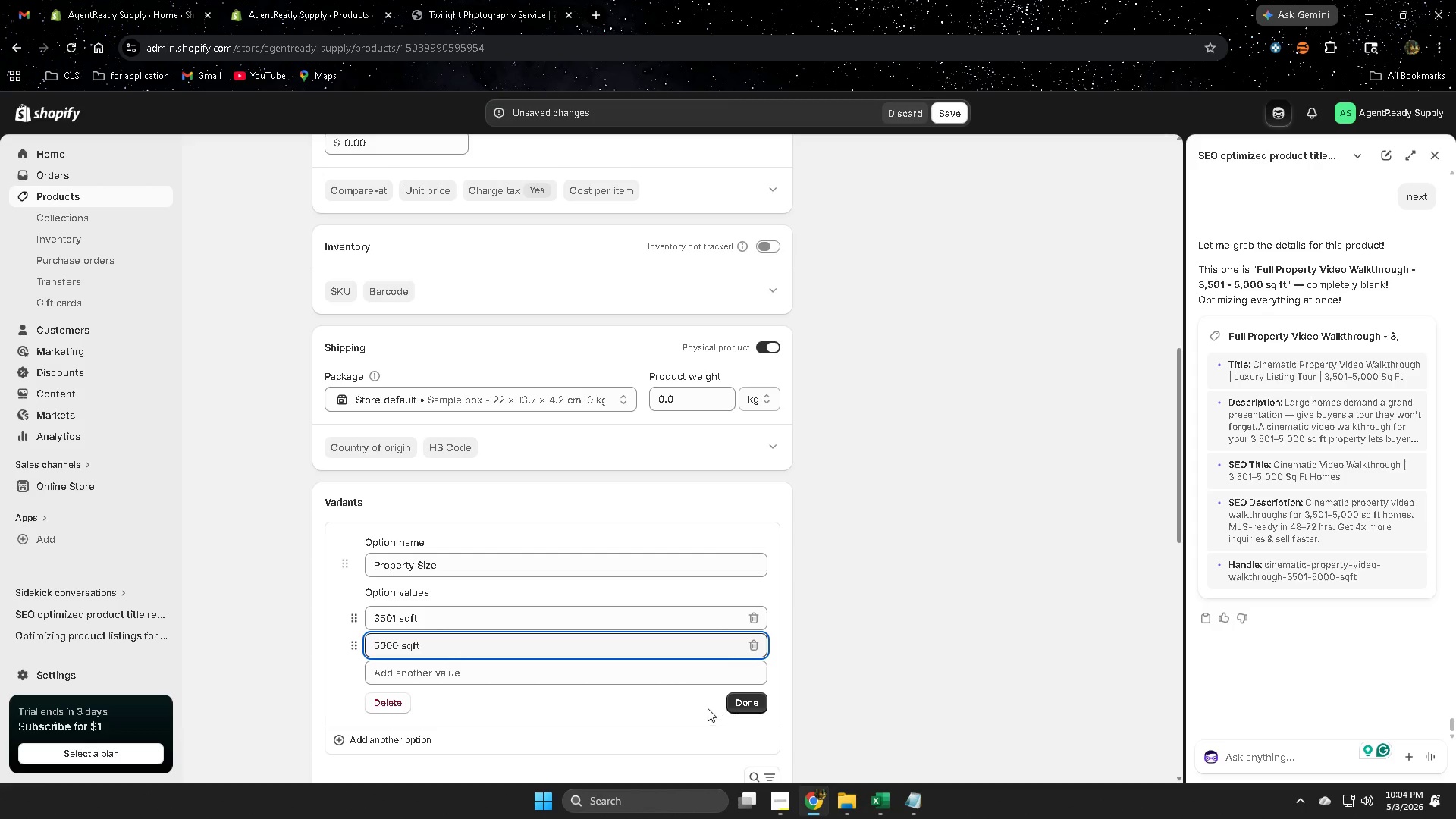 
left_click([736, 703])
 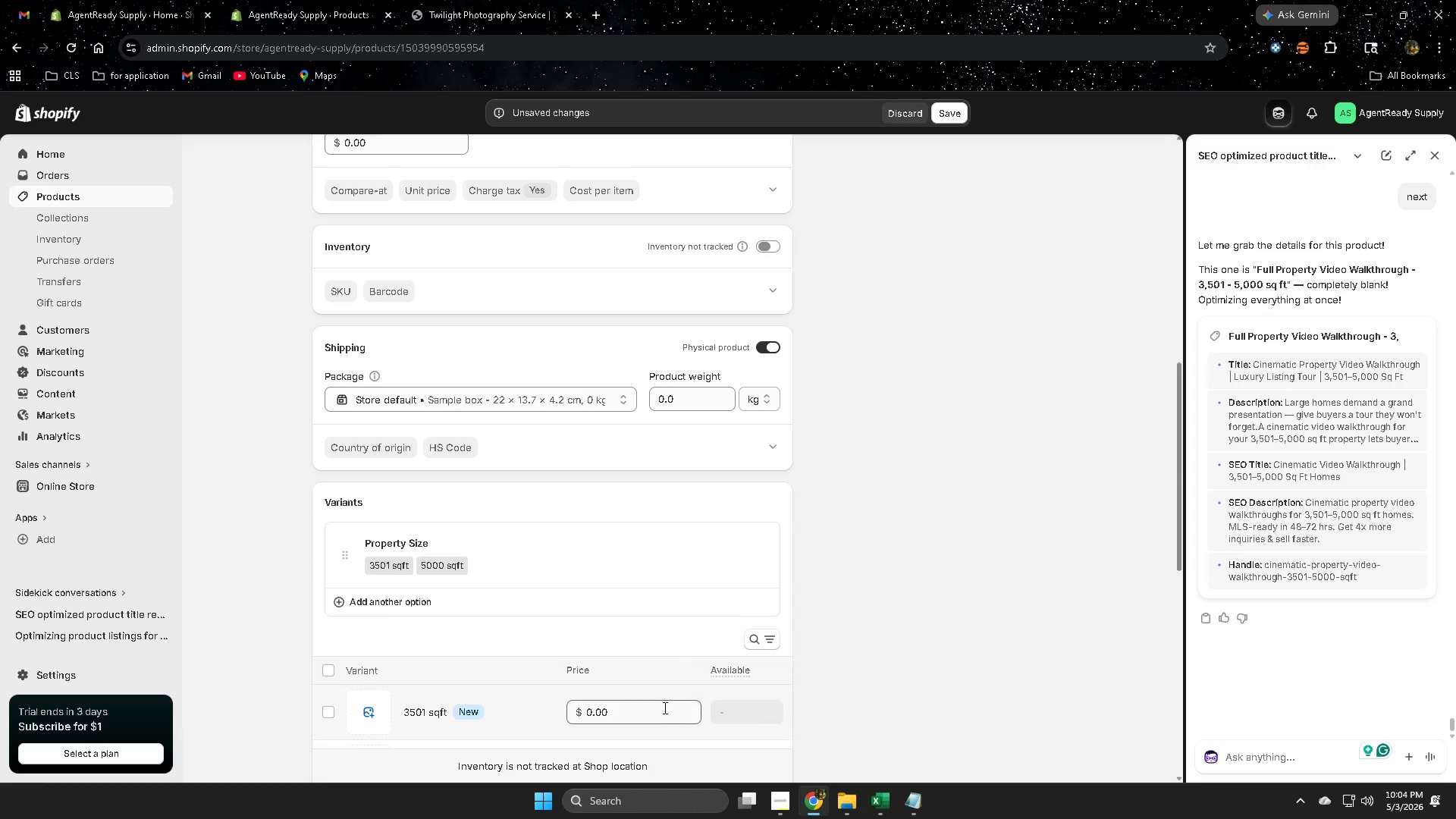 
scroll: coordinate [872, 556], scroll_direction: down, amount: 5.0
 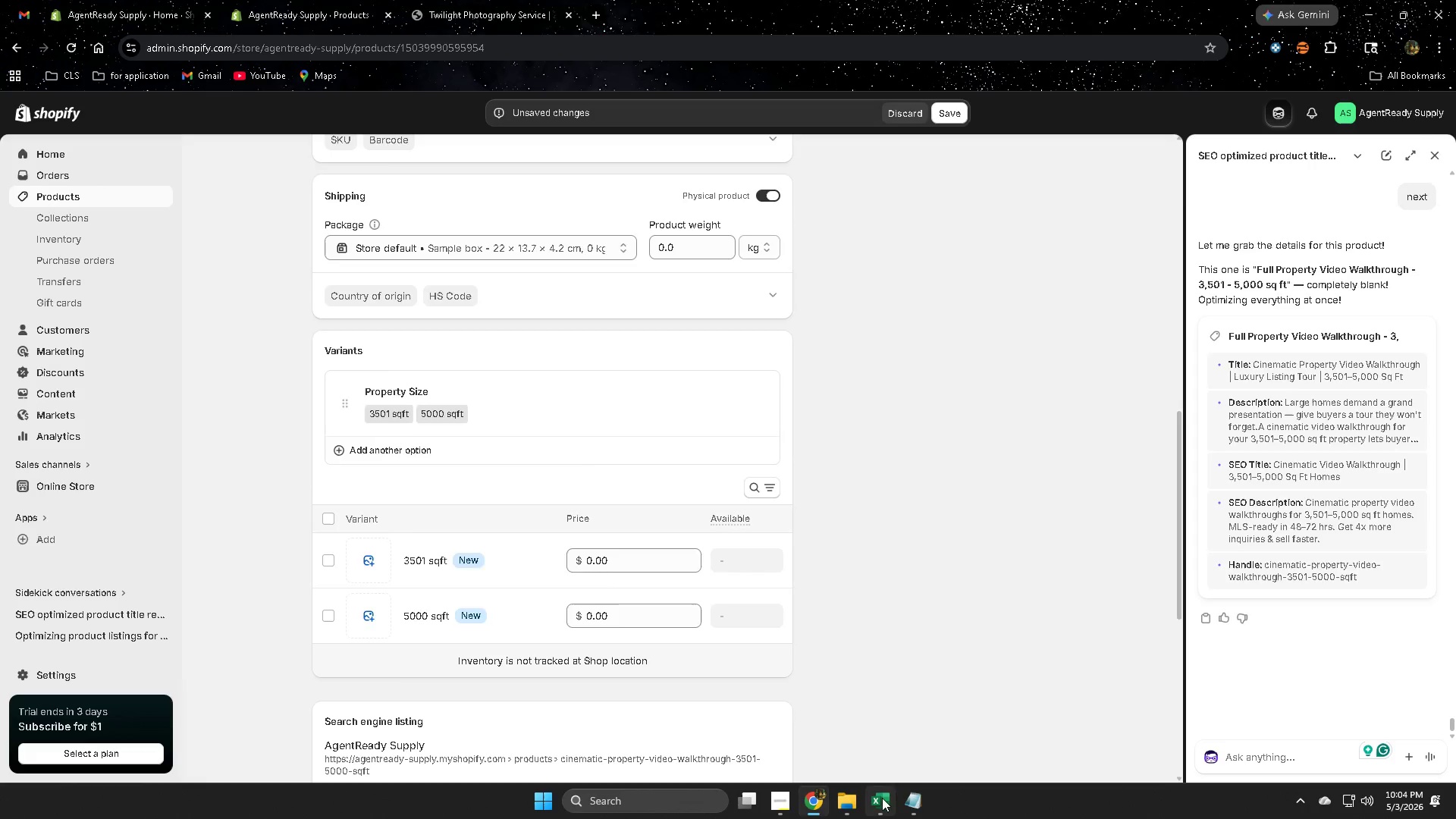 
wait(7.08)
 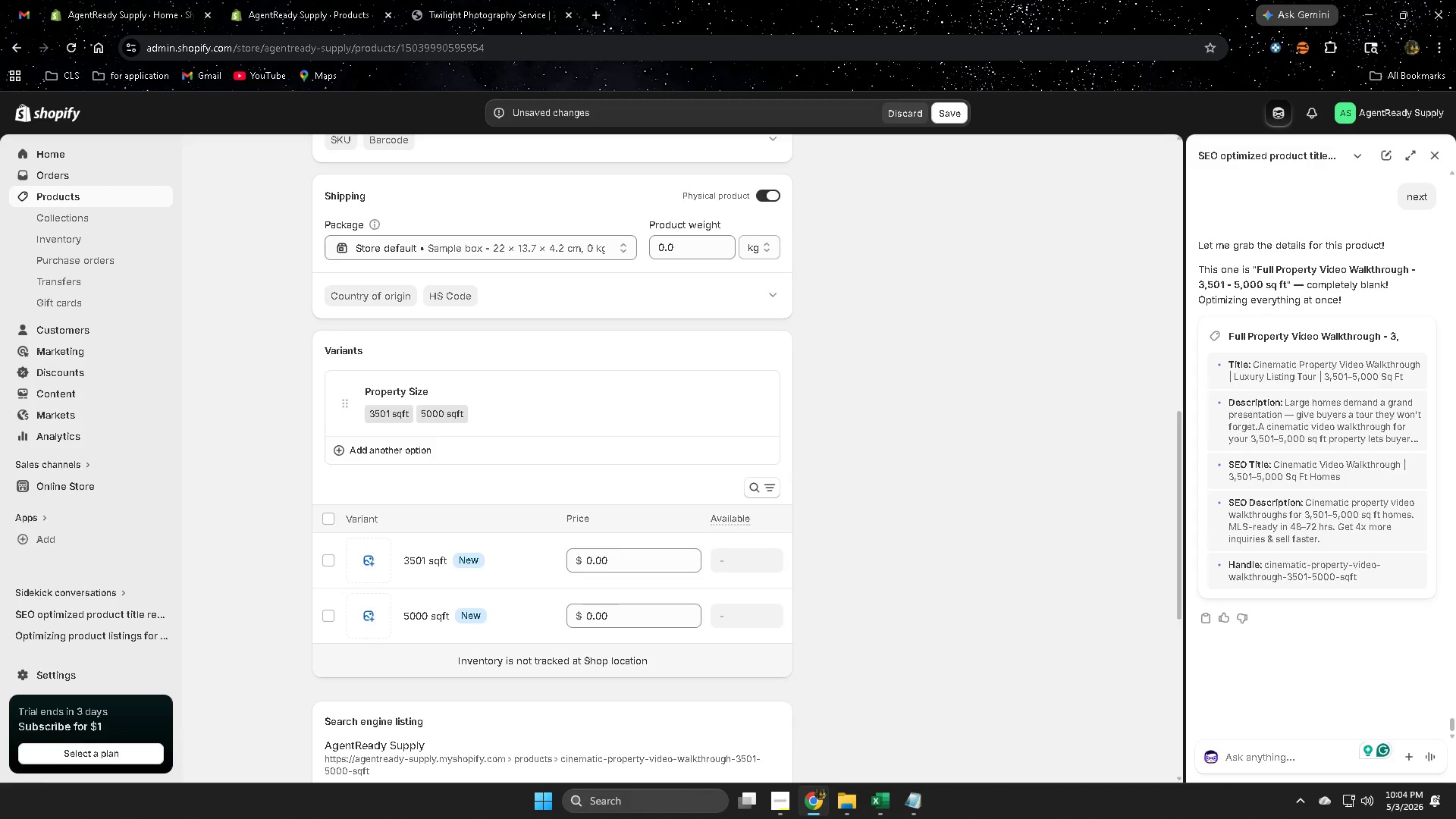 
scroll: coordinate [858, 460], scroll_direction: up, amount: 1.0
 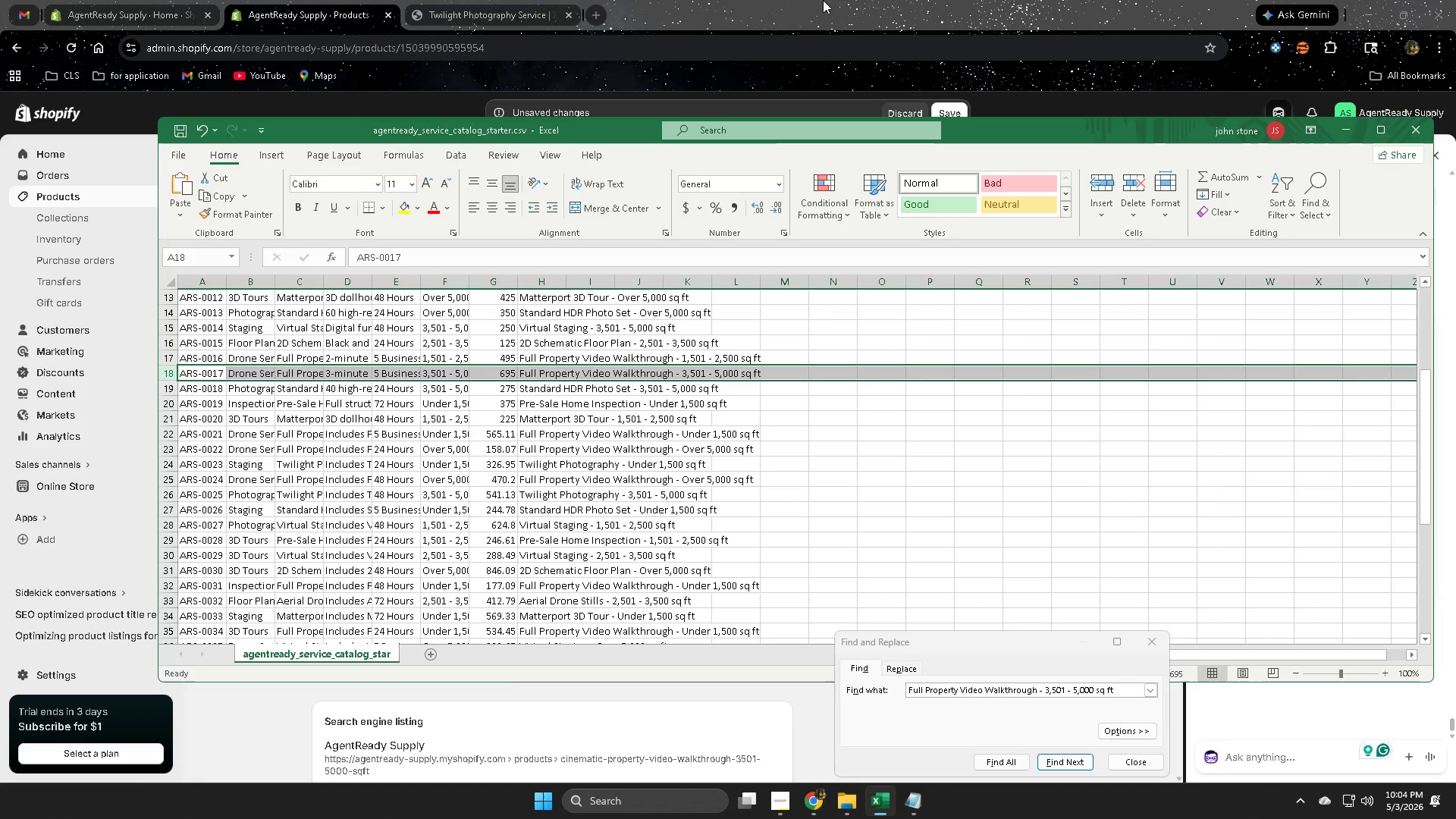 
left_click([837, 0])
 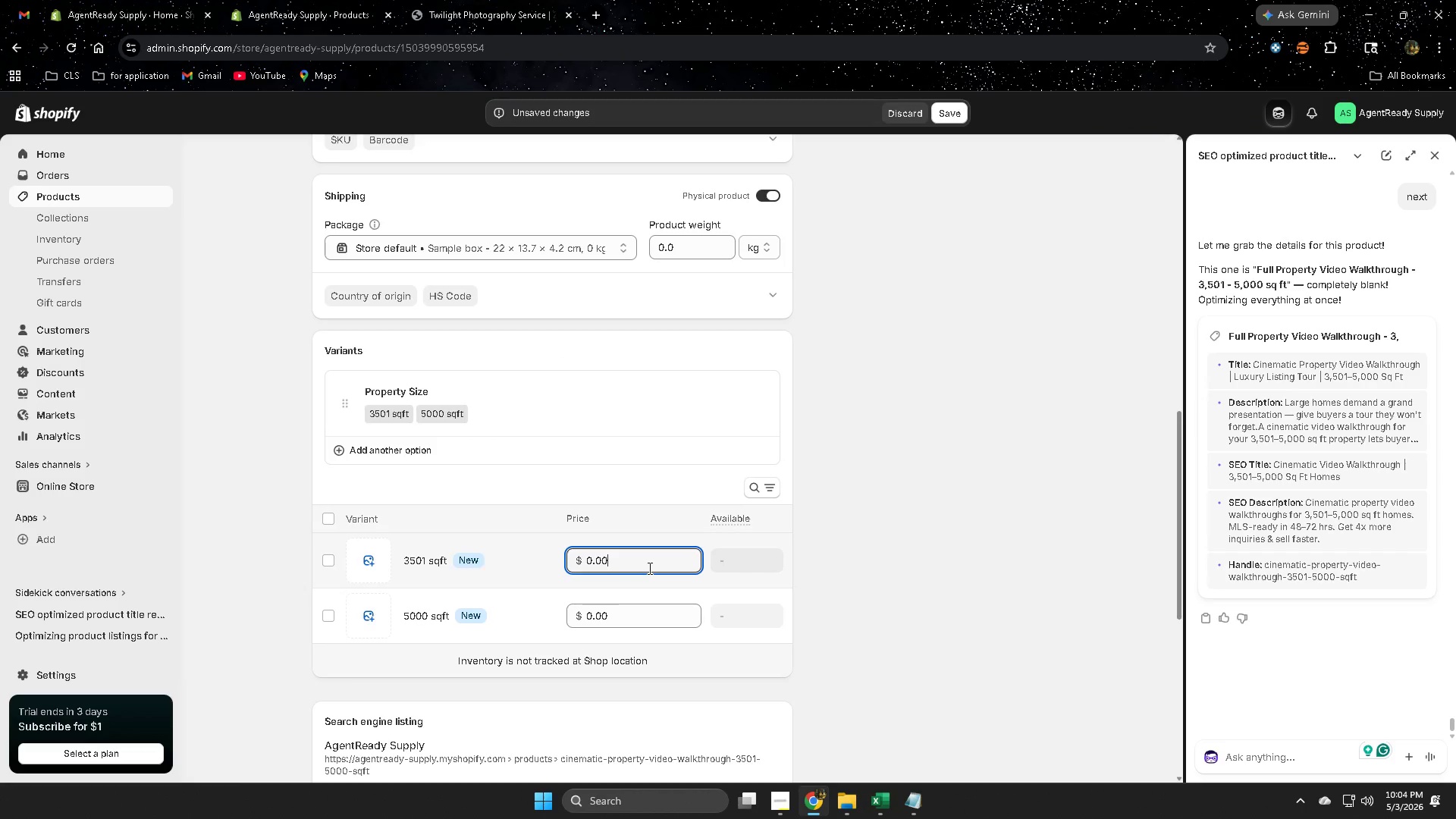 
double_click([661, 556])
 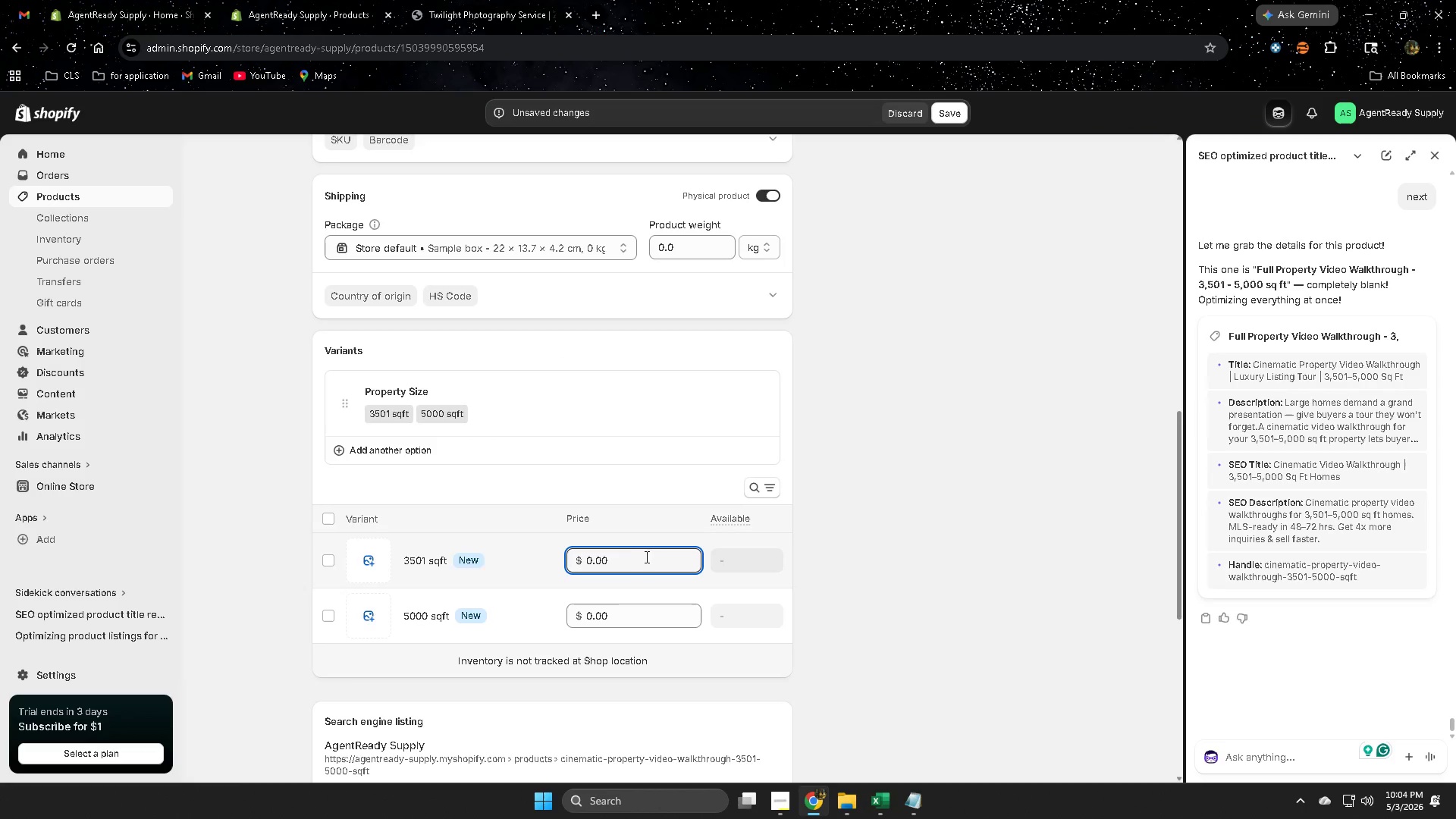 
triple_click([640, 561])
 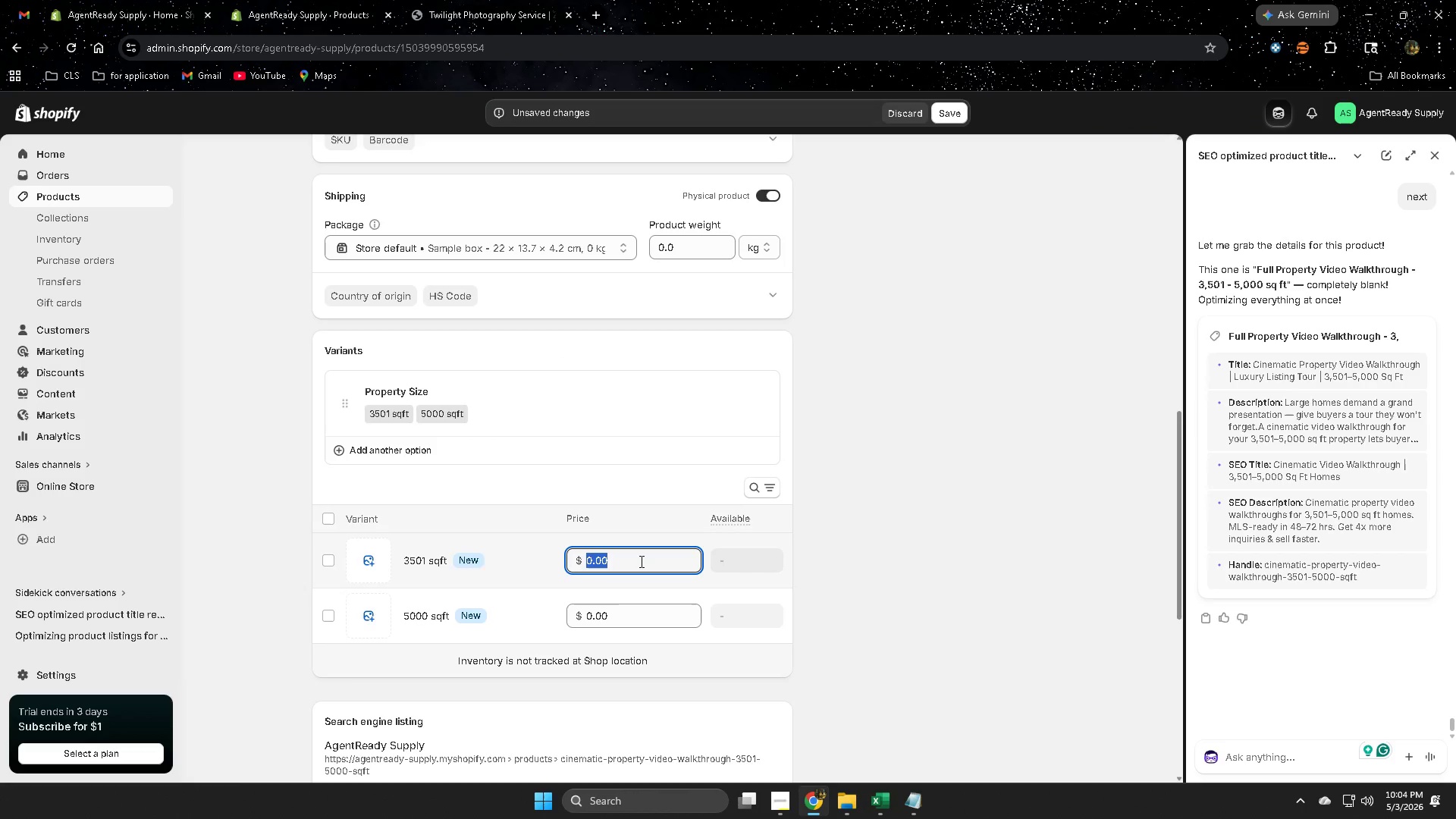 
triple_click([640, 561])
 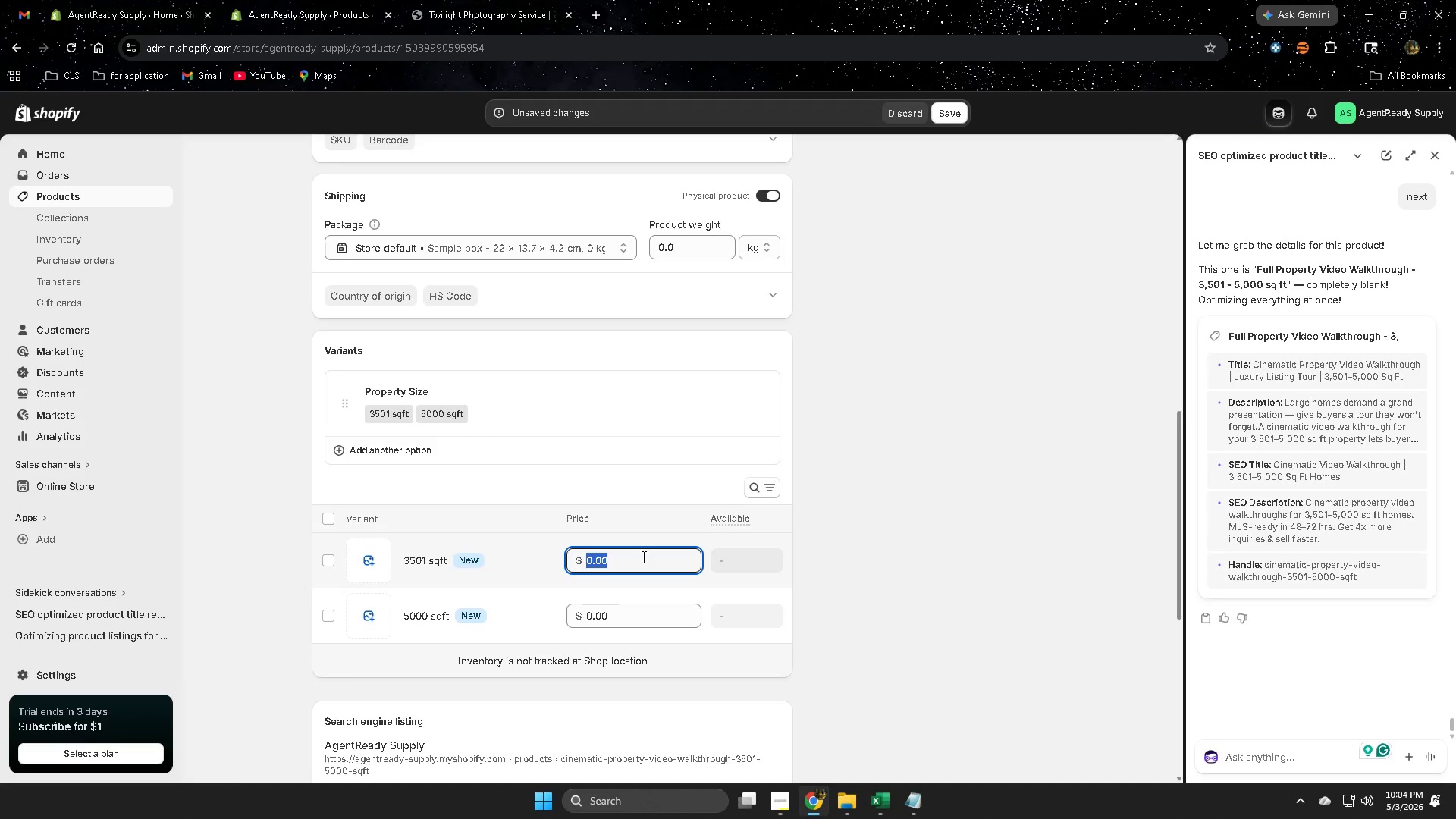 
key(Numpad6)
 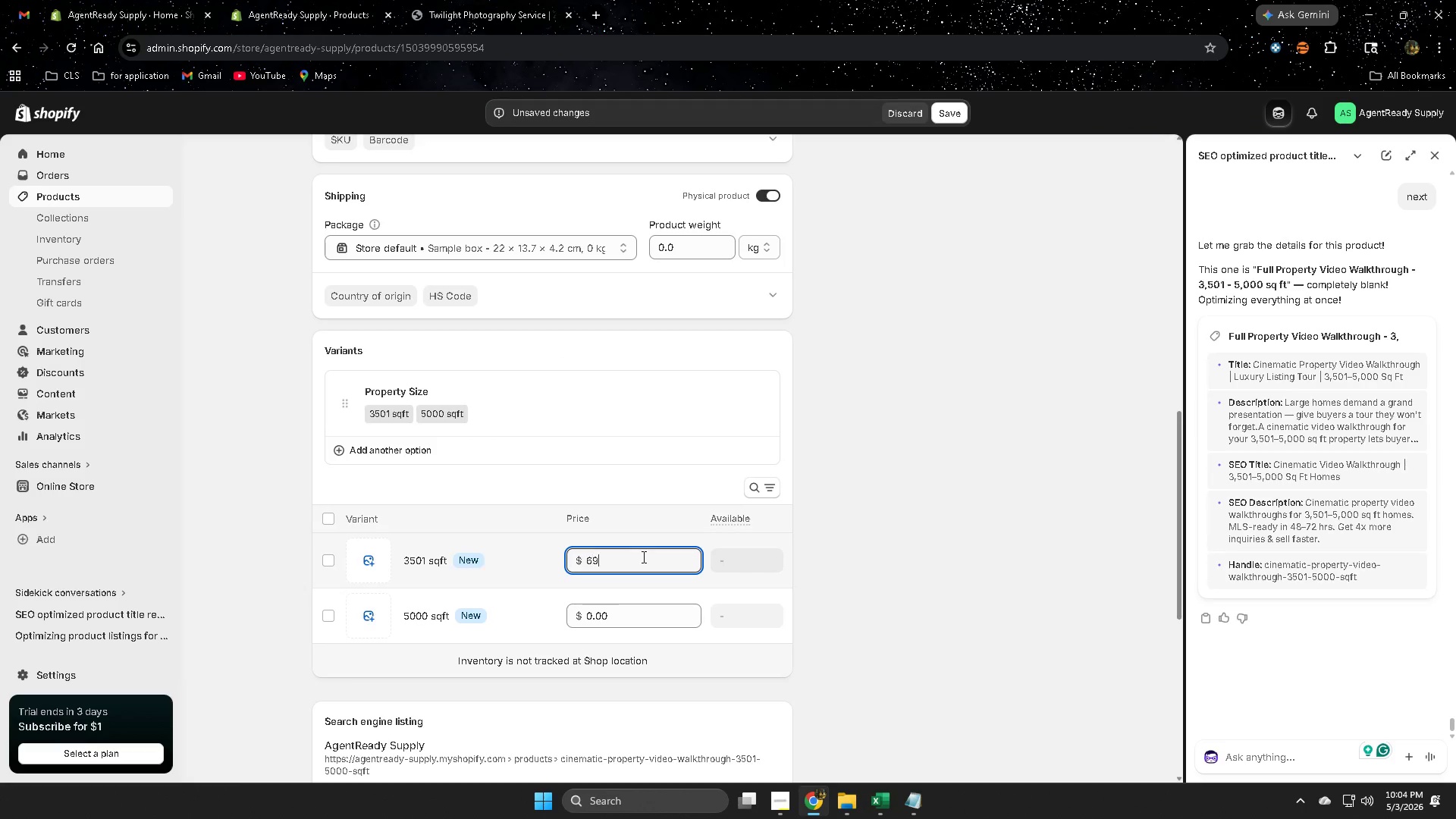 
key(Numpad9)
 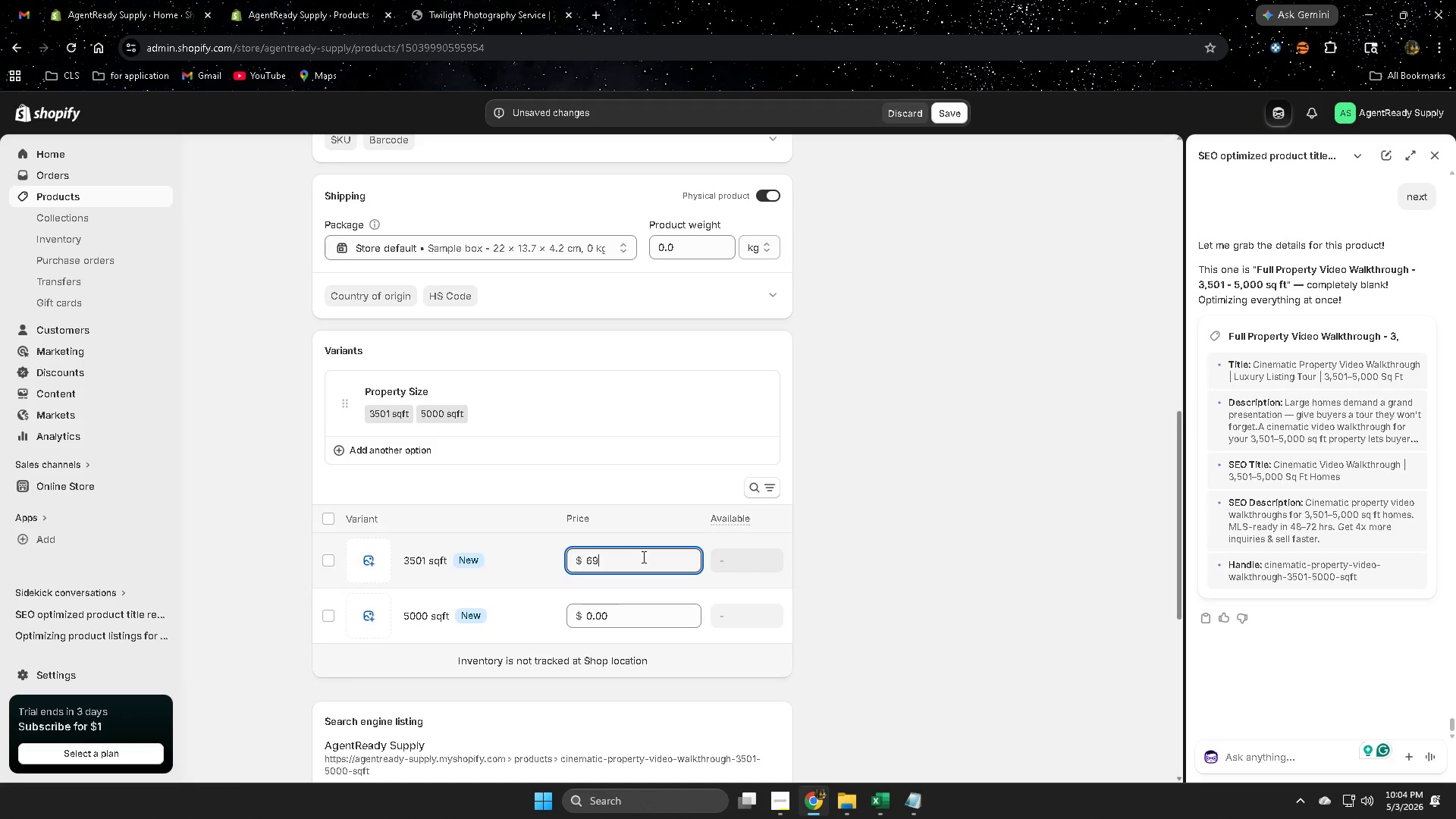 
key(Numpad5)
 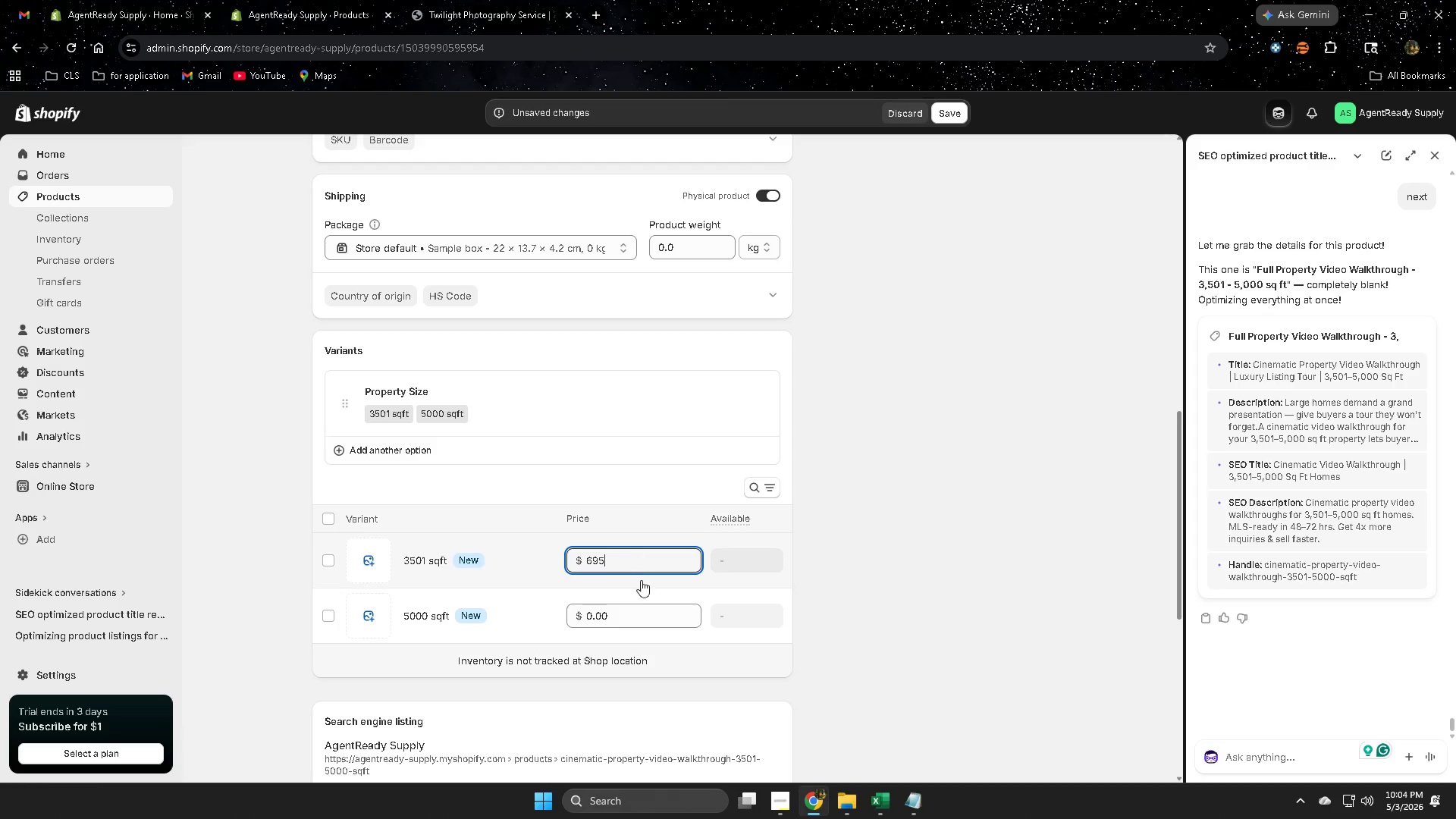 
left_click([632, 617])
 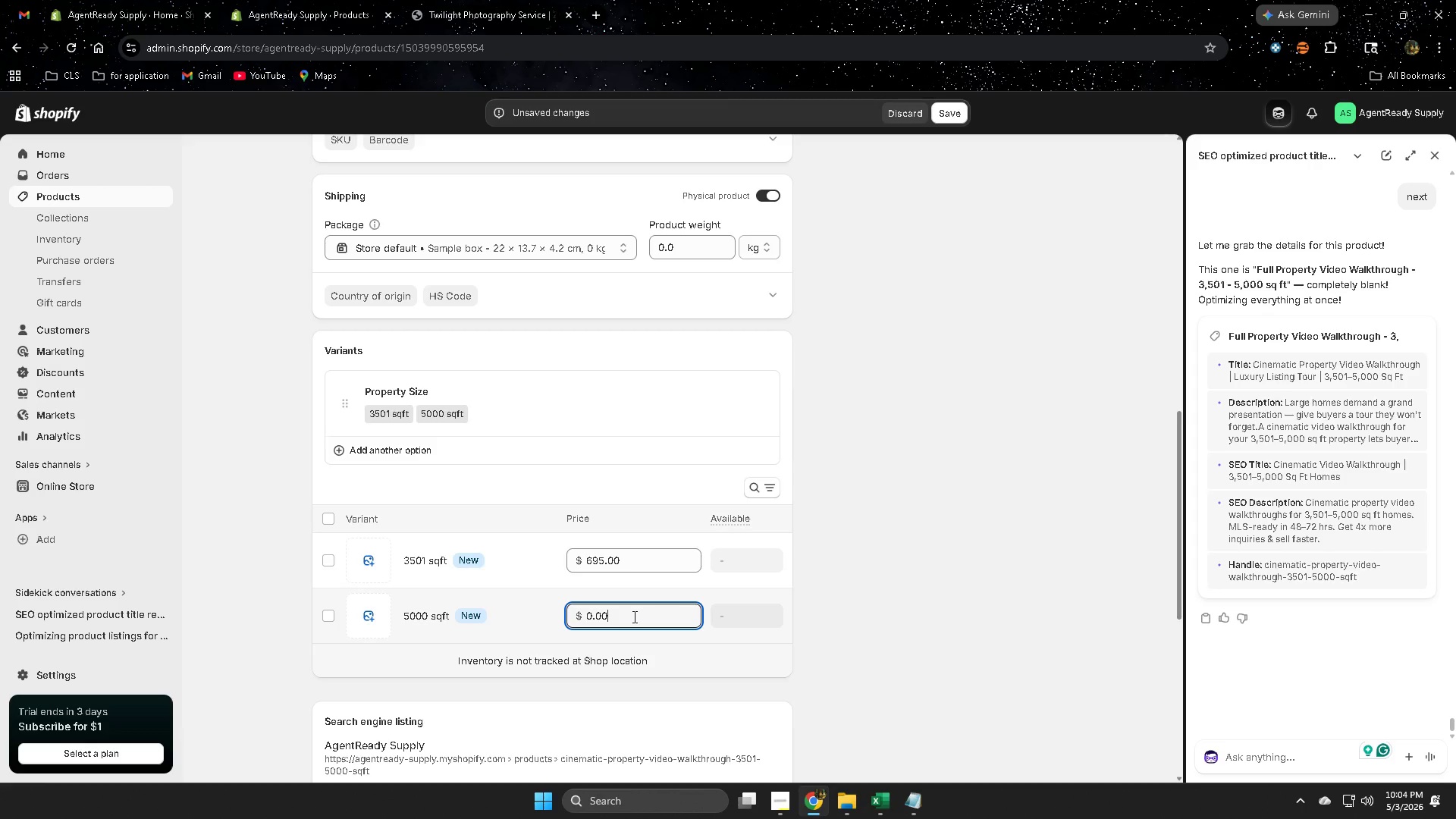 
key(Backspace)
 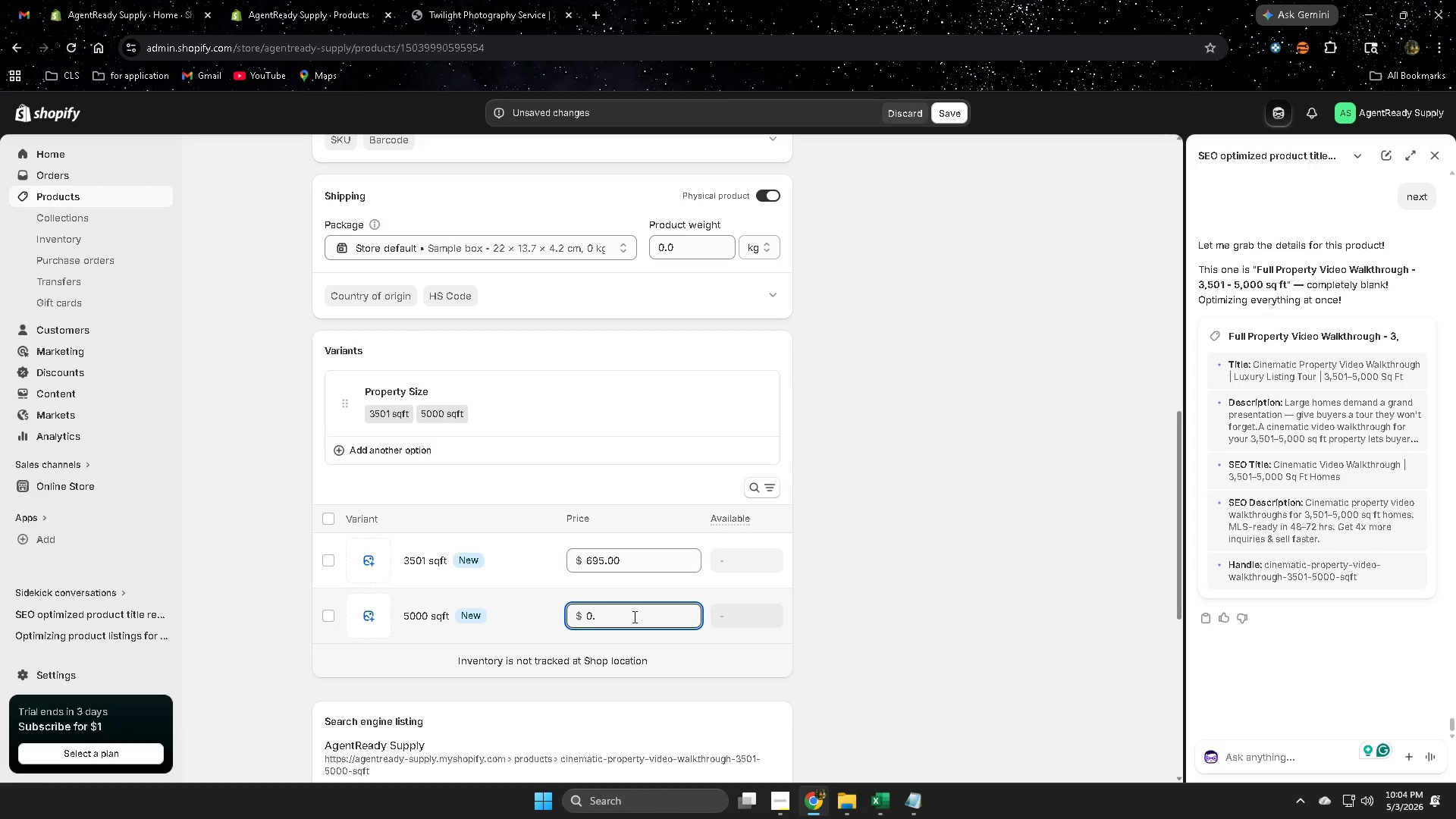 
key(Backspace)
 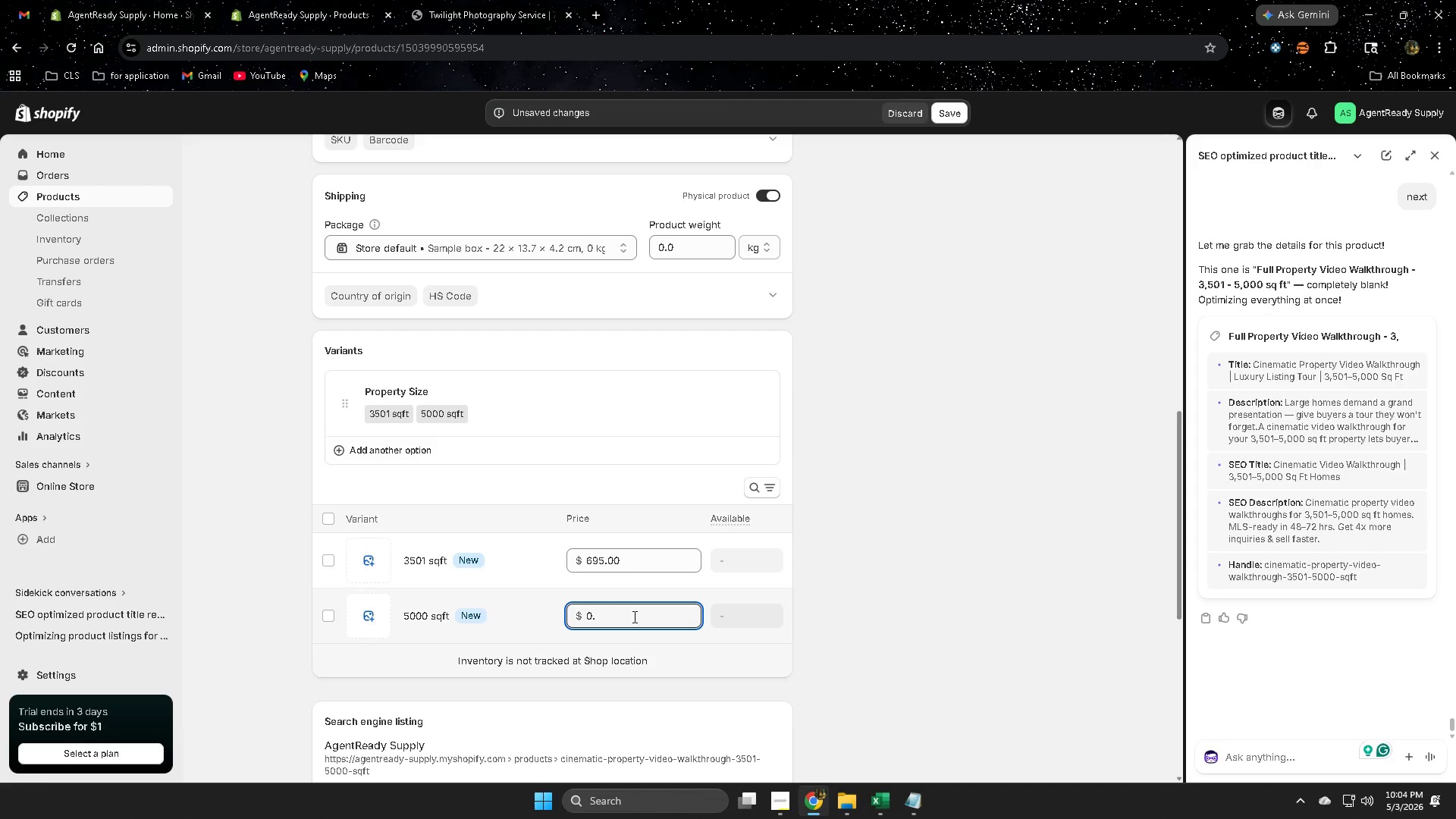 
key(Backspace)
 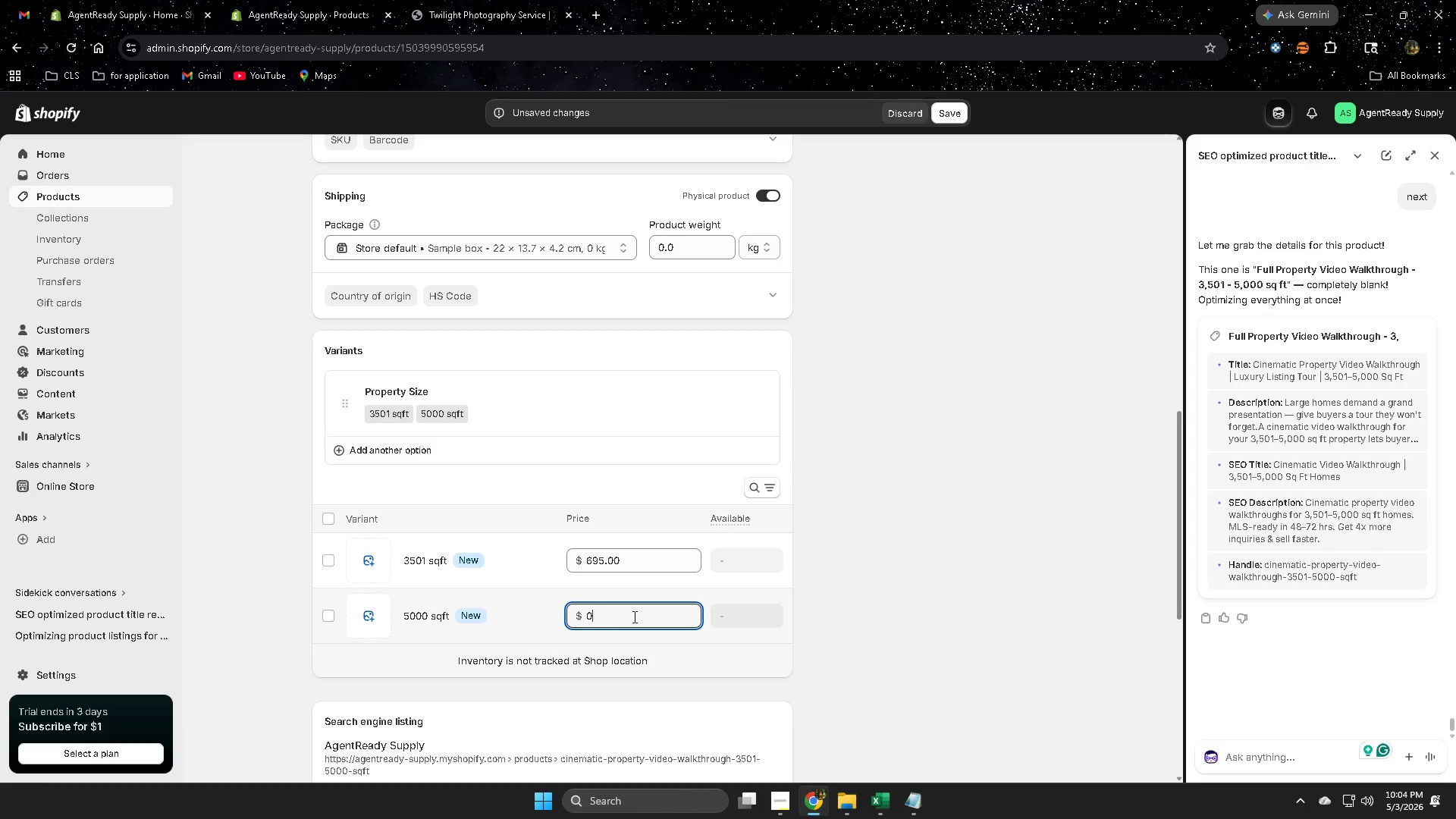 
key(Backspace)
 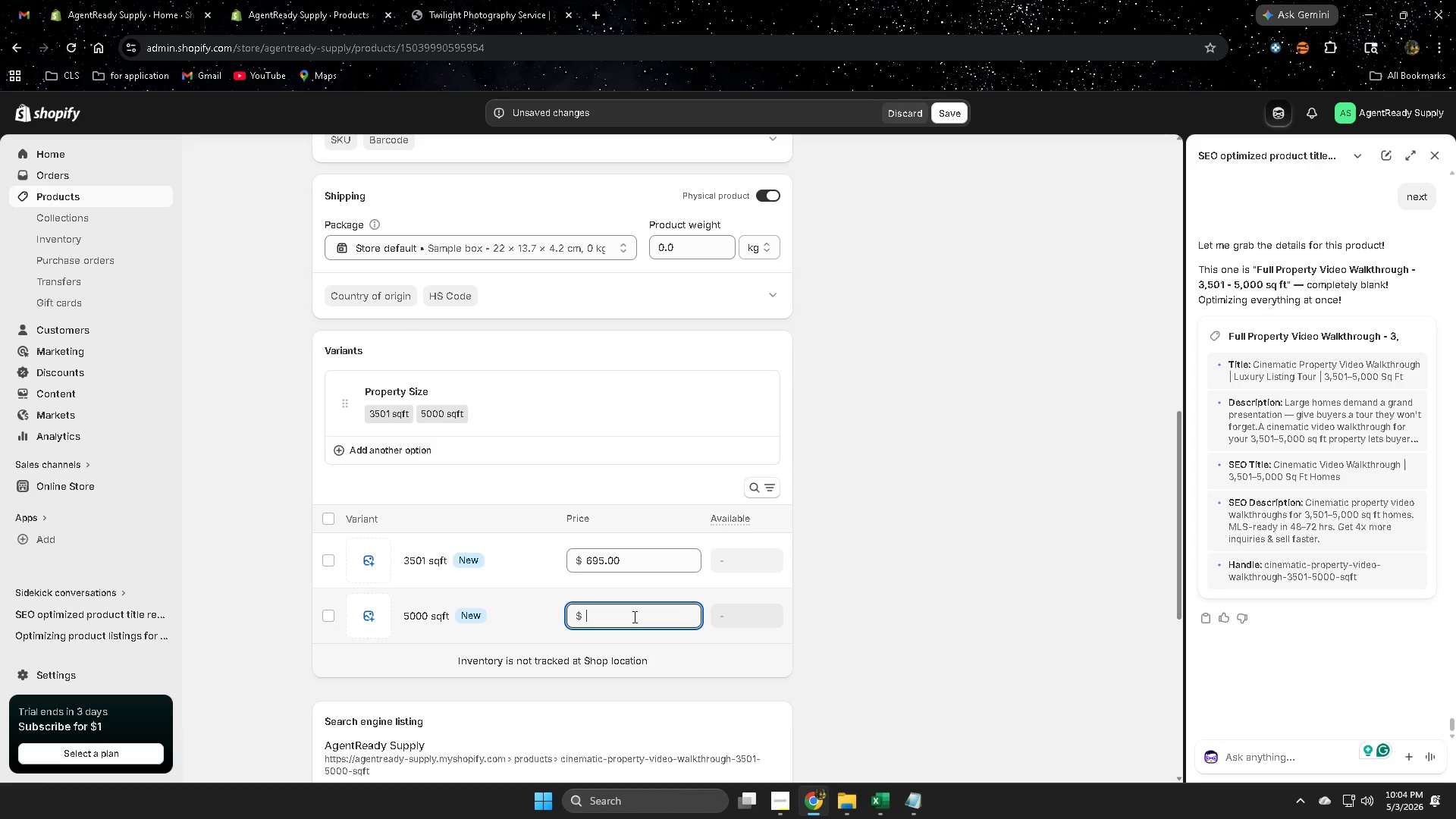 
key(Backspace)
 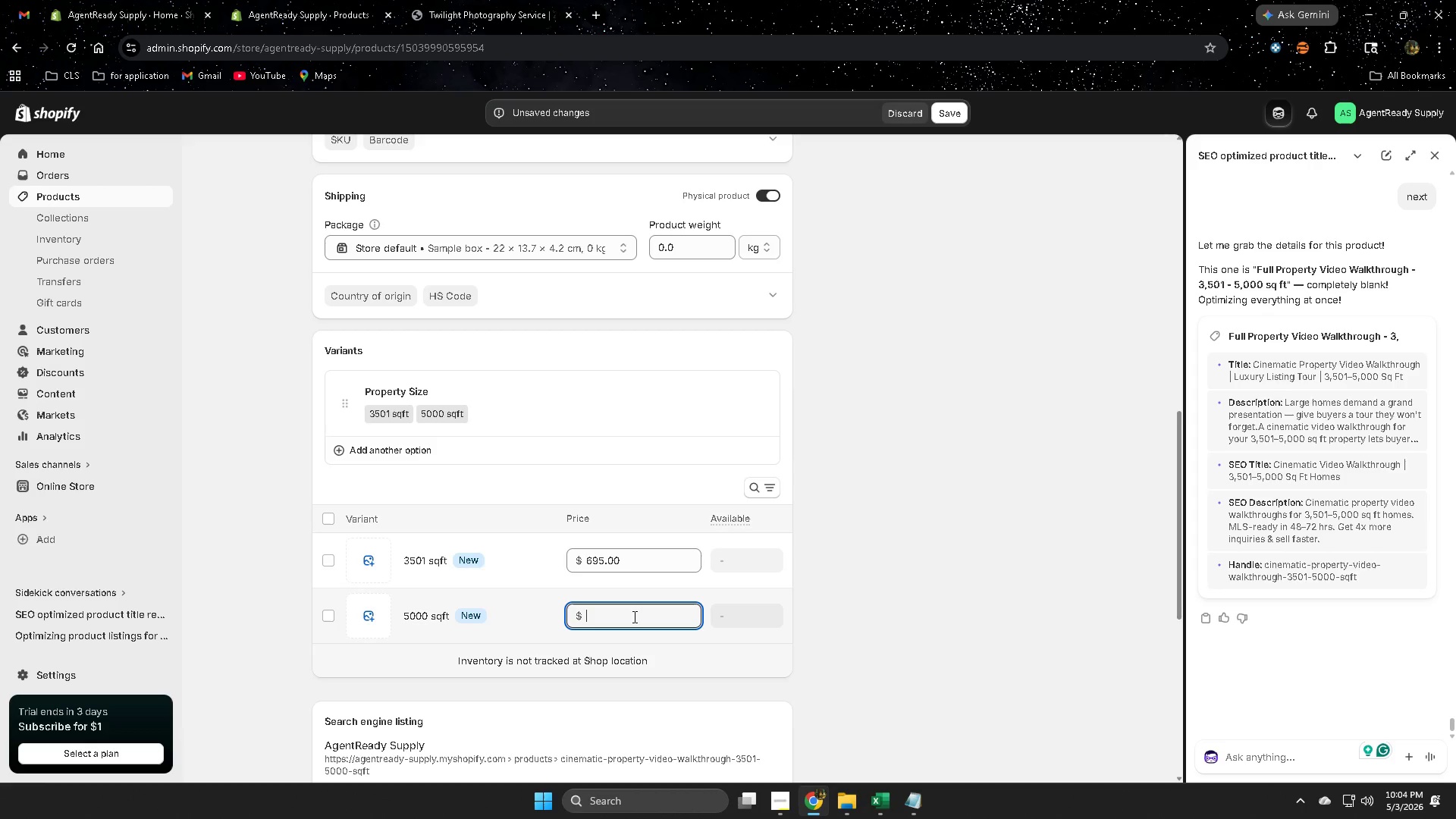 
key(Backspace)
 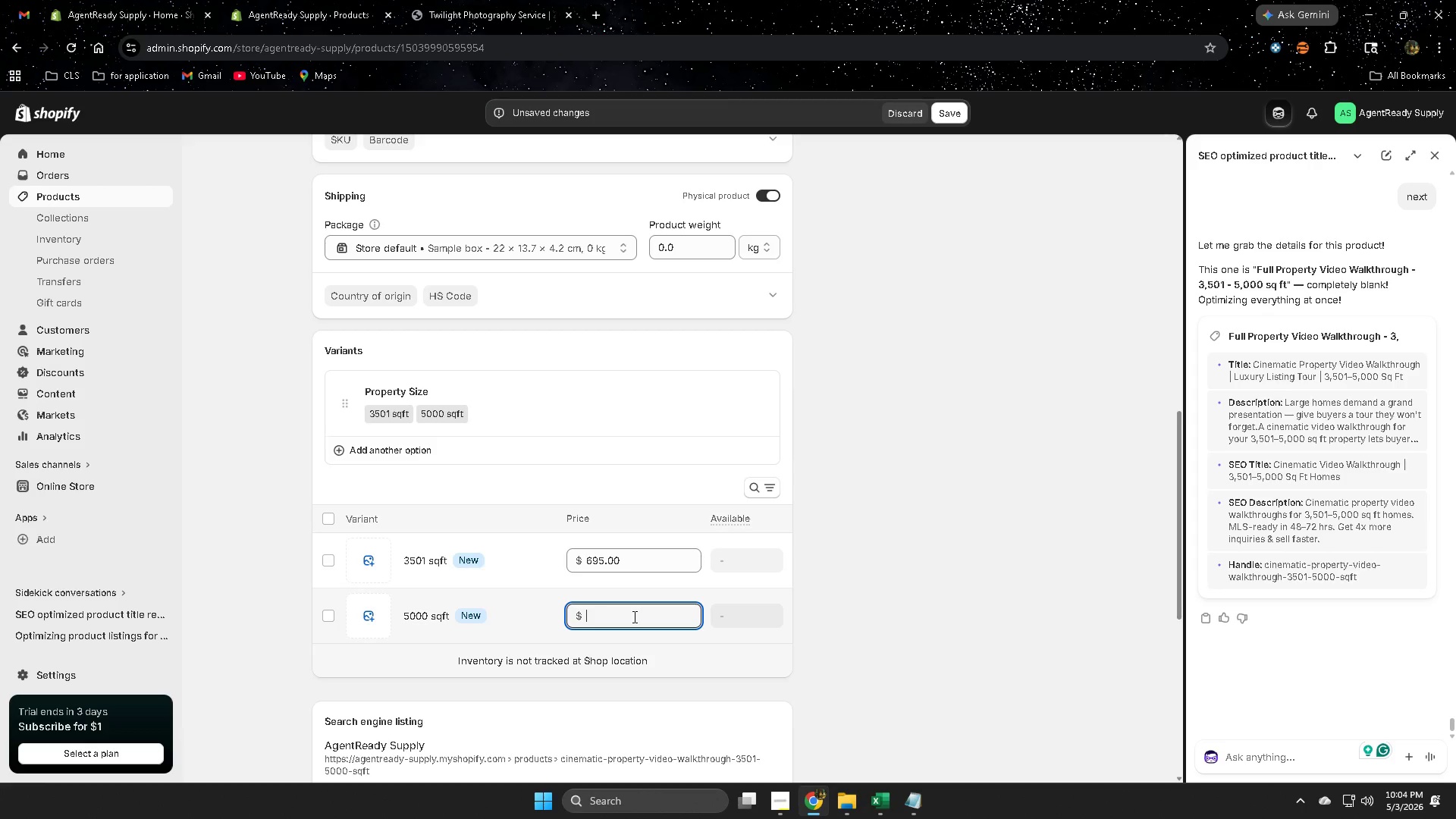 
key(Numpad7)
 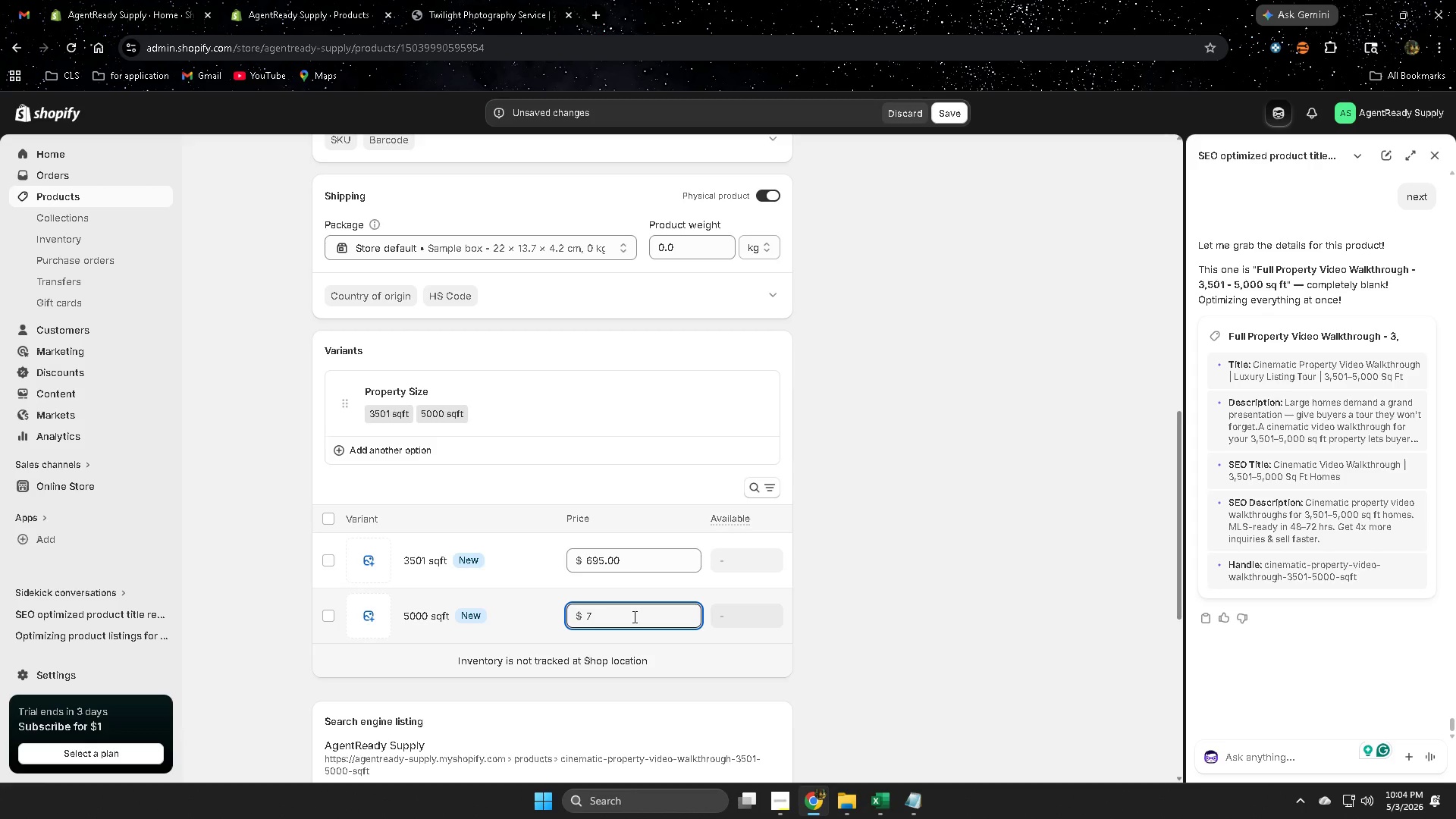 
key(Numpad1)
 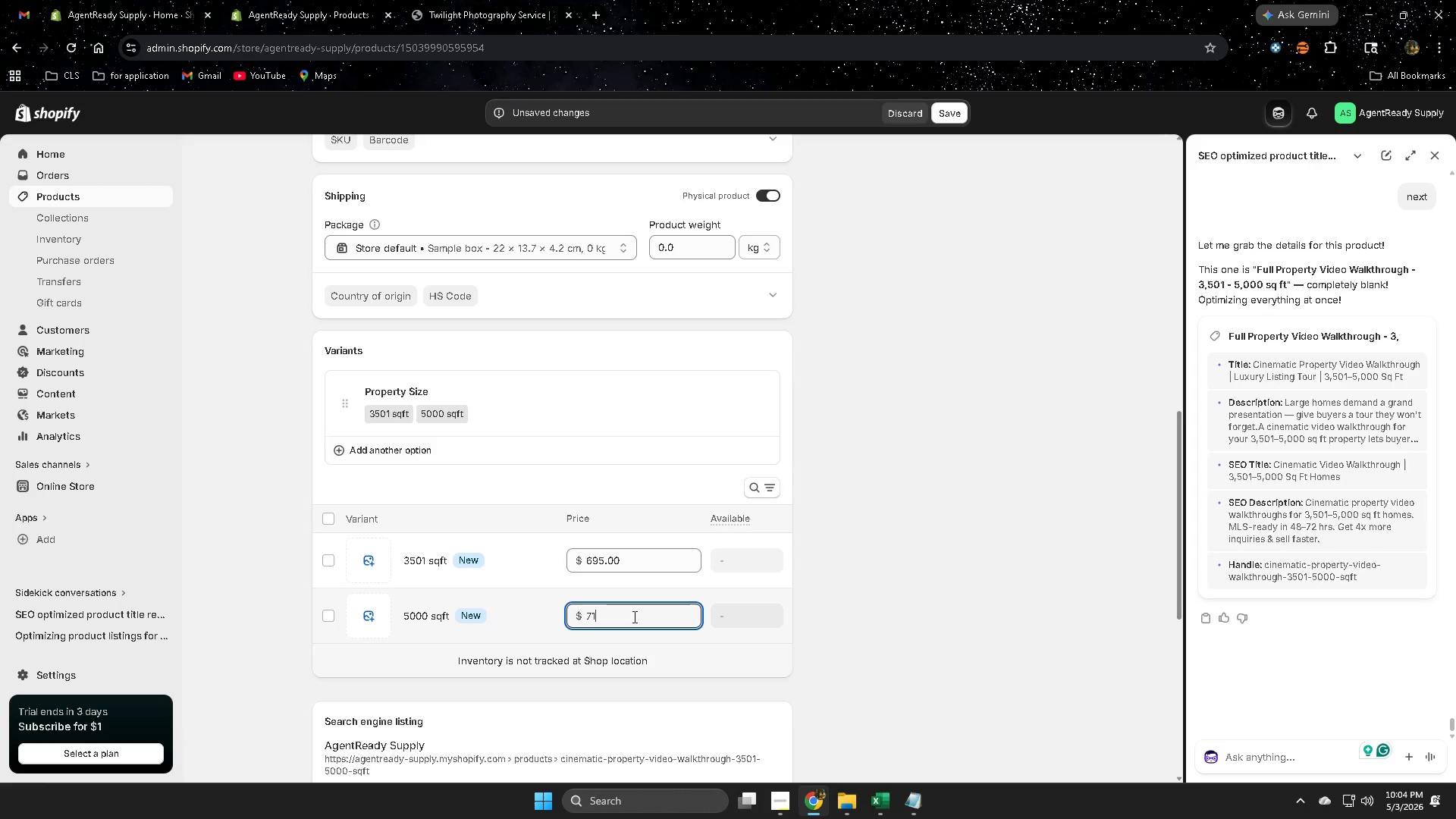 
key(Numpad5)
 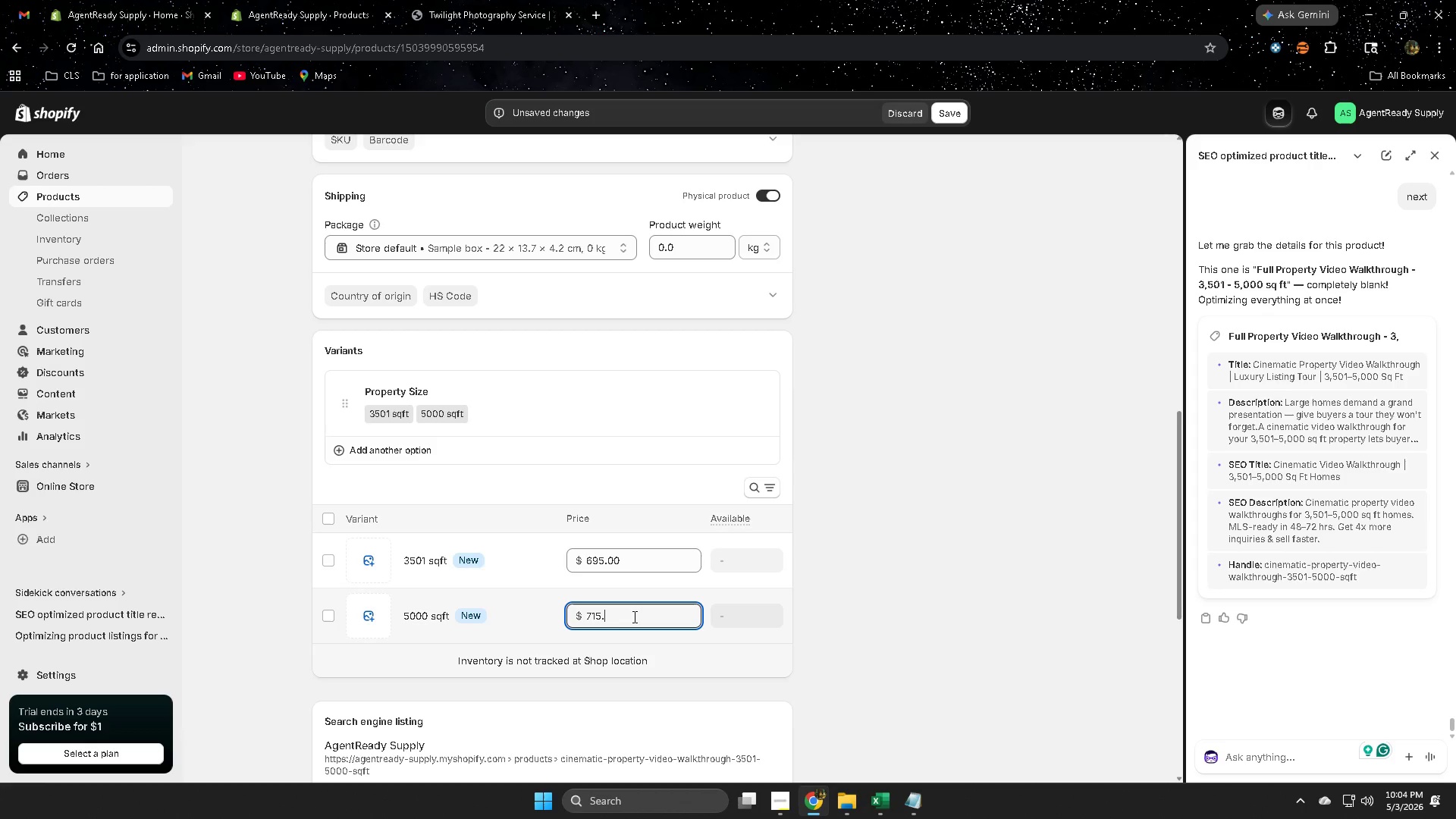 
key(NumpadDecimal)
 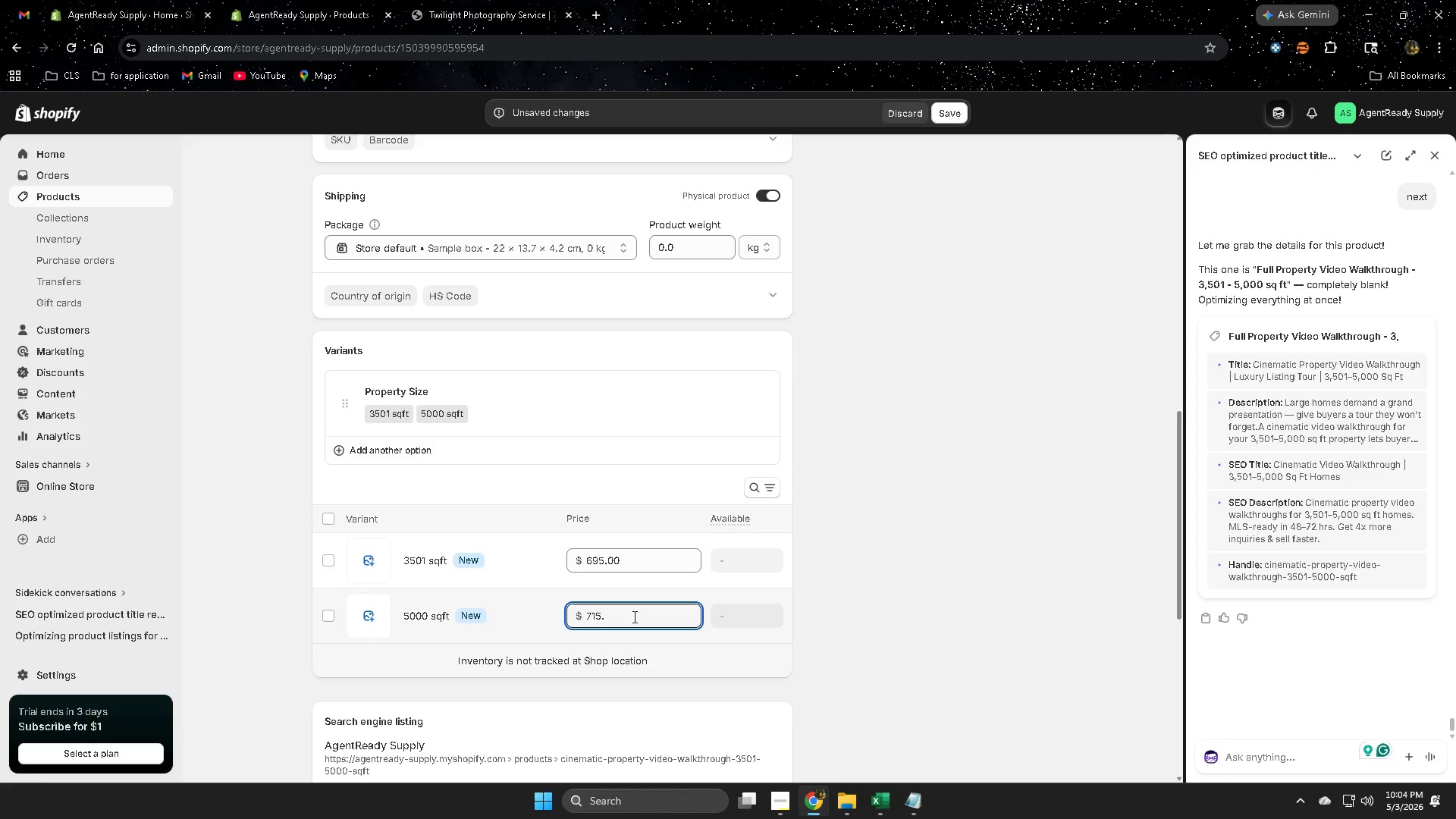 
key(Numpad6)
 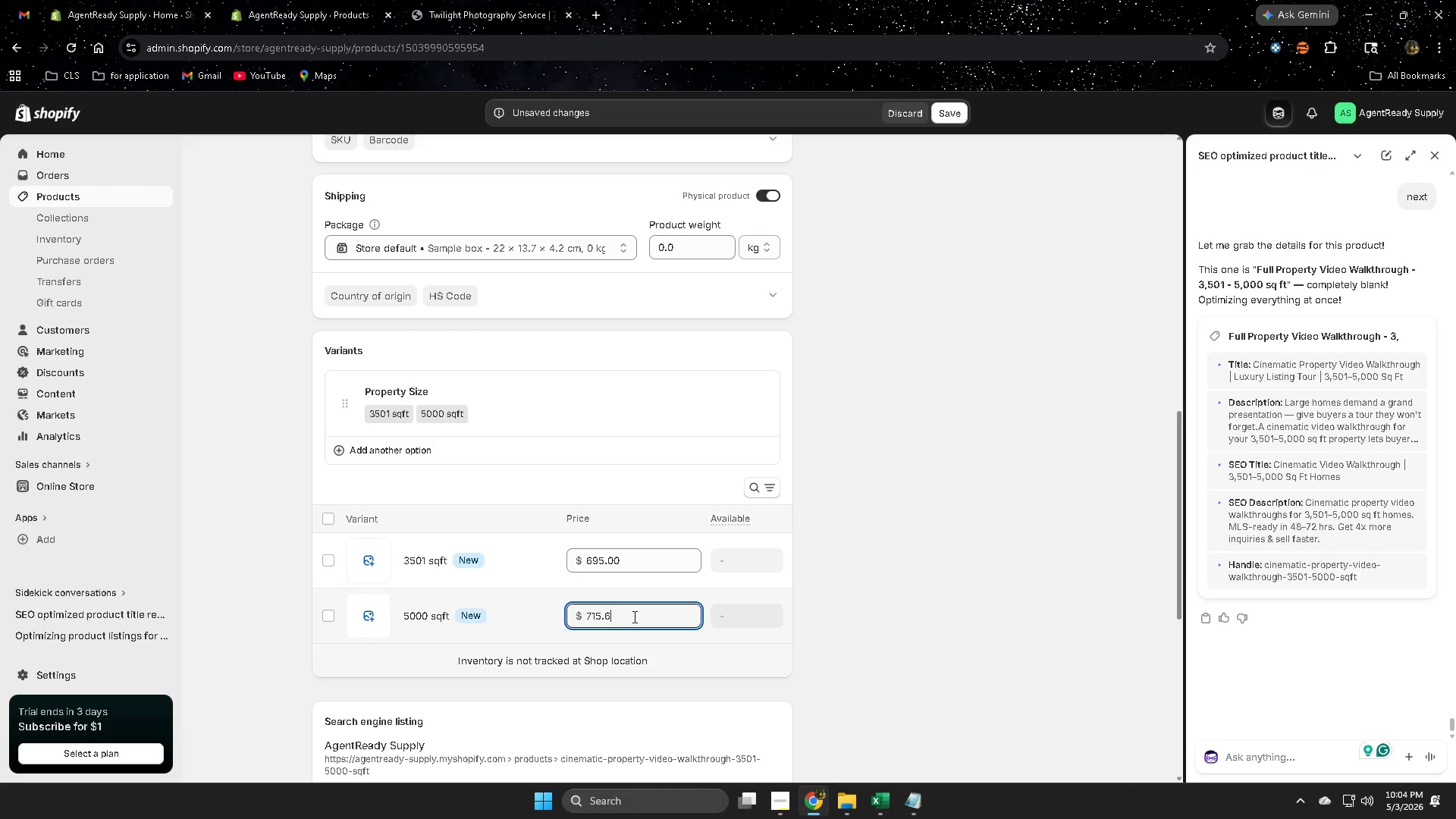 
key(Numpad0)
 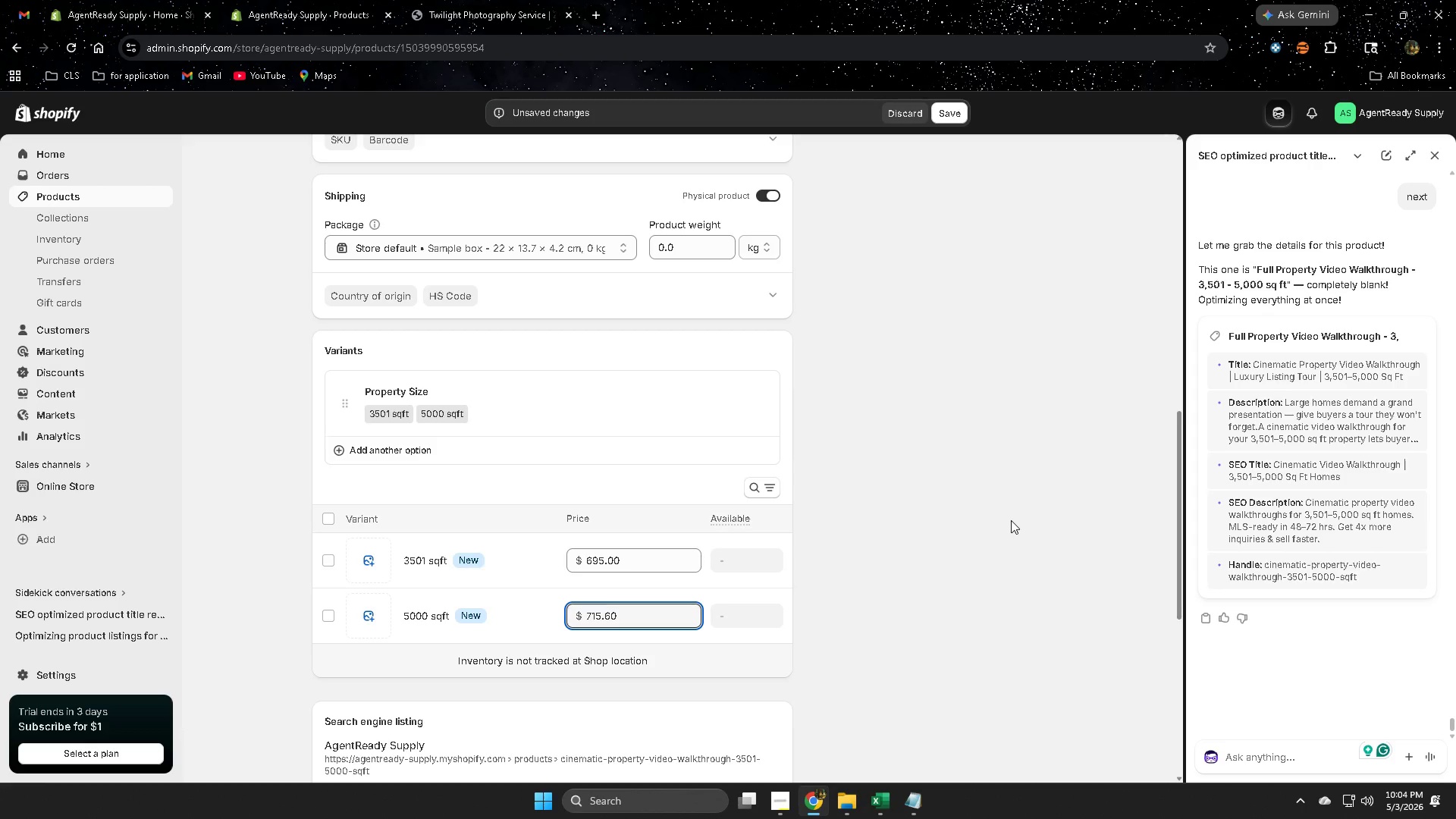 
left_click([1009, 520])
 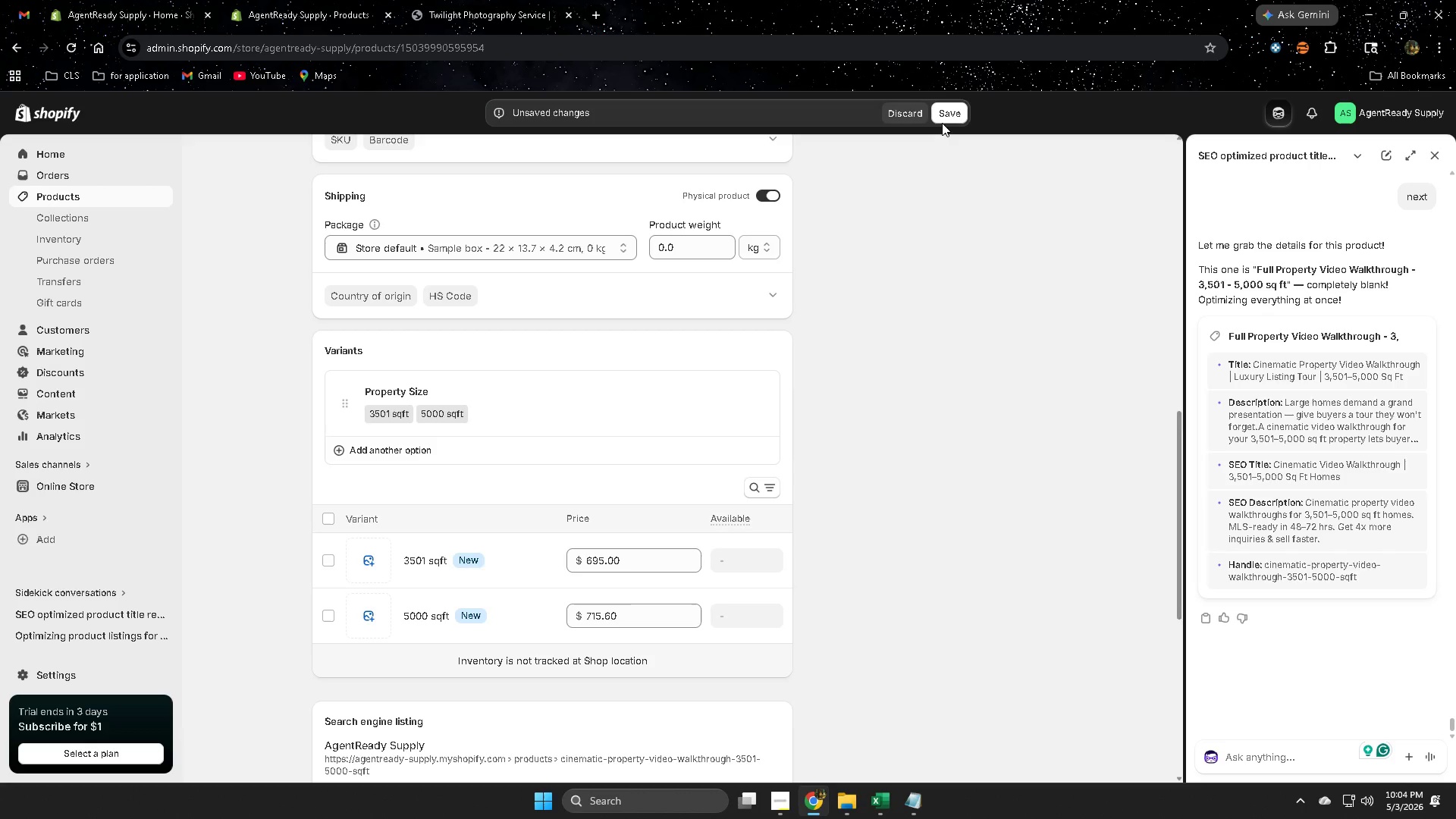 
left_click([945, 118])
 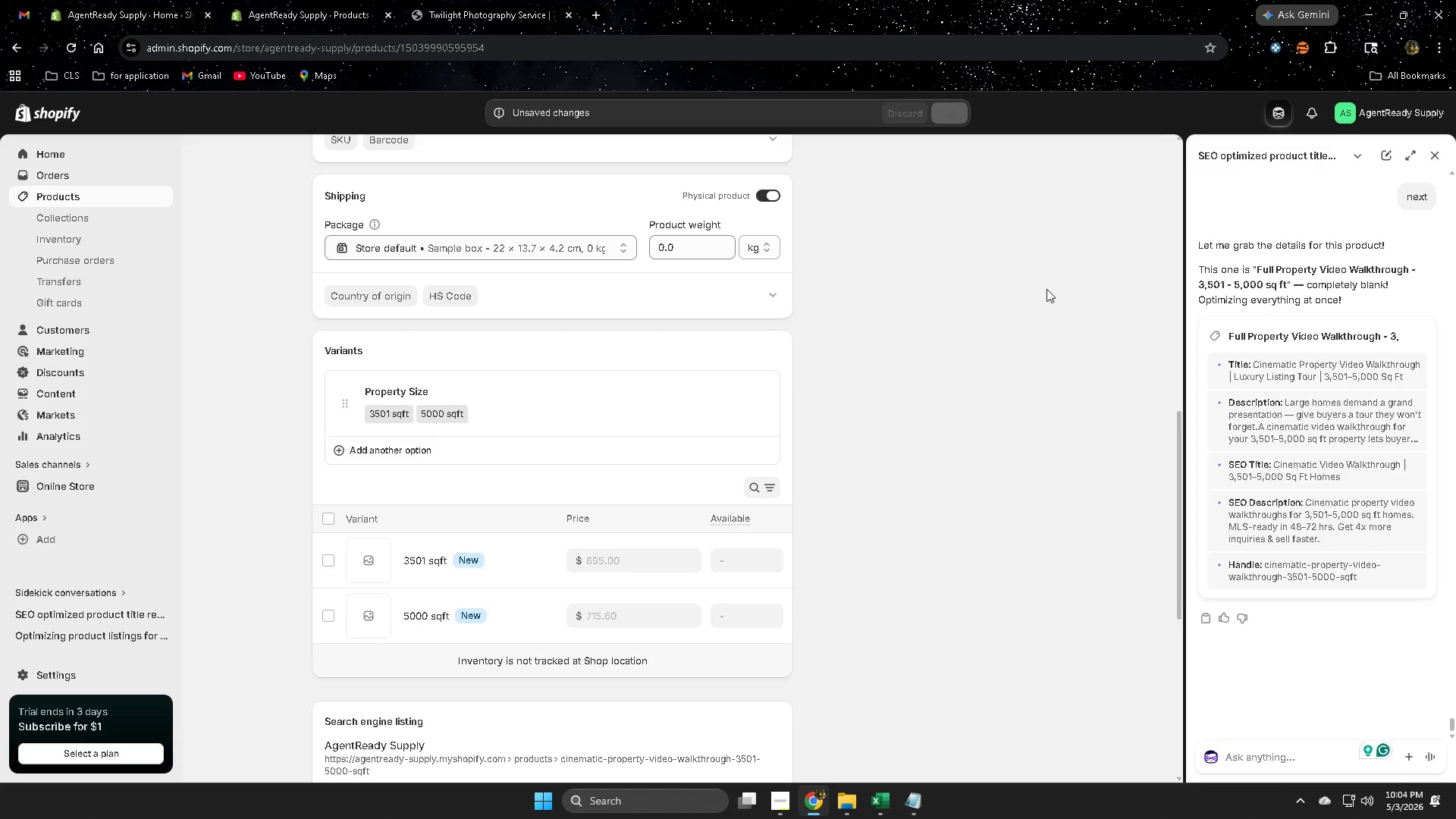 
scroll: coordinate [1007, 464], scroll_direction: up, amount: 15.0
 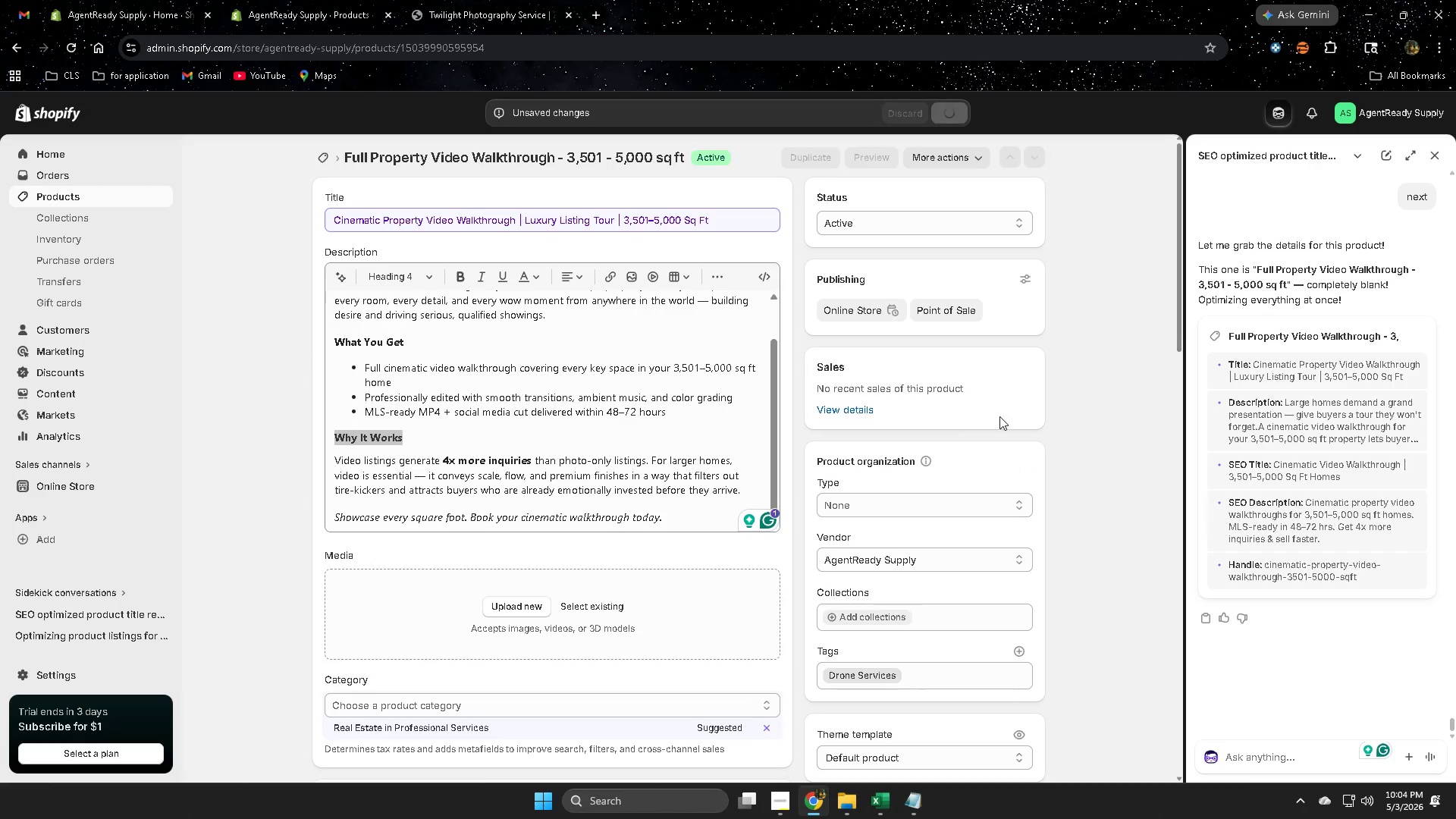 
scroll: coordinate [951, 432], scroll_direction: down, amount: 7.0
 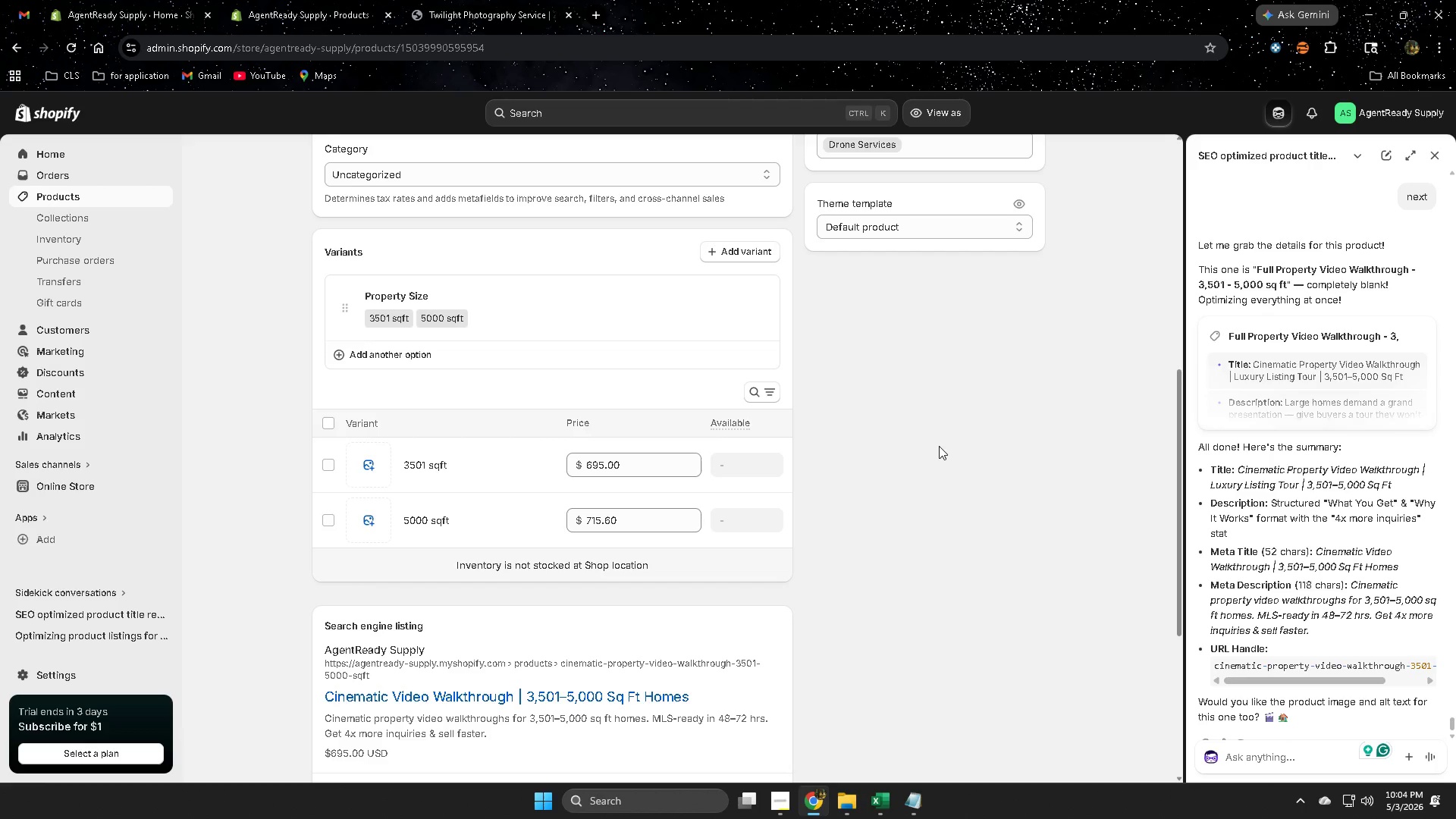 
wait(14.87)
 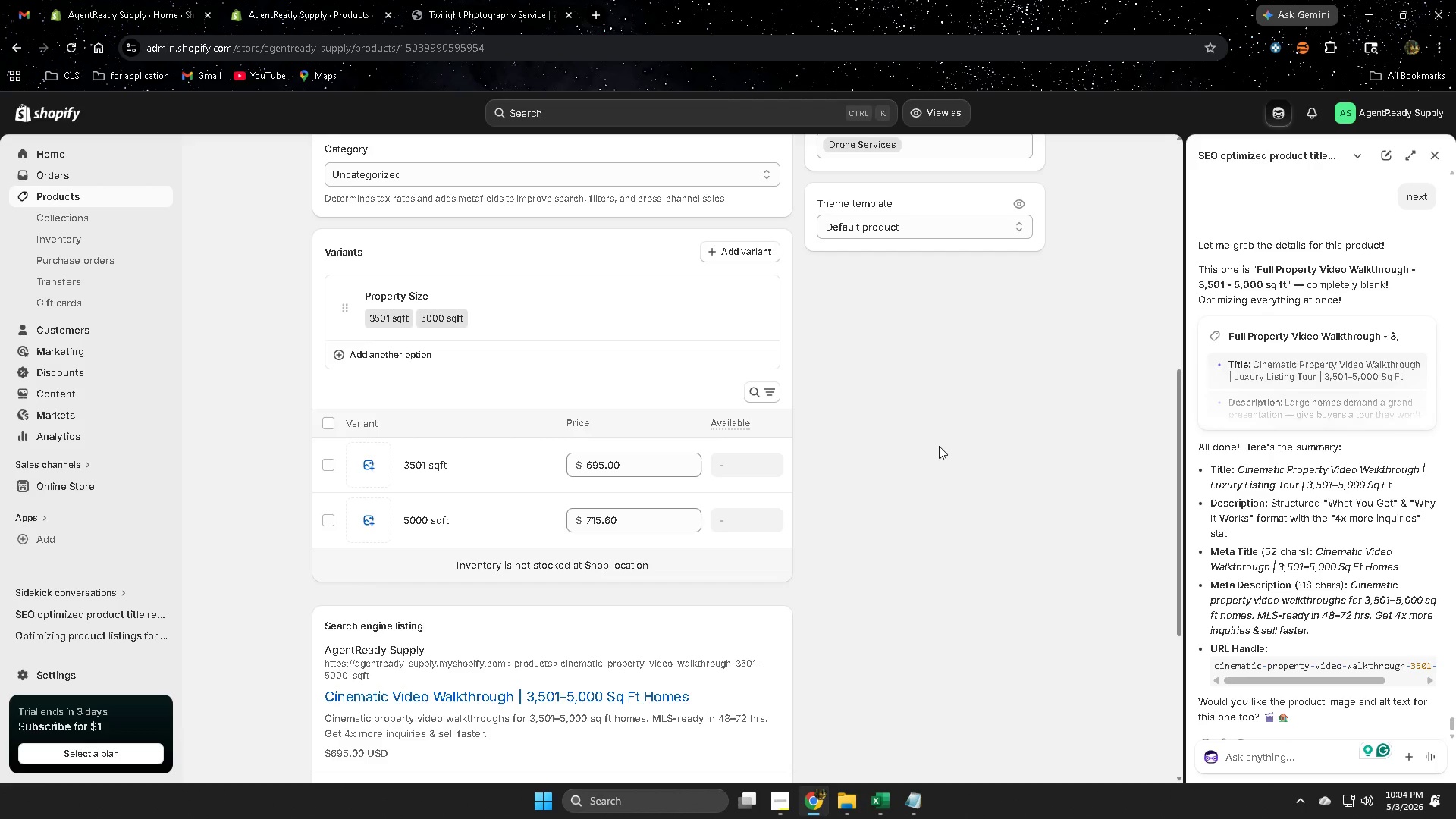 
scroll: coordinate [1279, 601], scroll_direction: down, amount: 4.0
 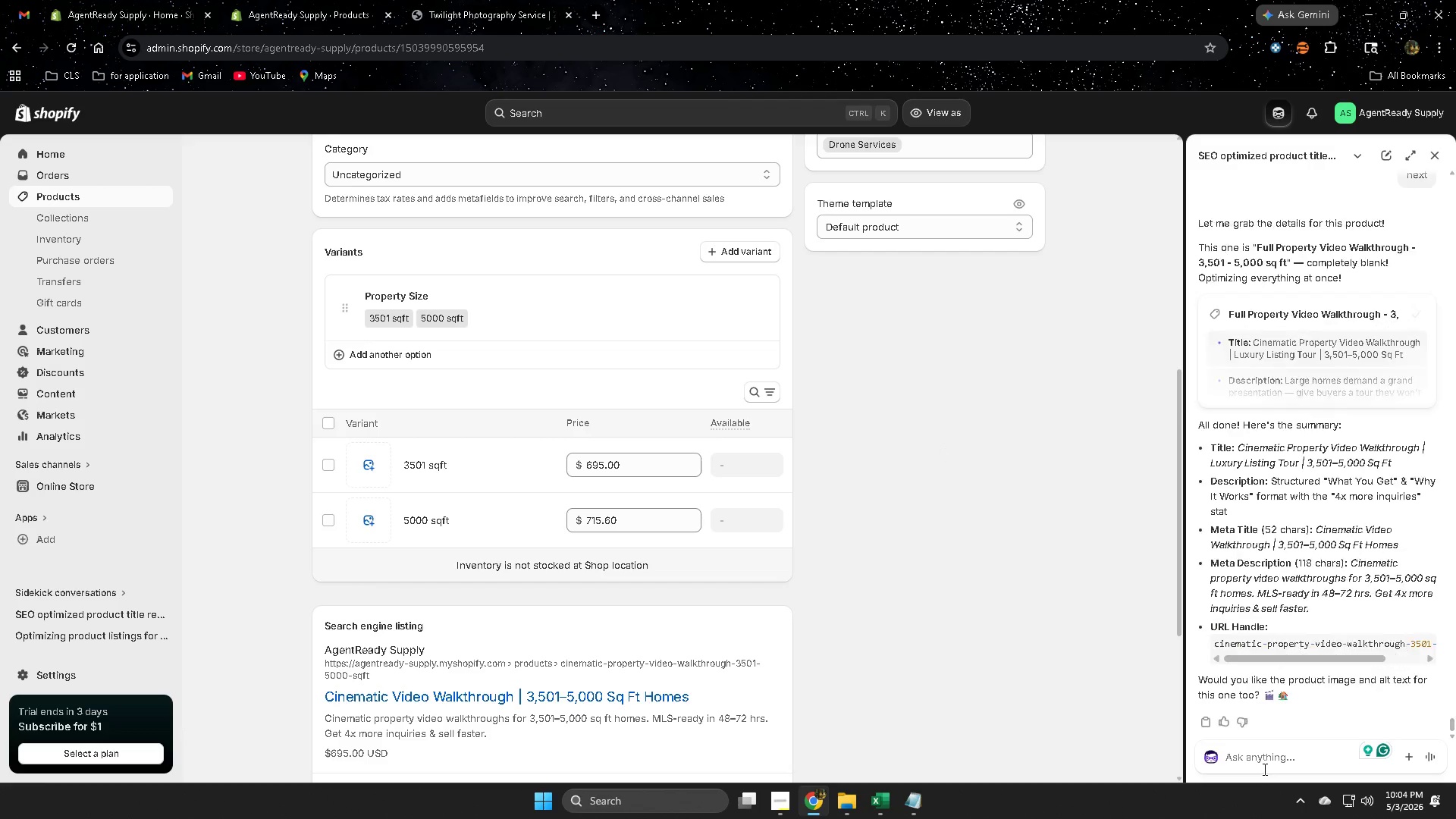 
left_click([1263, 769])
 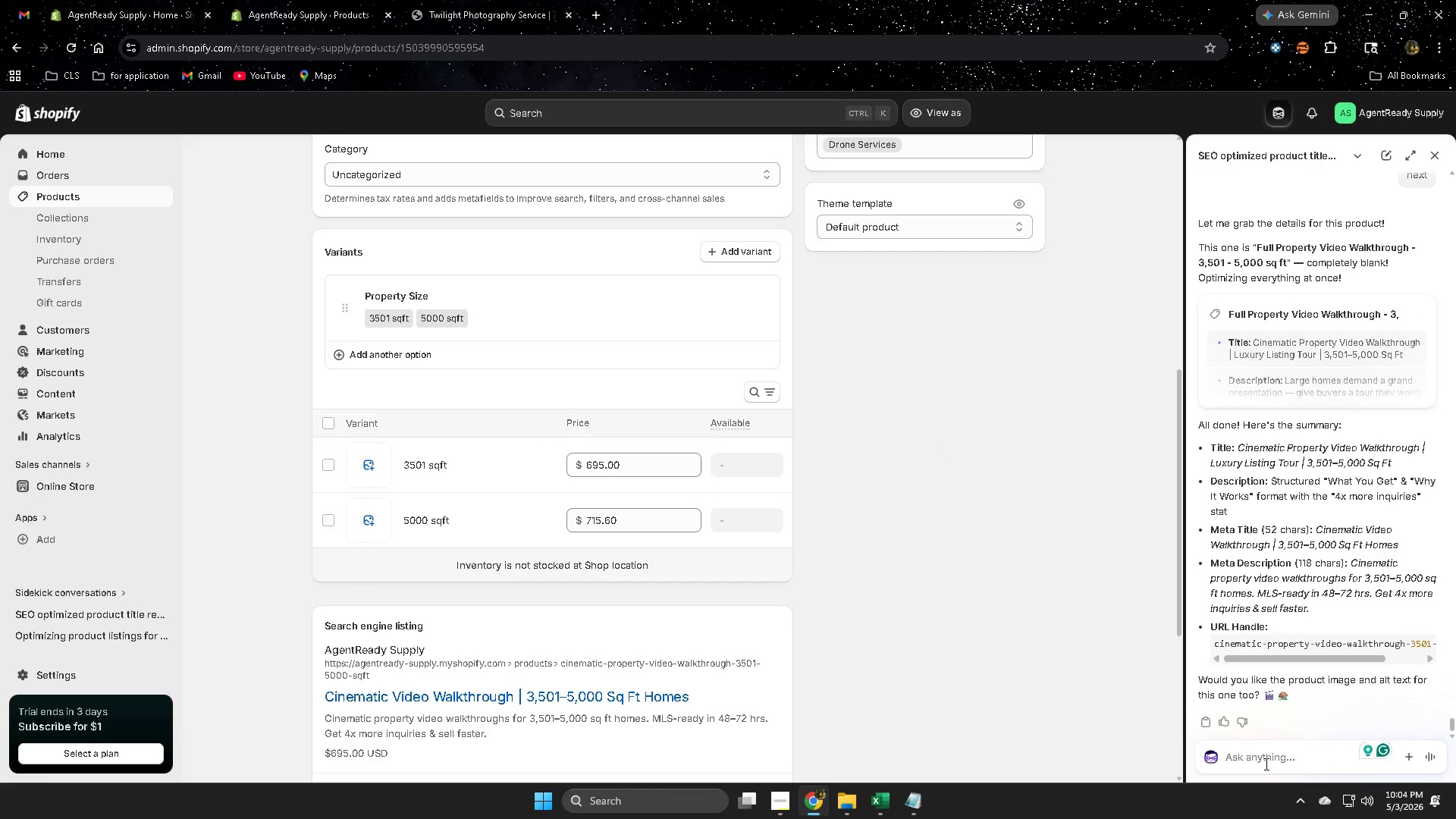 
type(image alt text)
 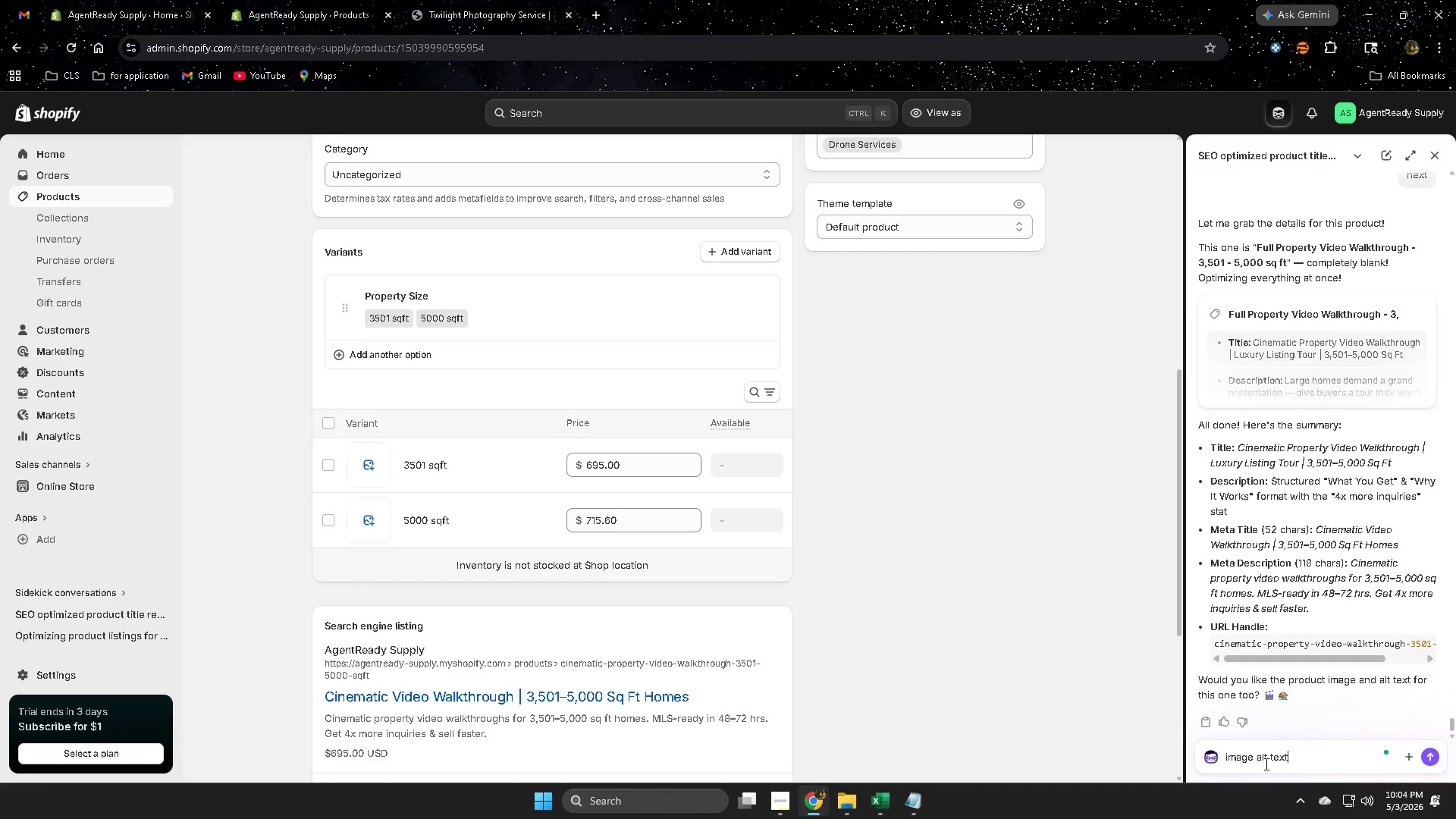 
key(Enter)
 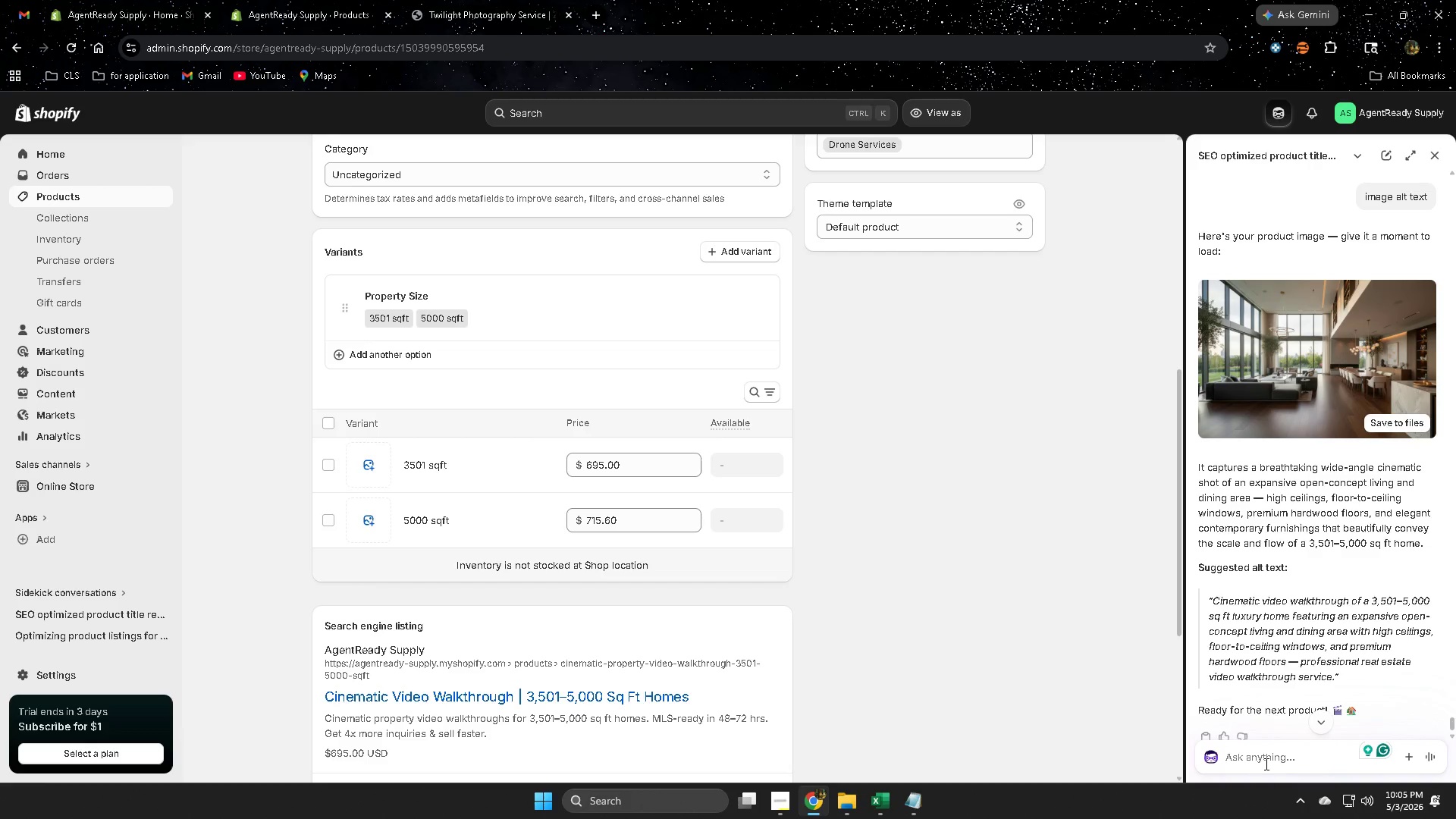 
wait(47.62)
 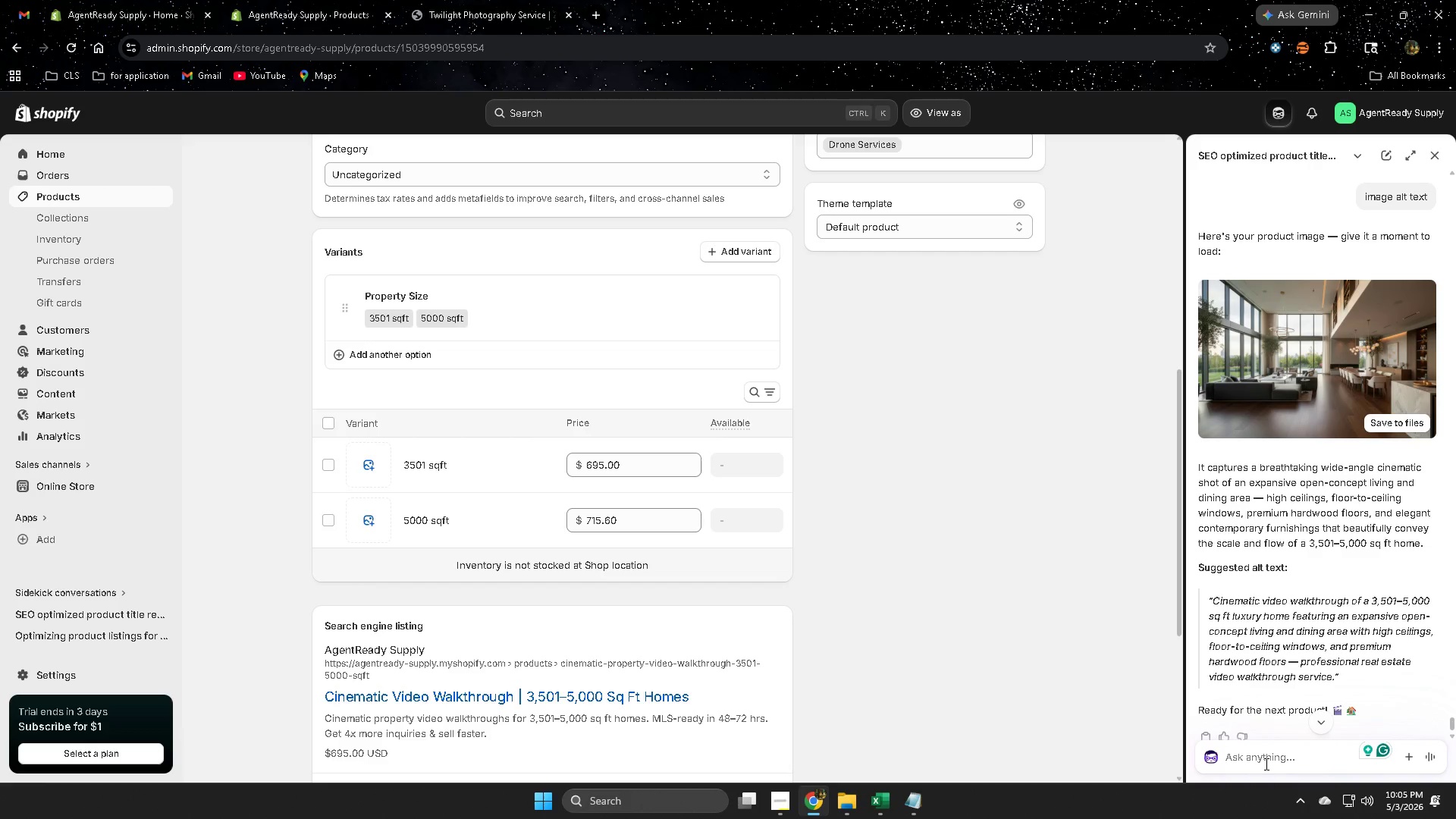 
scroll: coordinate [909, 450], scroll_direction: down, amount: 3.0
 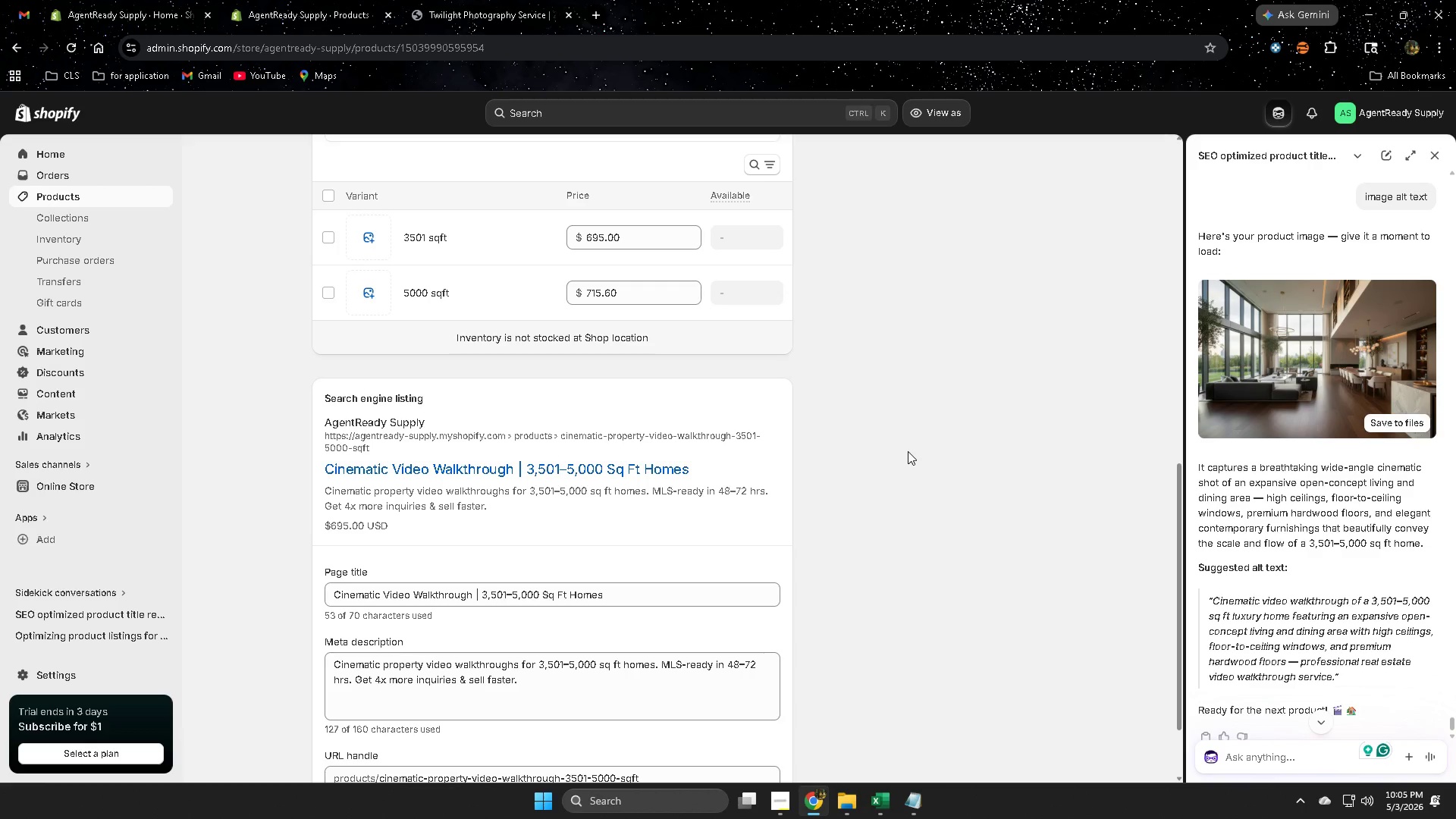 
wait(9.81)
 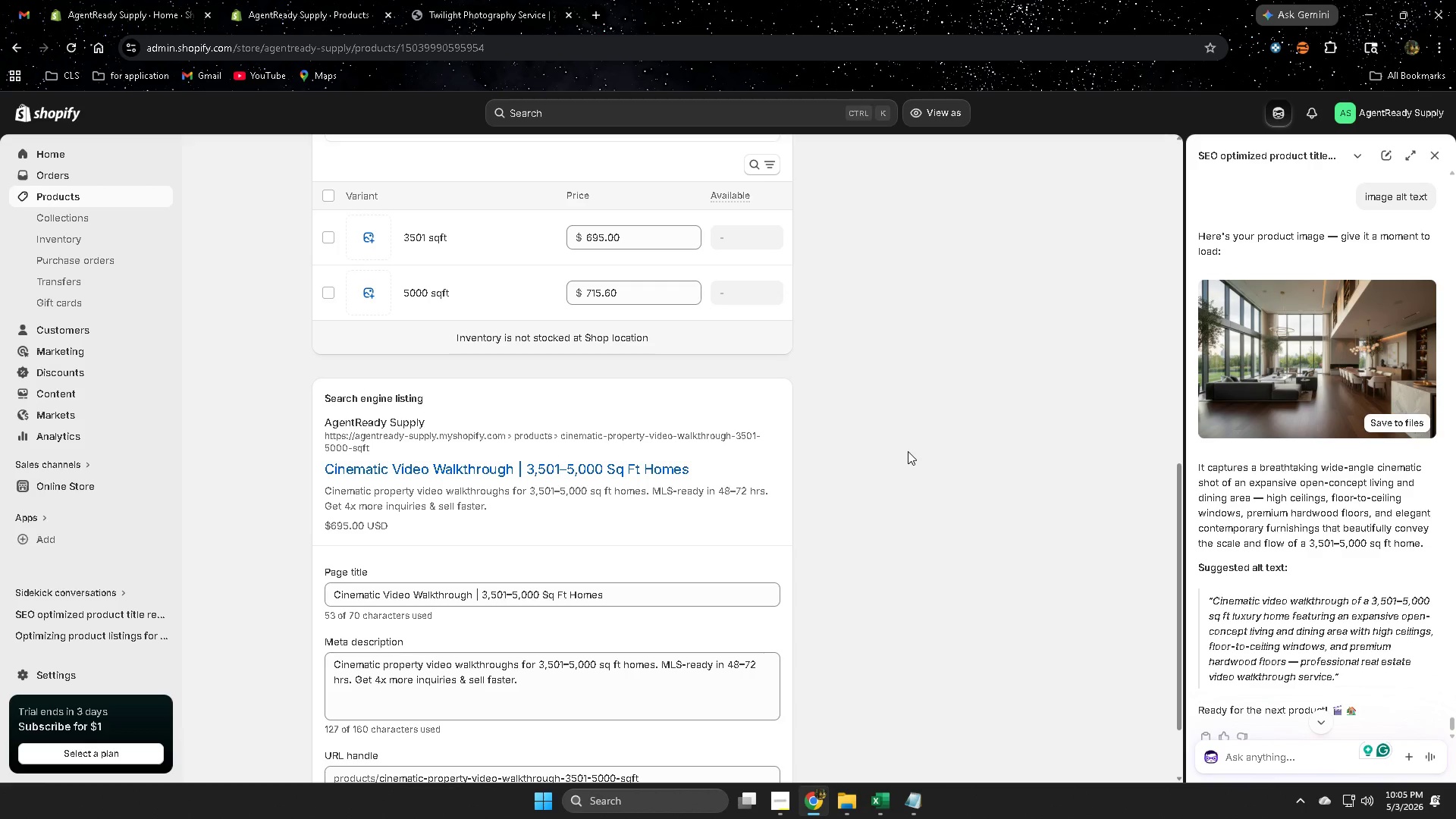 
scroll: coordinate [747, 393], scroll_direction: up, amount: 9.0
 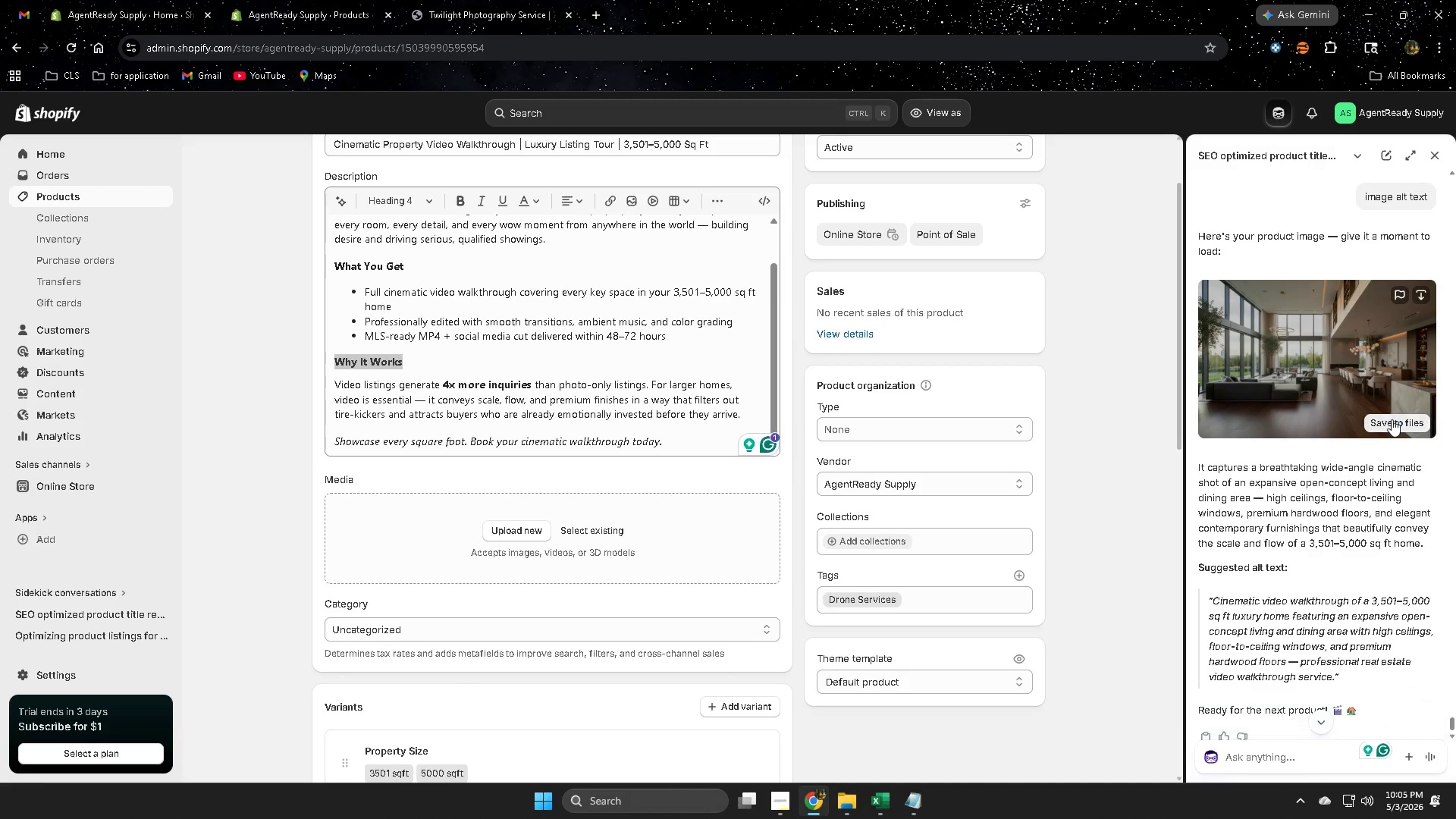 
scroll: coordinate [1341, 507], scroll_direction: down, amount: 2.0
 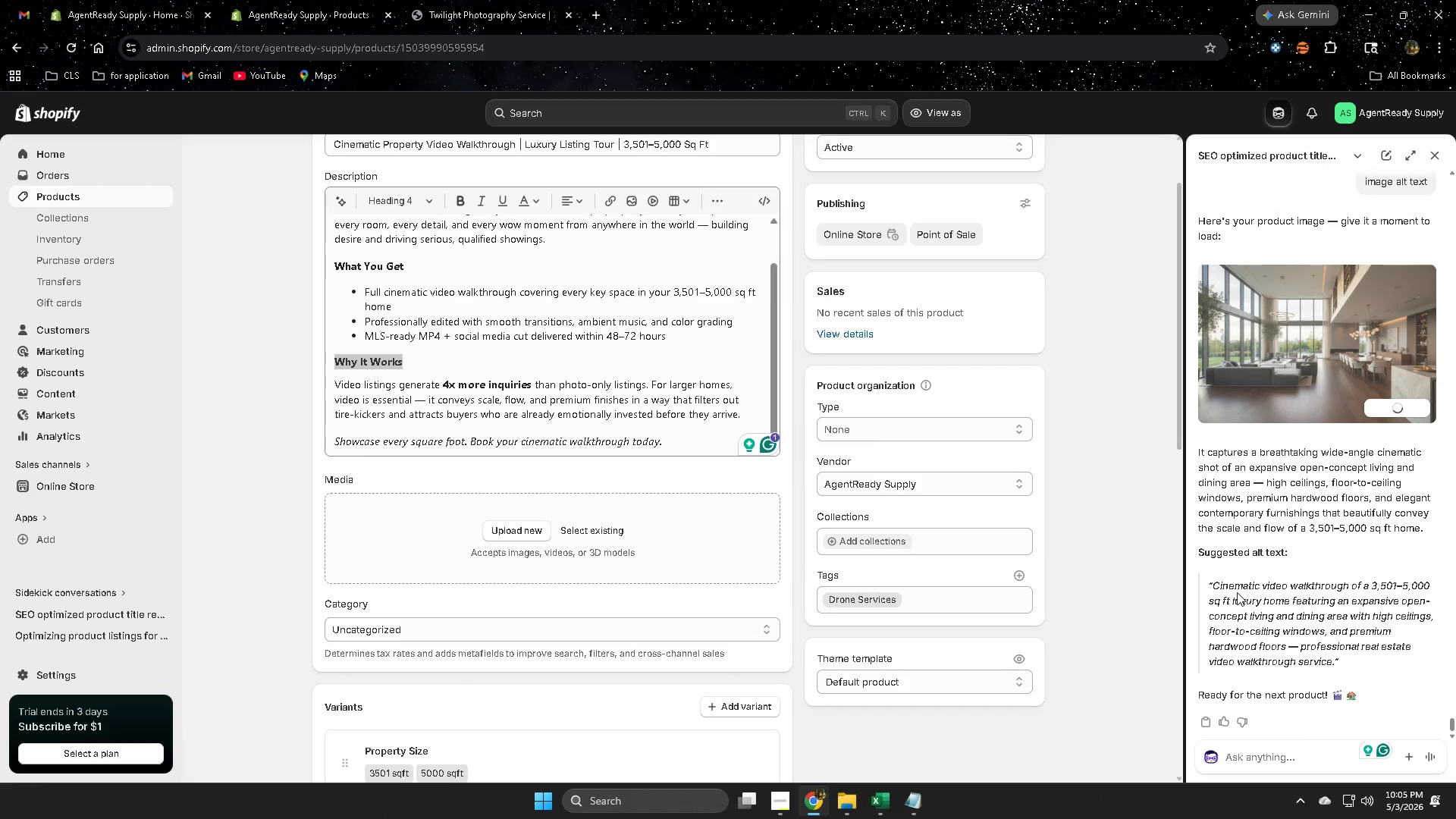 
left_click([1225, 585])
 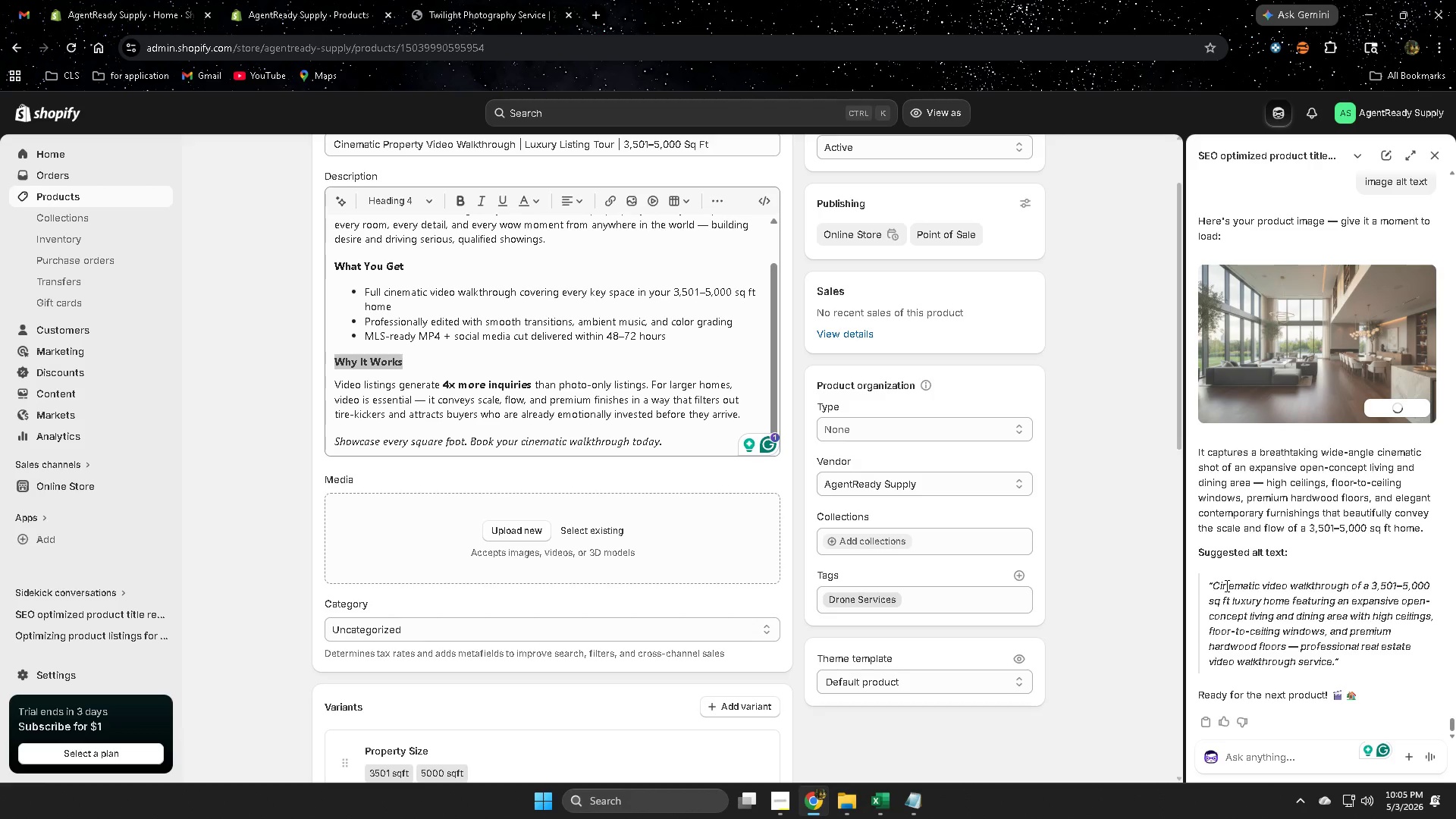 
left_click_drag(start_coordinate=[1225, 585], to_coordinate=[1301, 664])
 